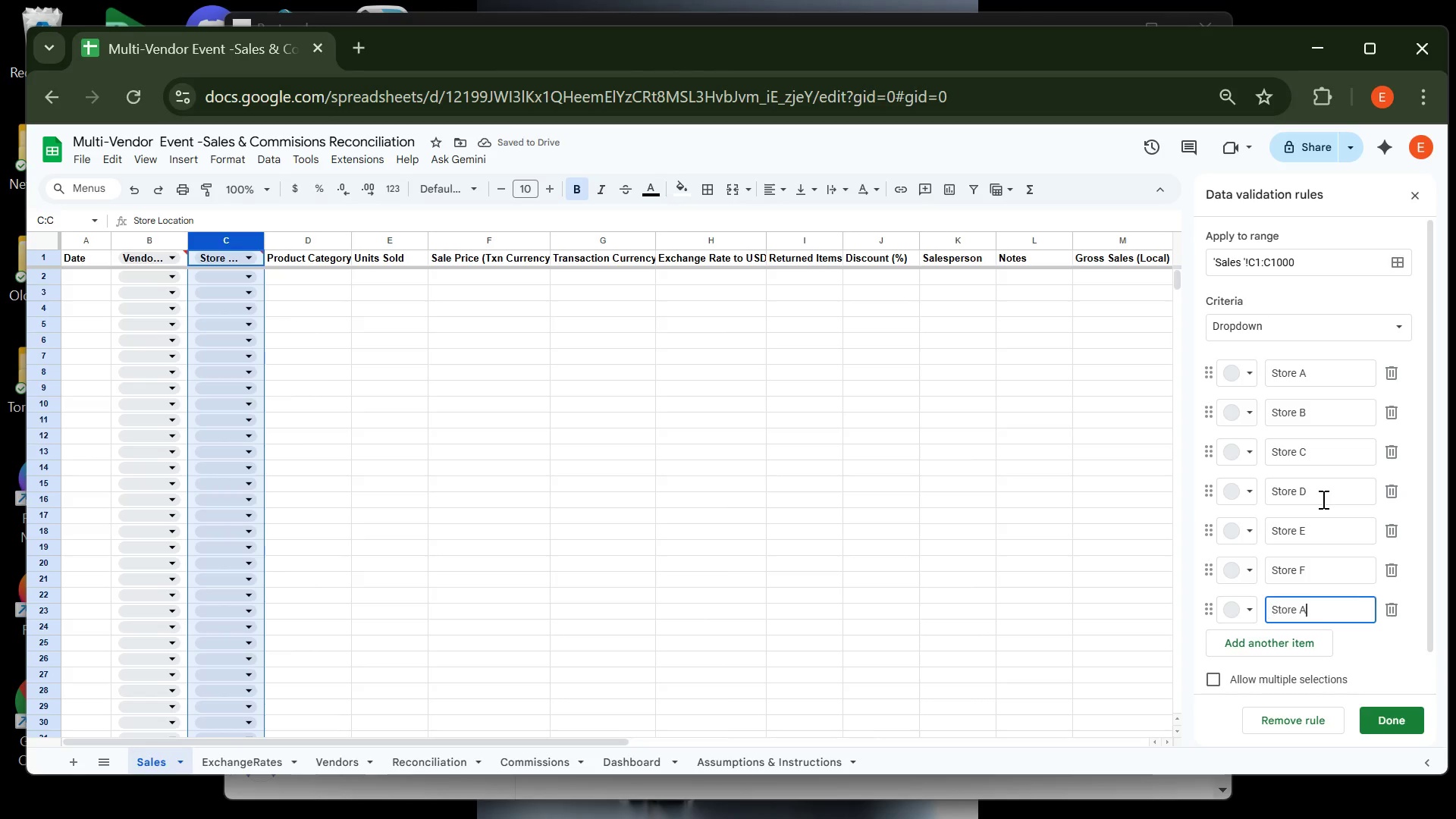 
key(Control+V)
 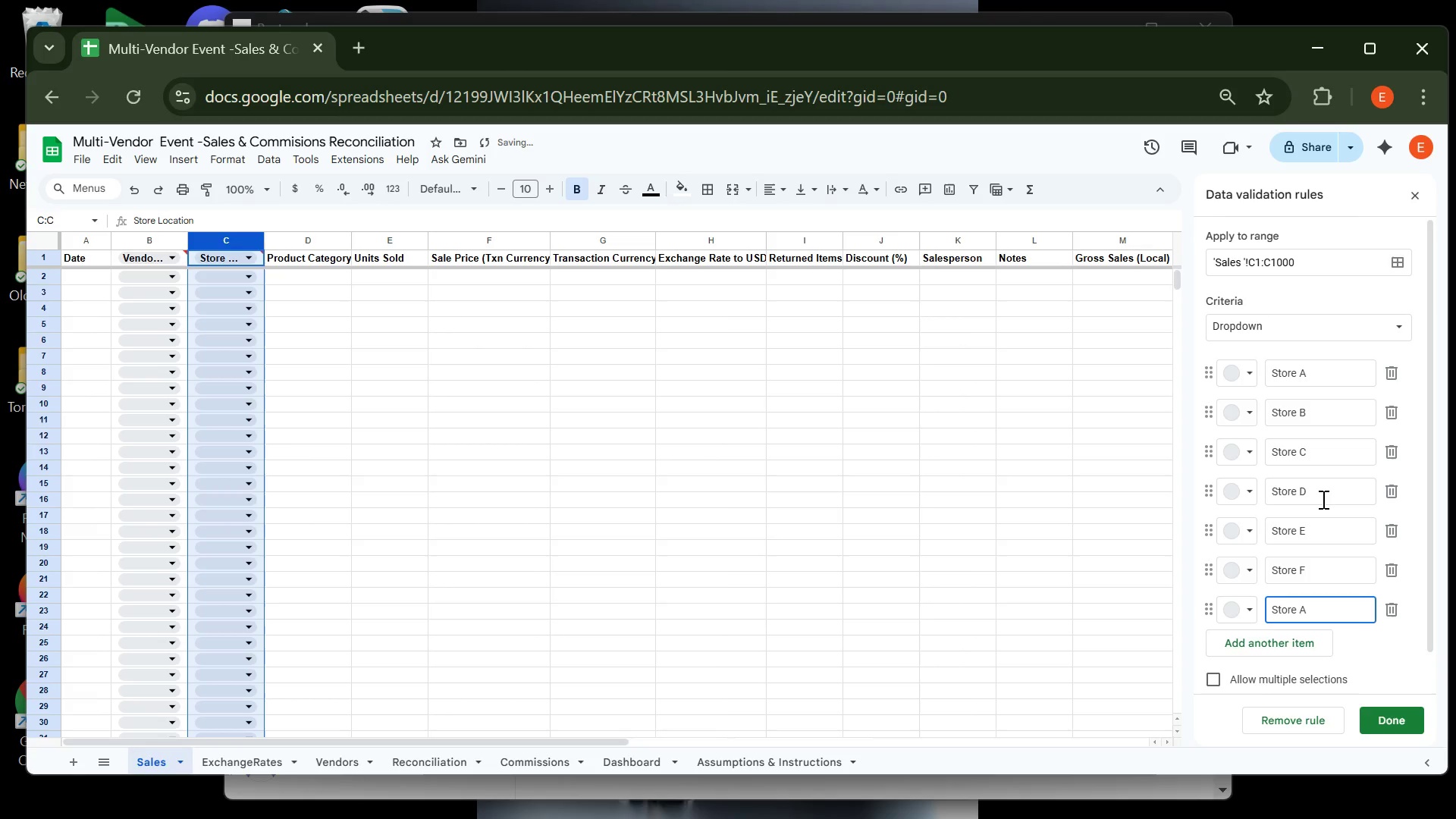 
key(Backspace)
 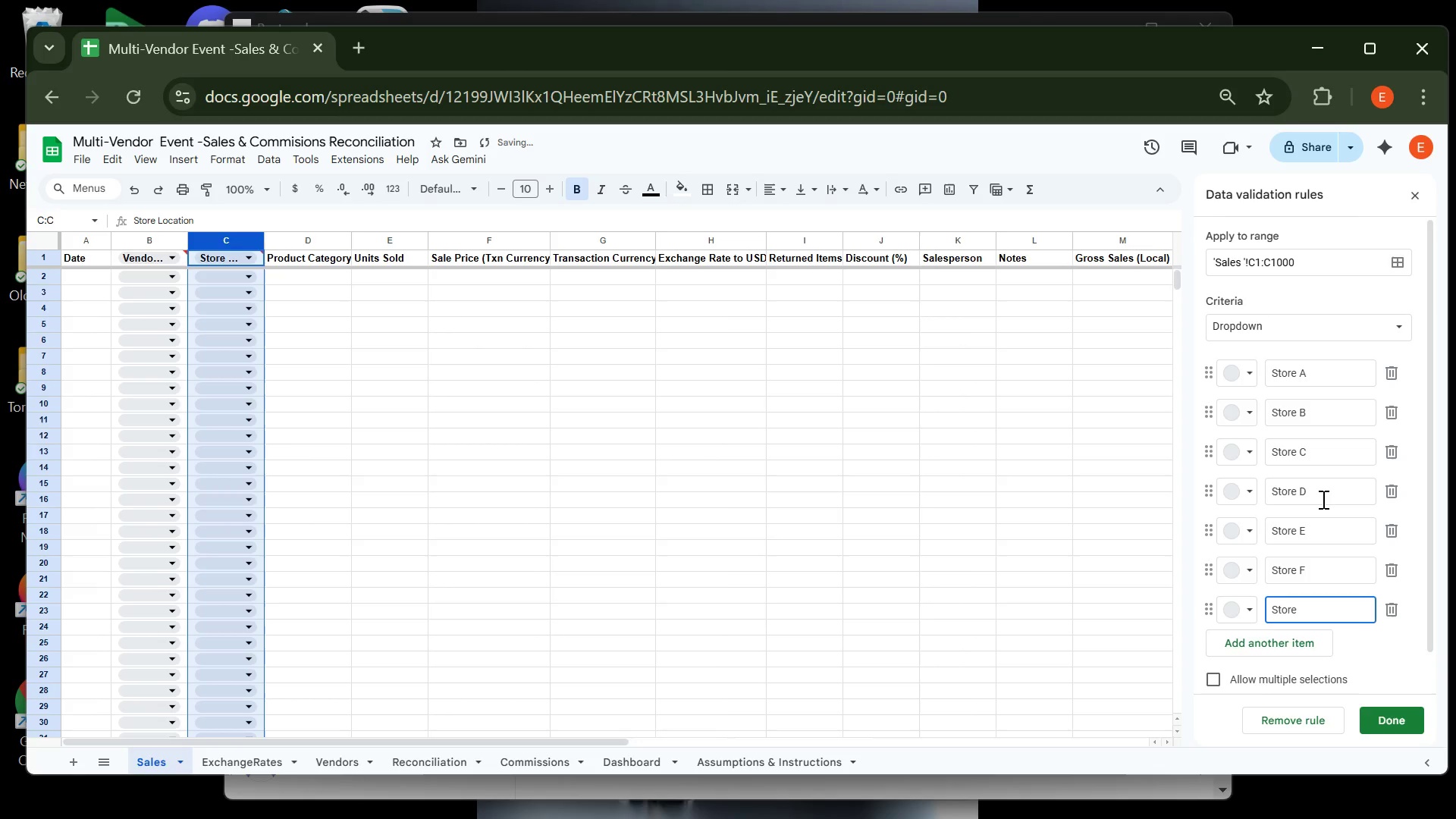 
key(G)
 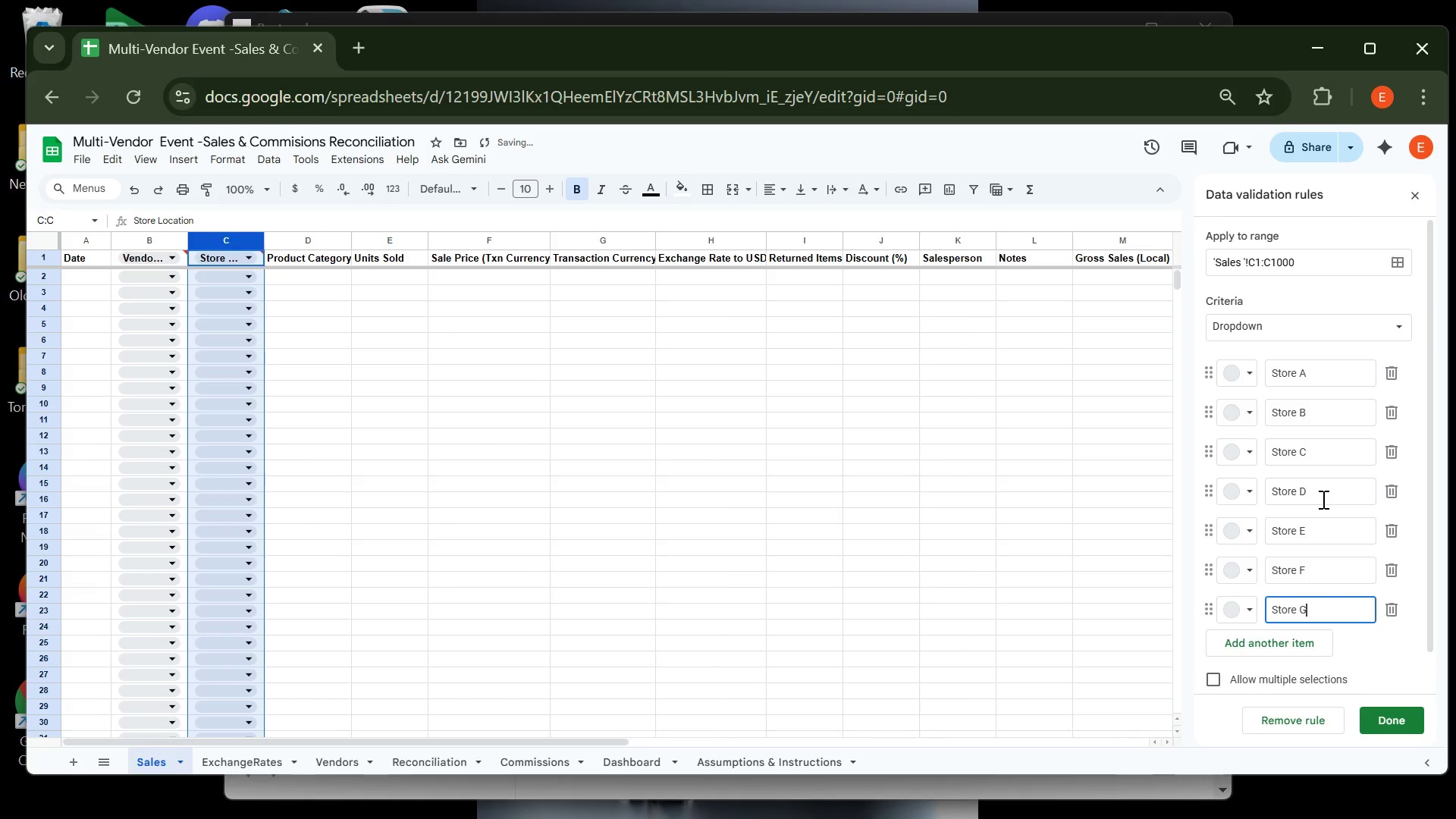 
key(Enter)
 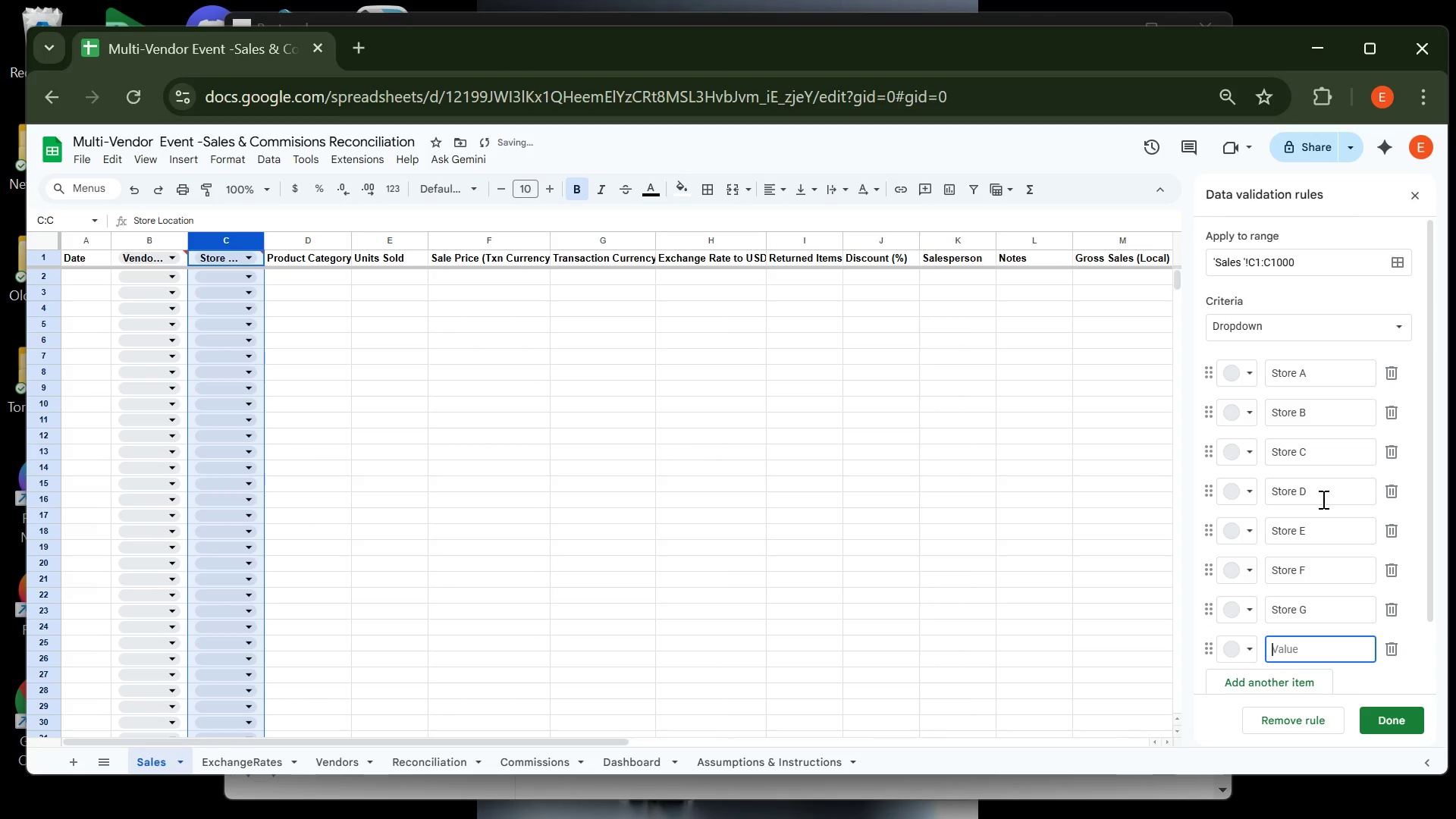 
key(Control+ControlLeft)
 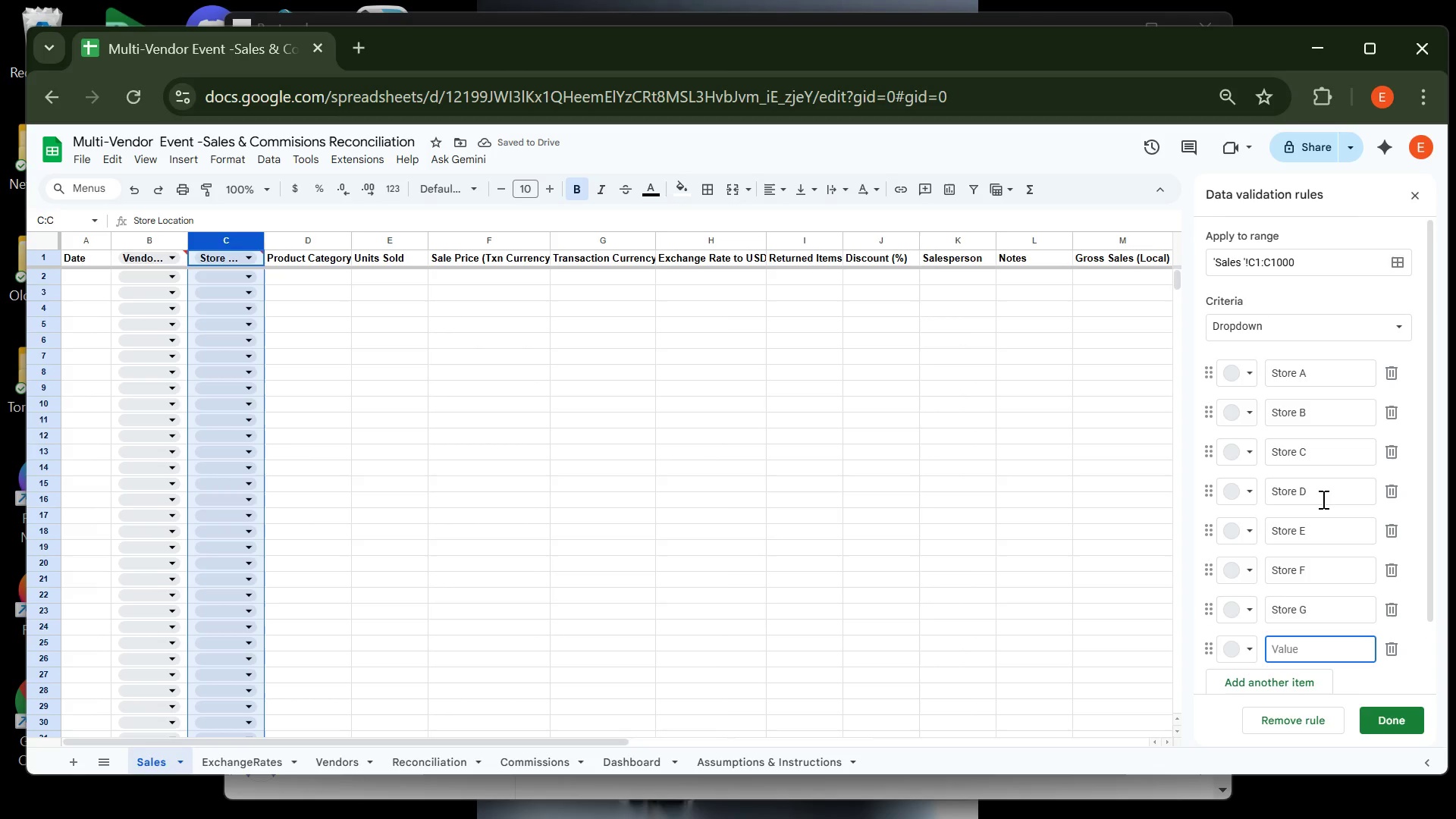 
key(Control+V)
 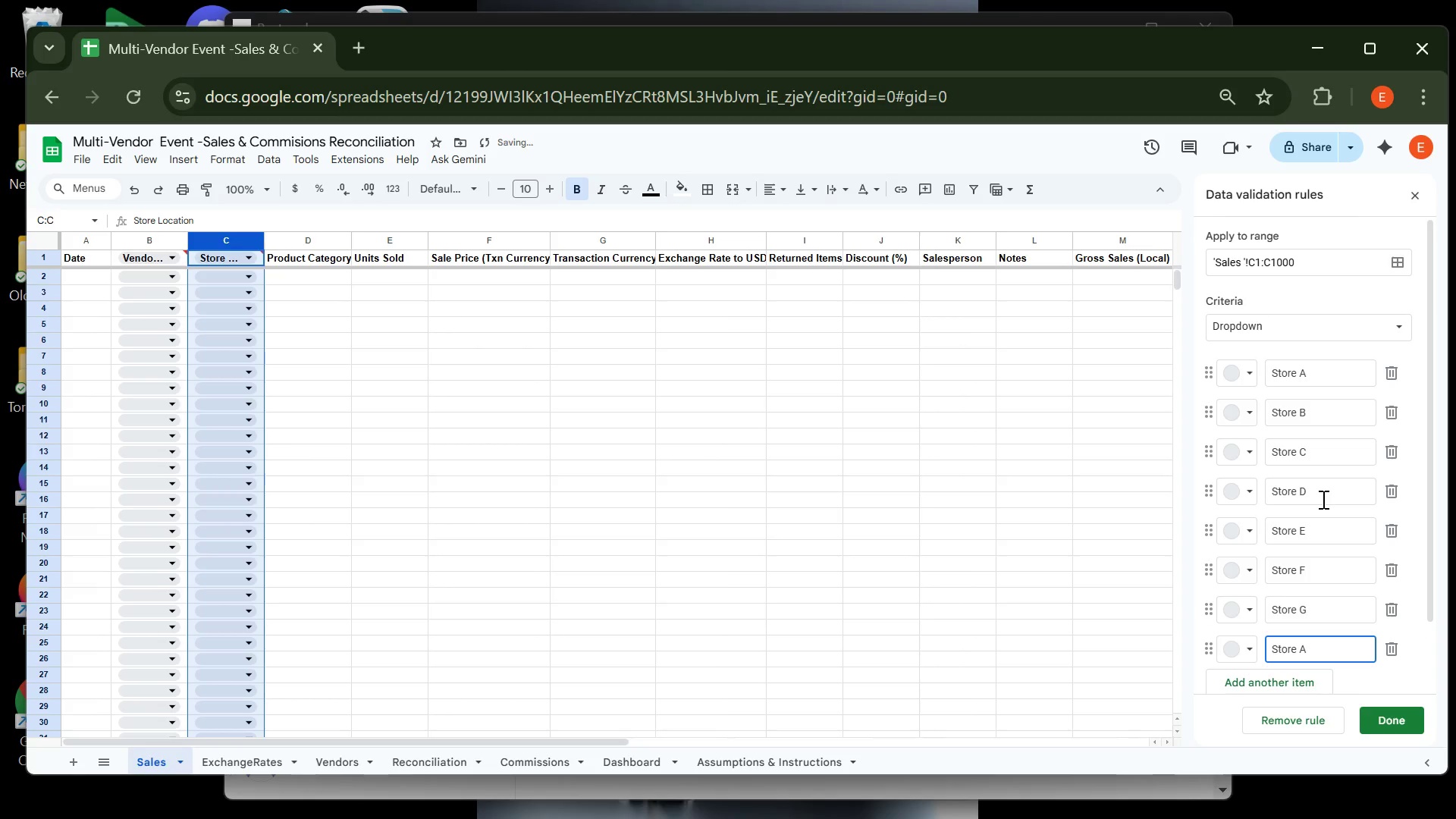 
key(Backspace)
 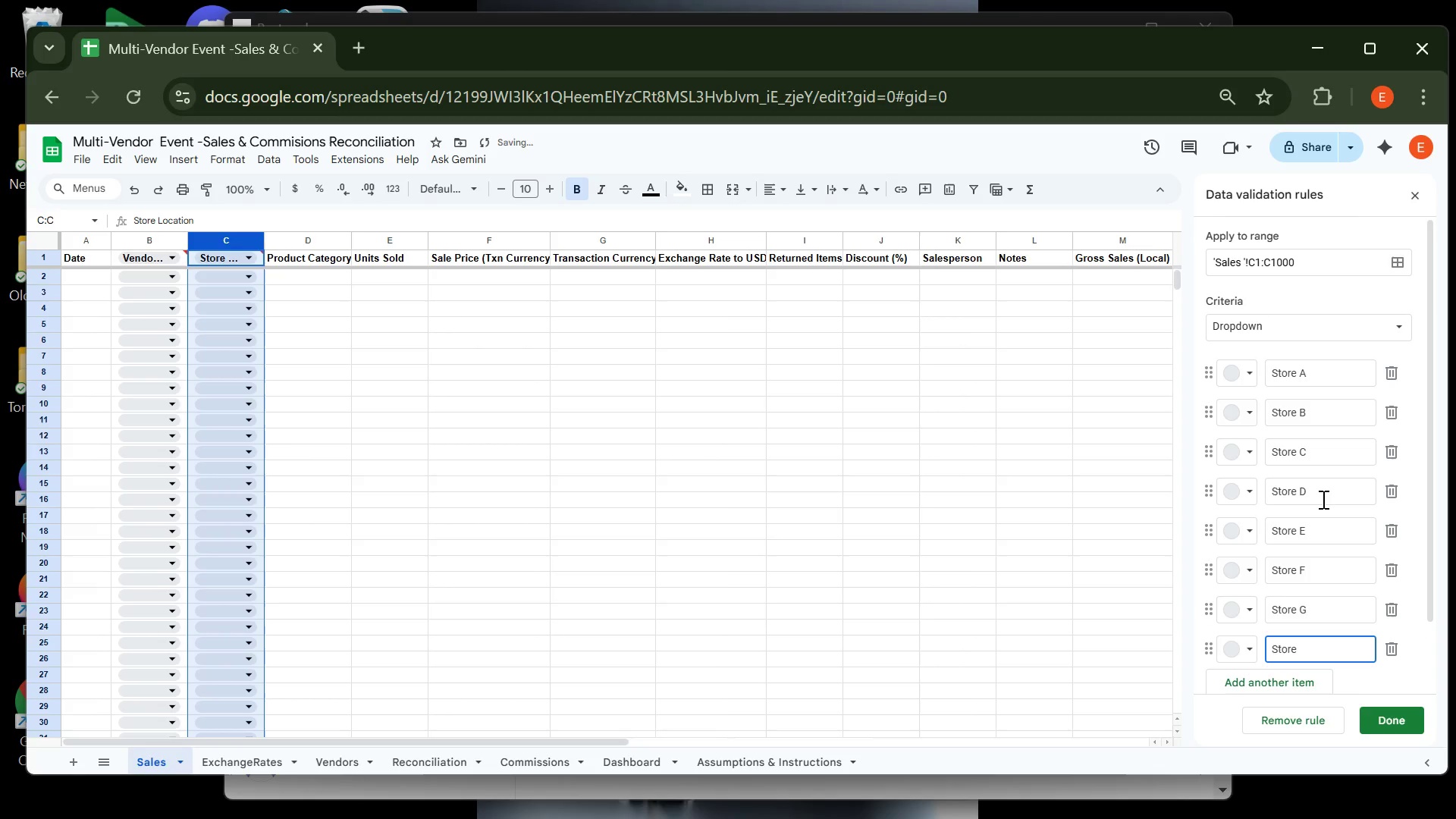 
key(H)
 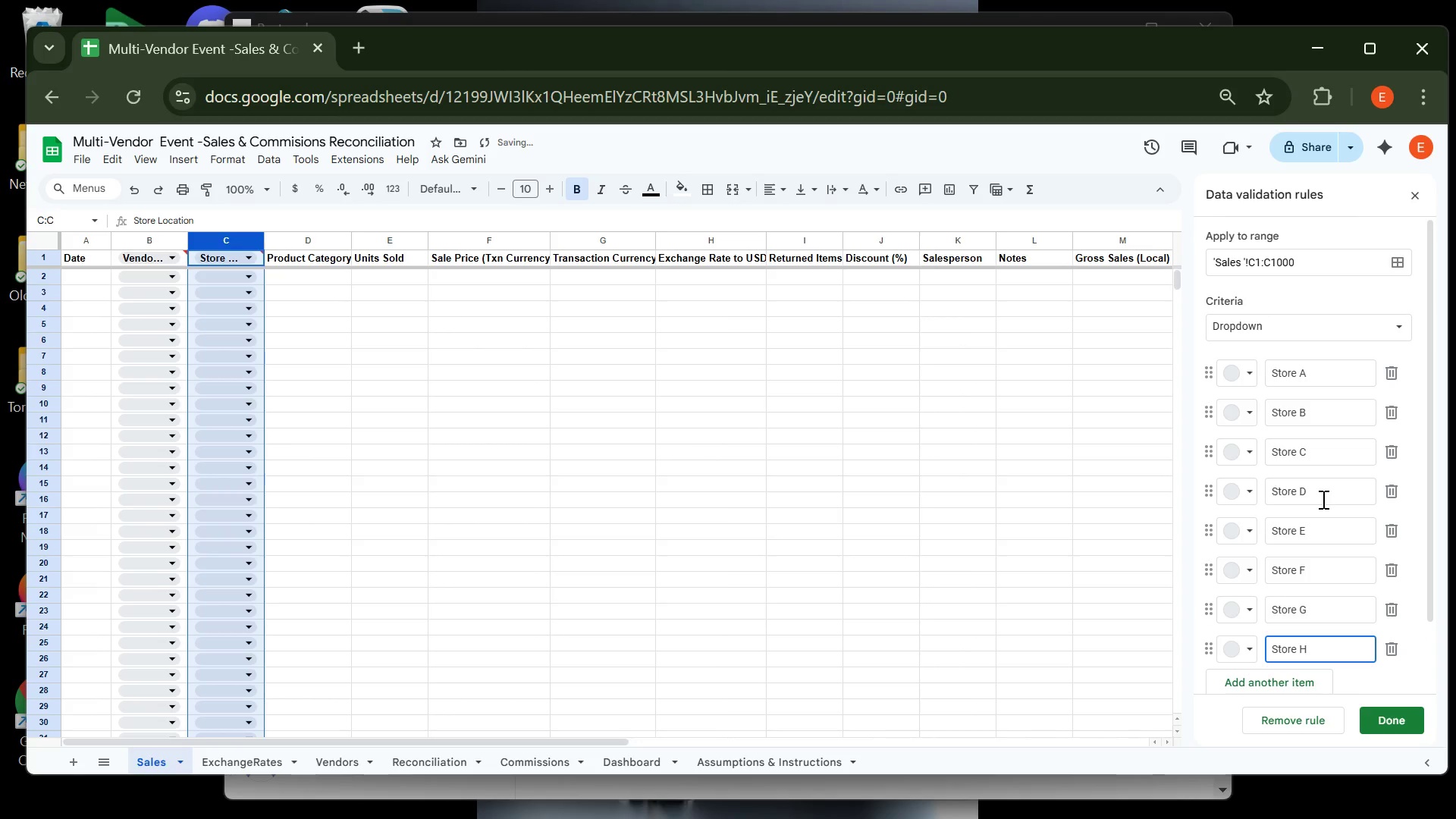 
key(Enter)
 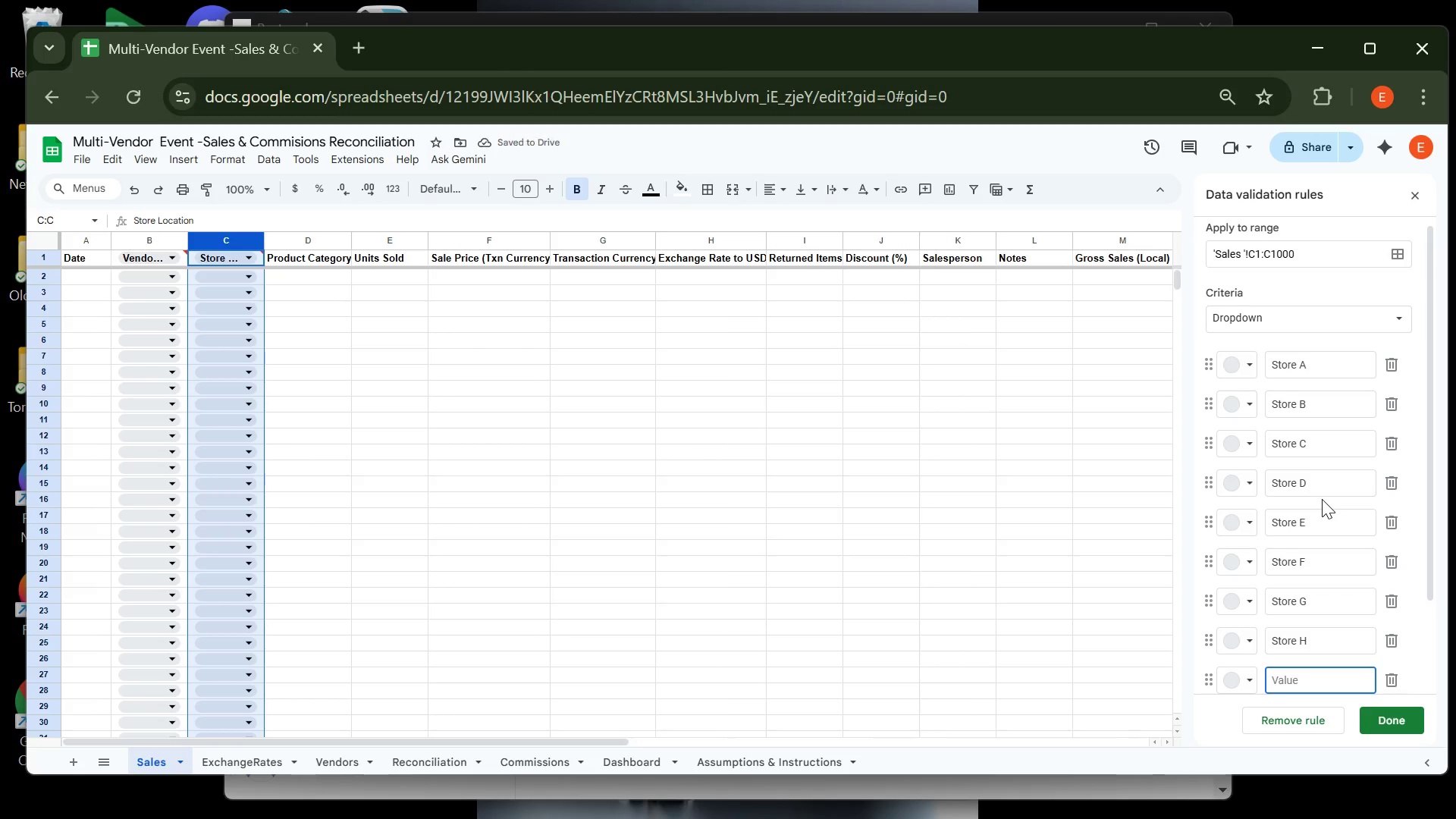 
key(Control+V)
 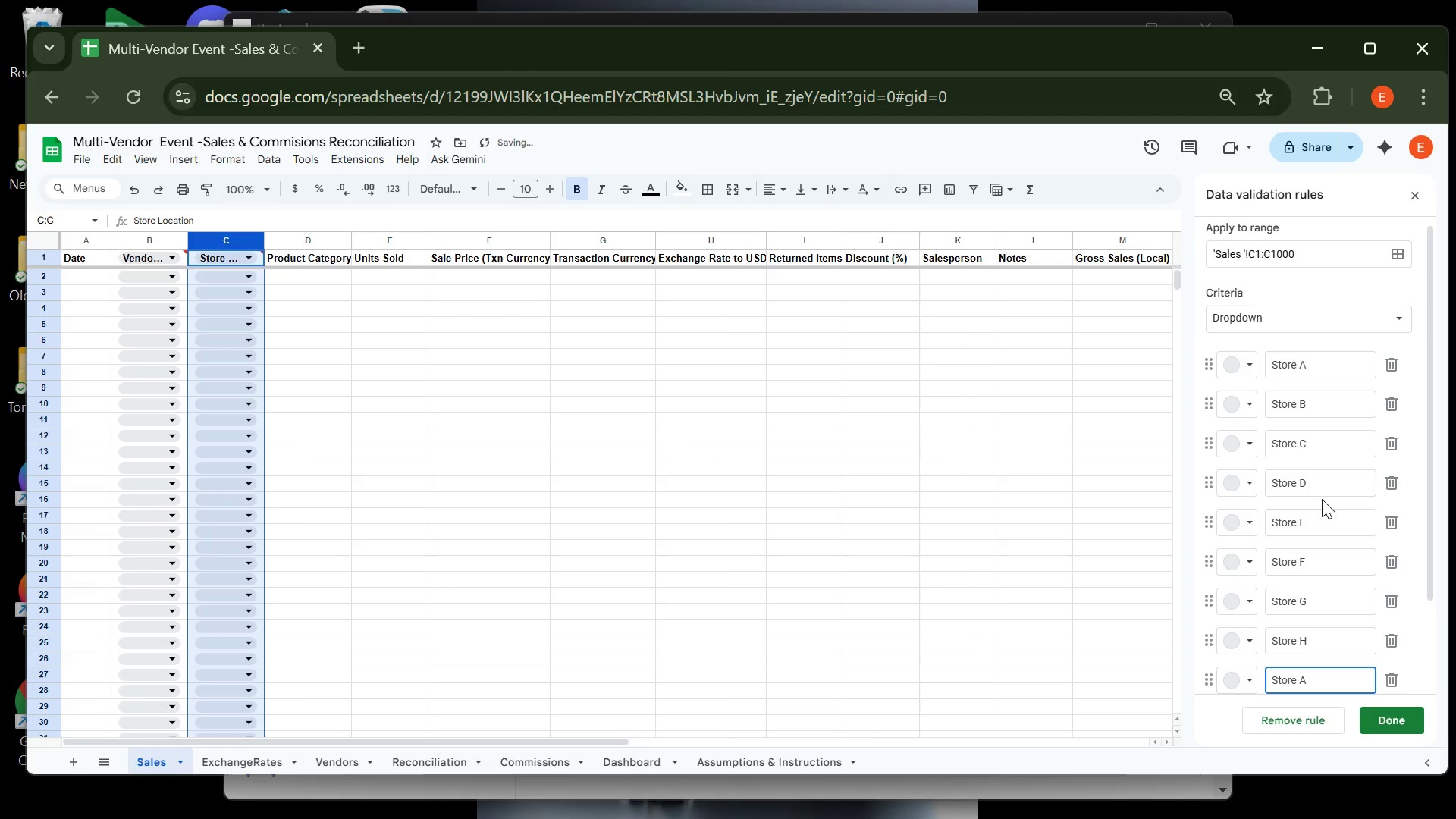 
key(Backspace)
 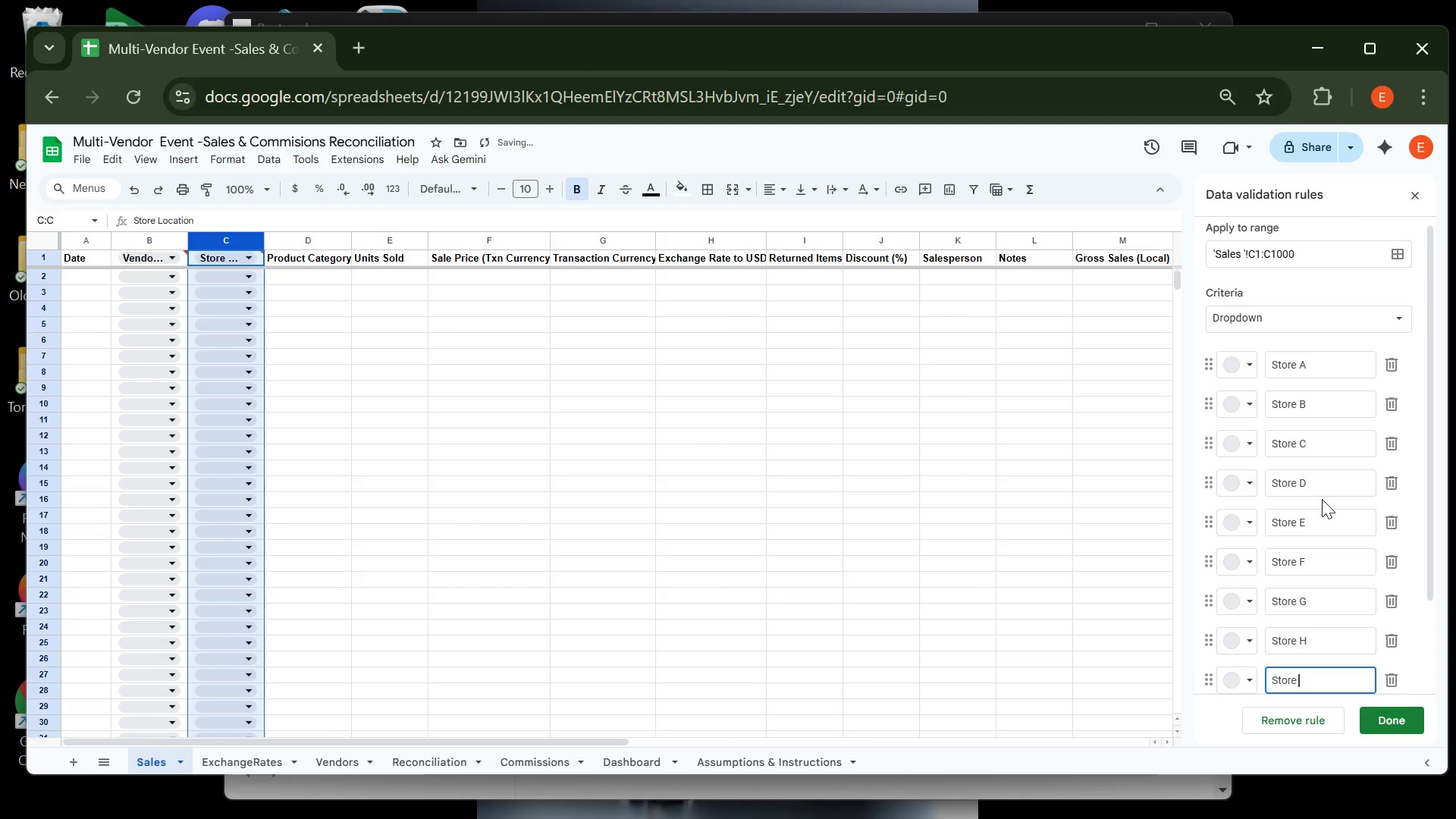 
key(I)
 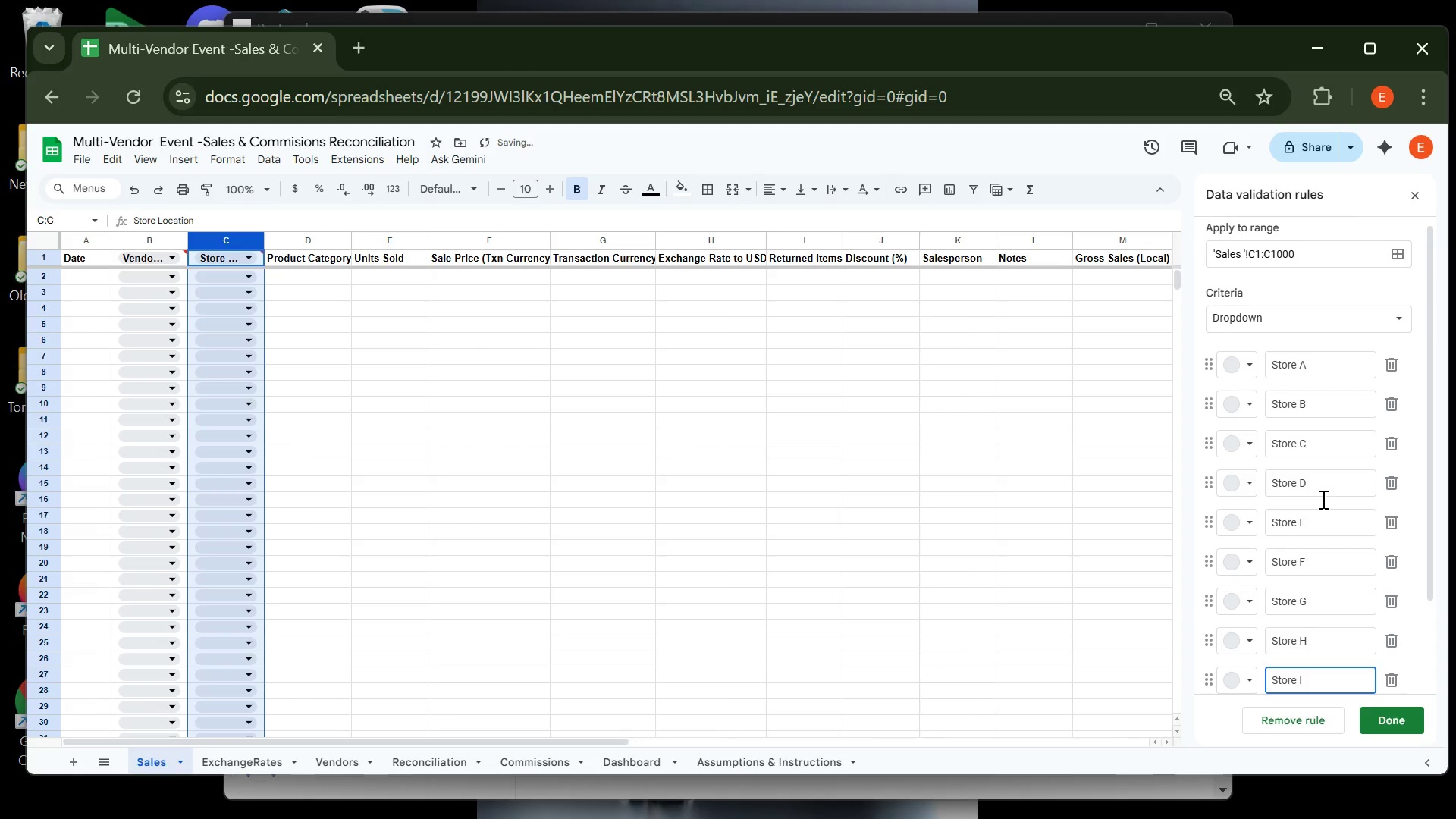 
key(Enter)
 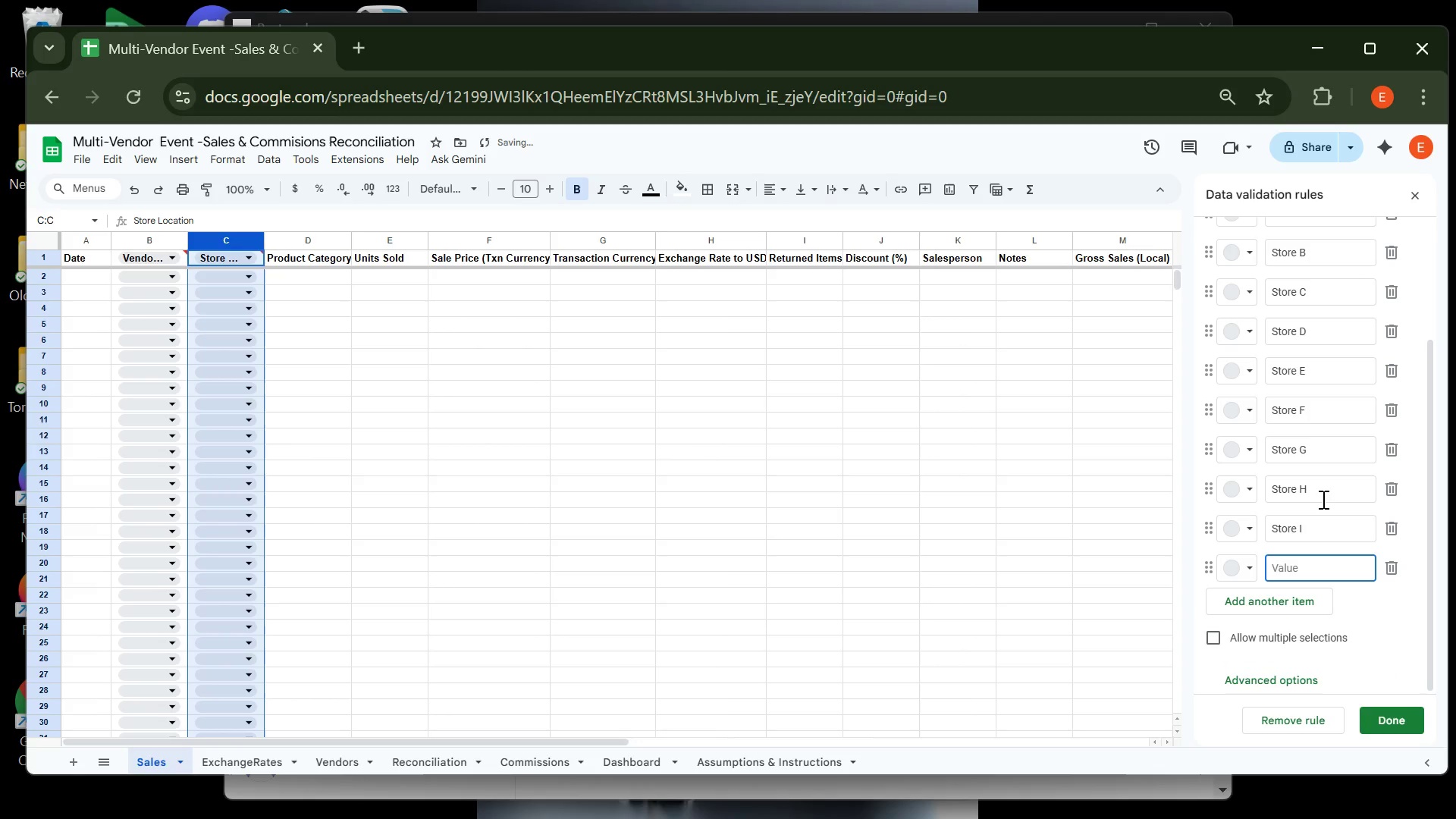 
key(Control+ControlLeft)
 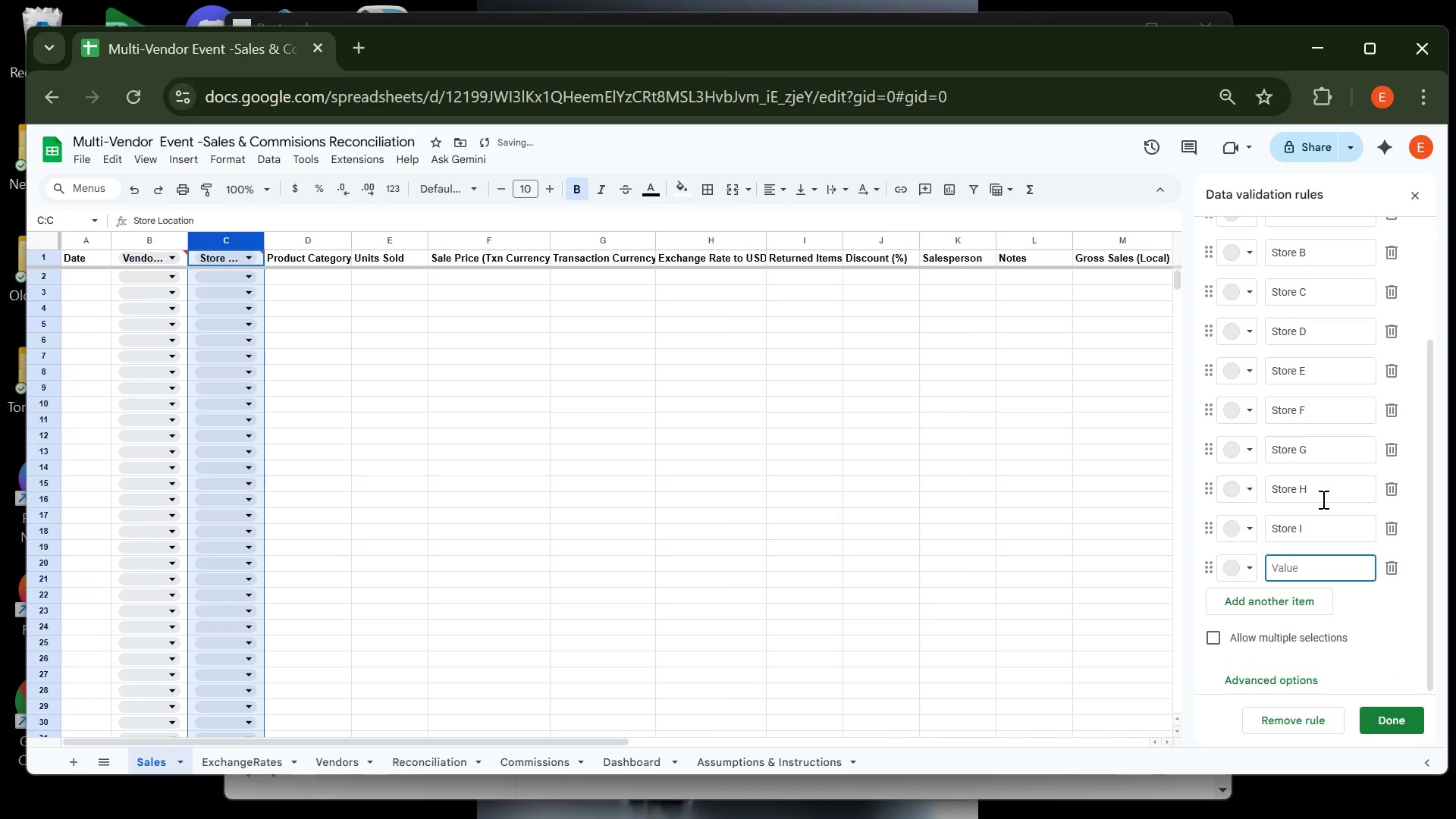 
key(Control+V)
 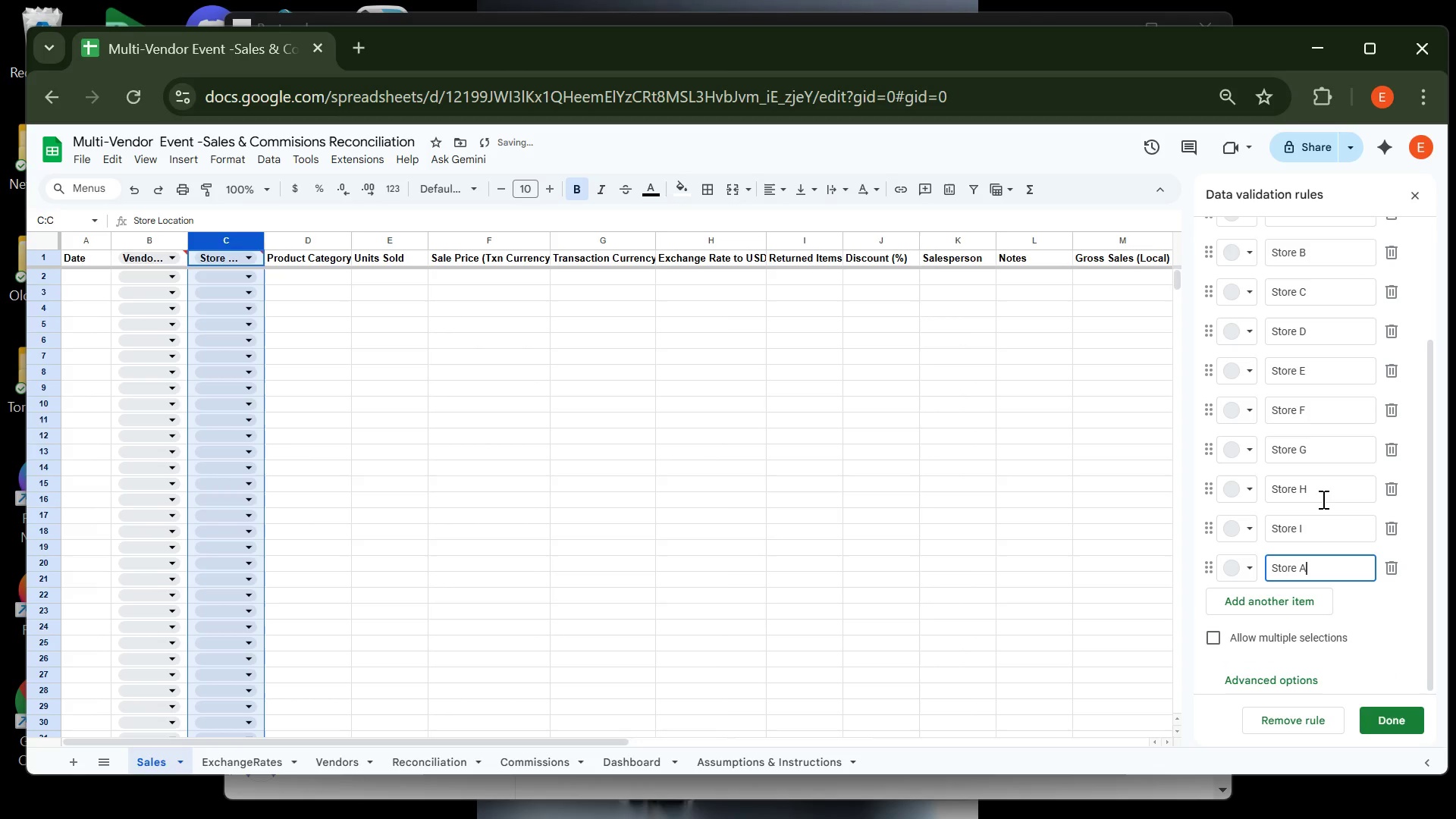 
key(Backspace)
 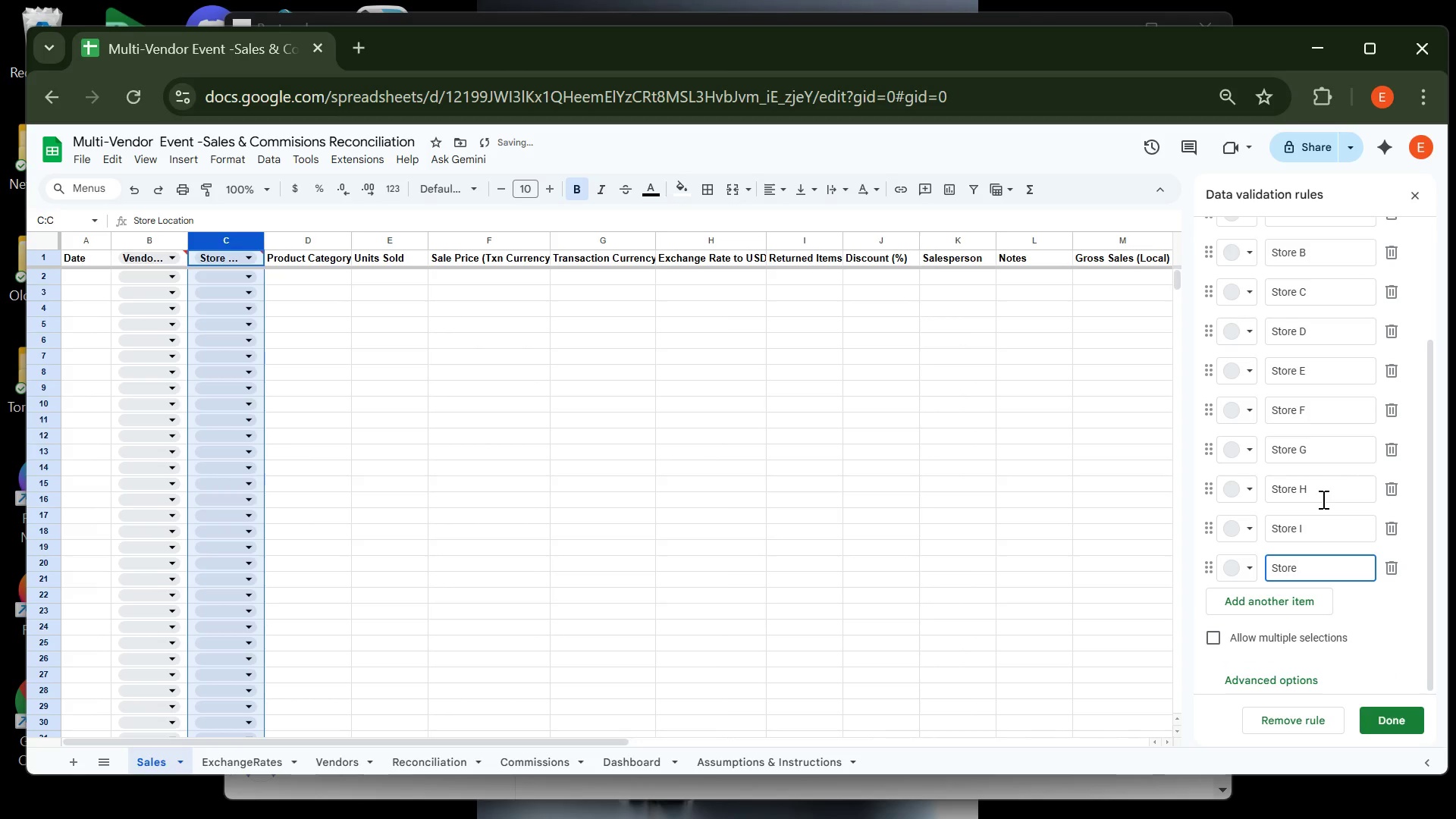 
key(J)
 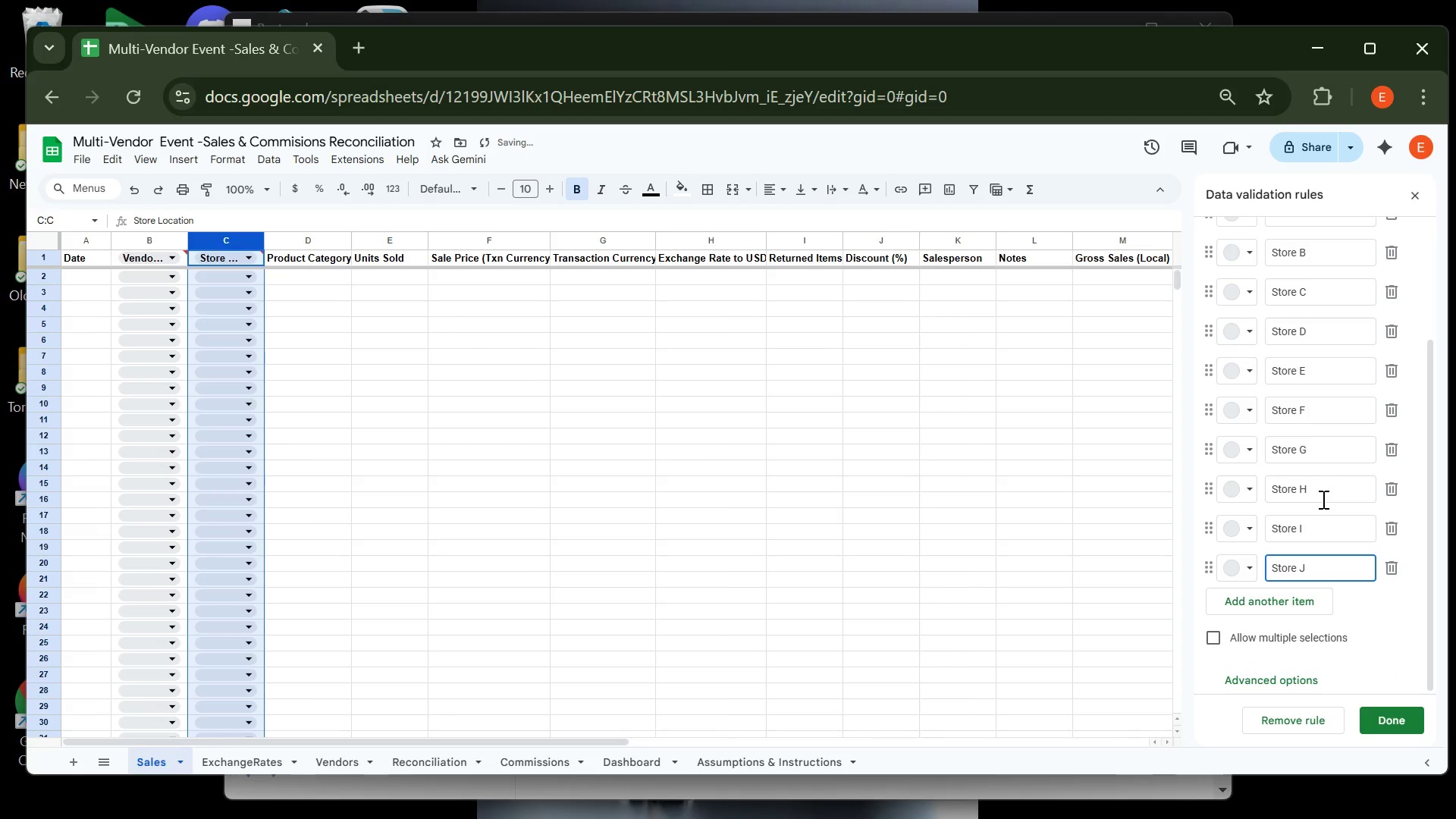 
key(Enter)
 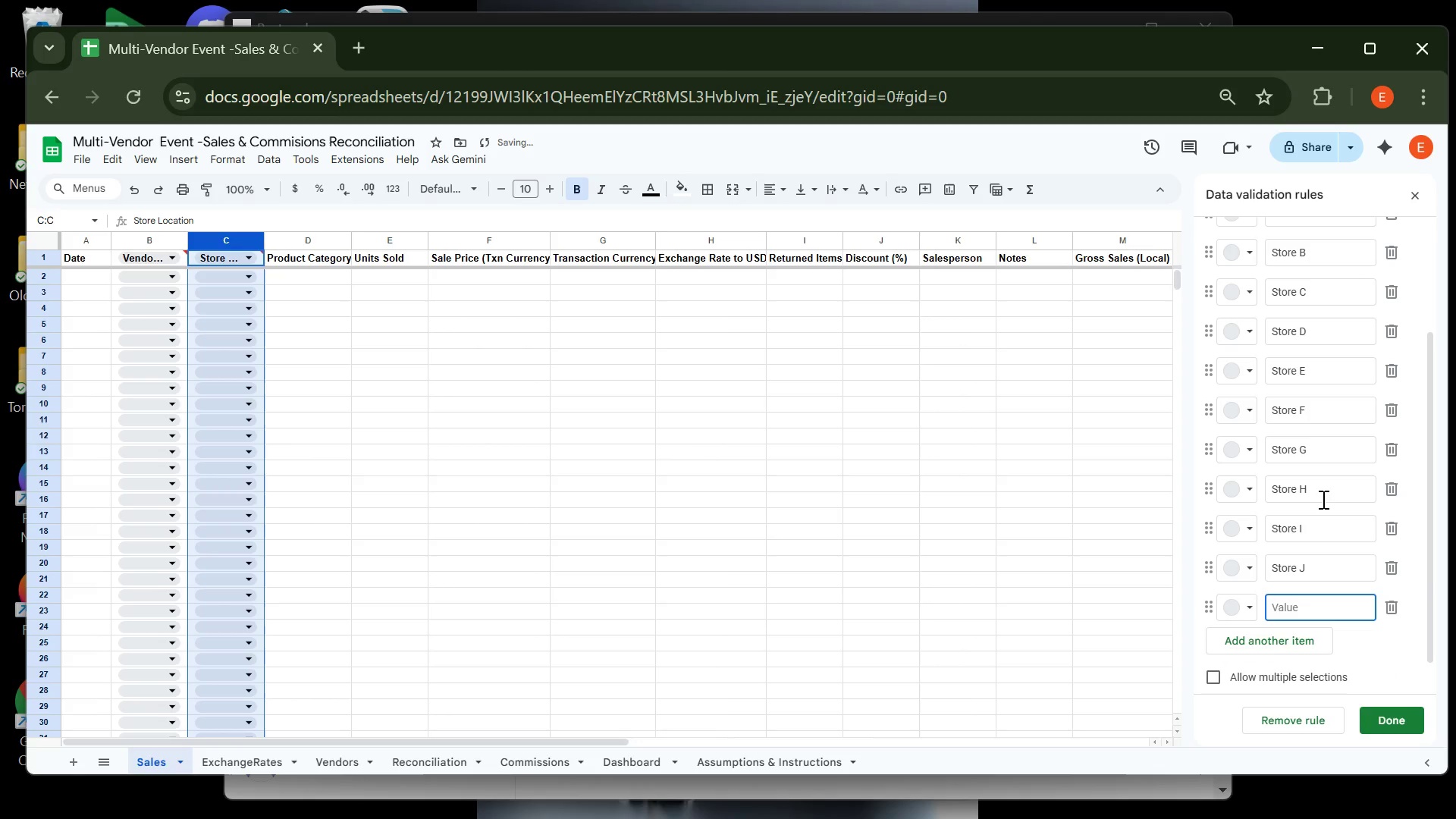 
key(Control+ControlLeft)
 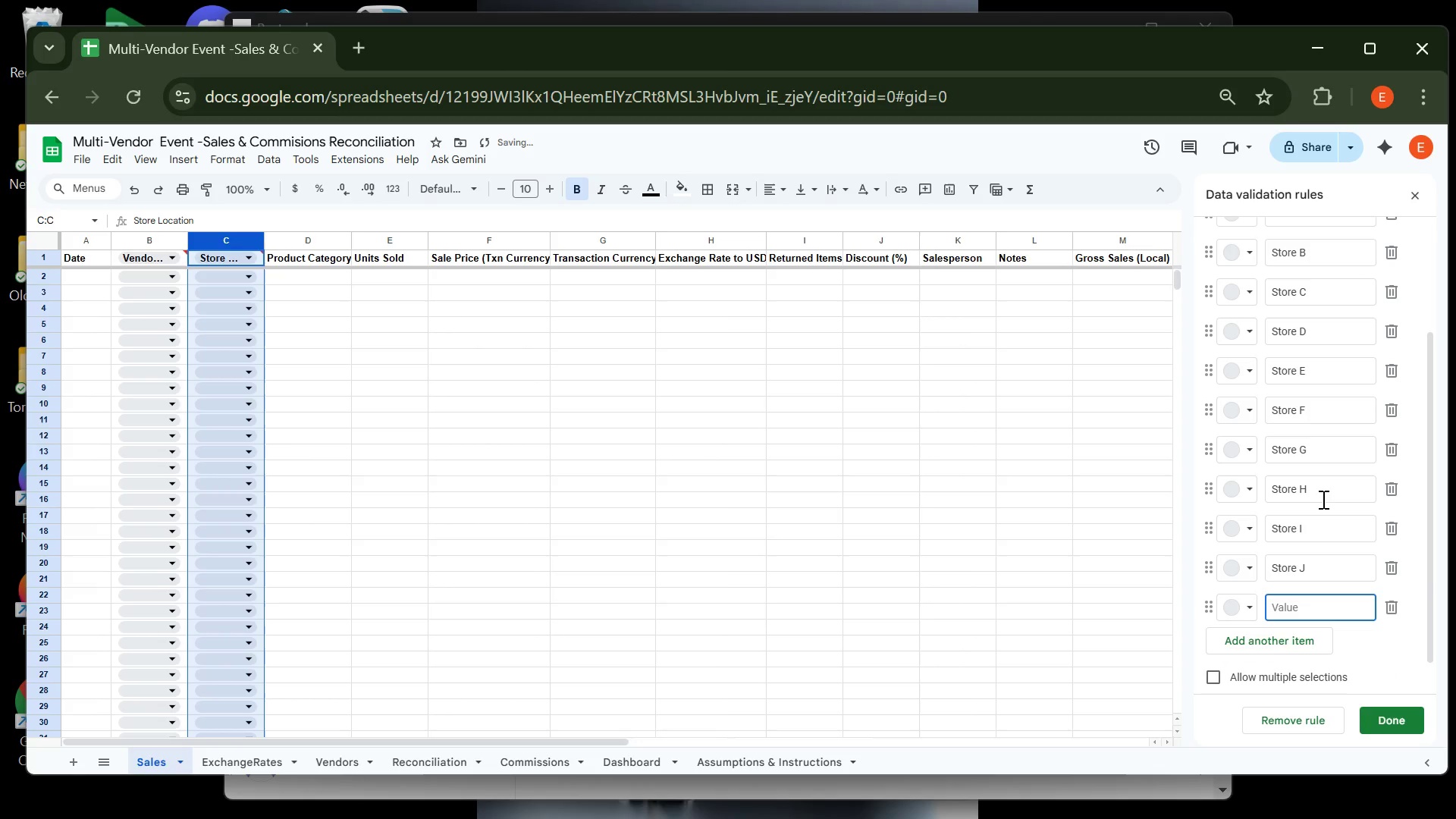 
key(Control+V)
 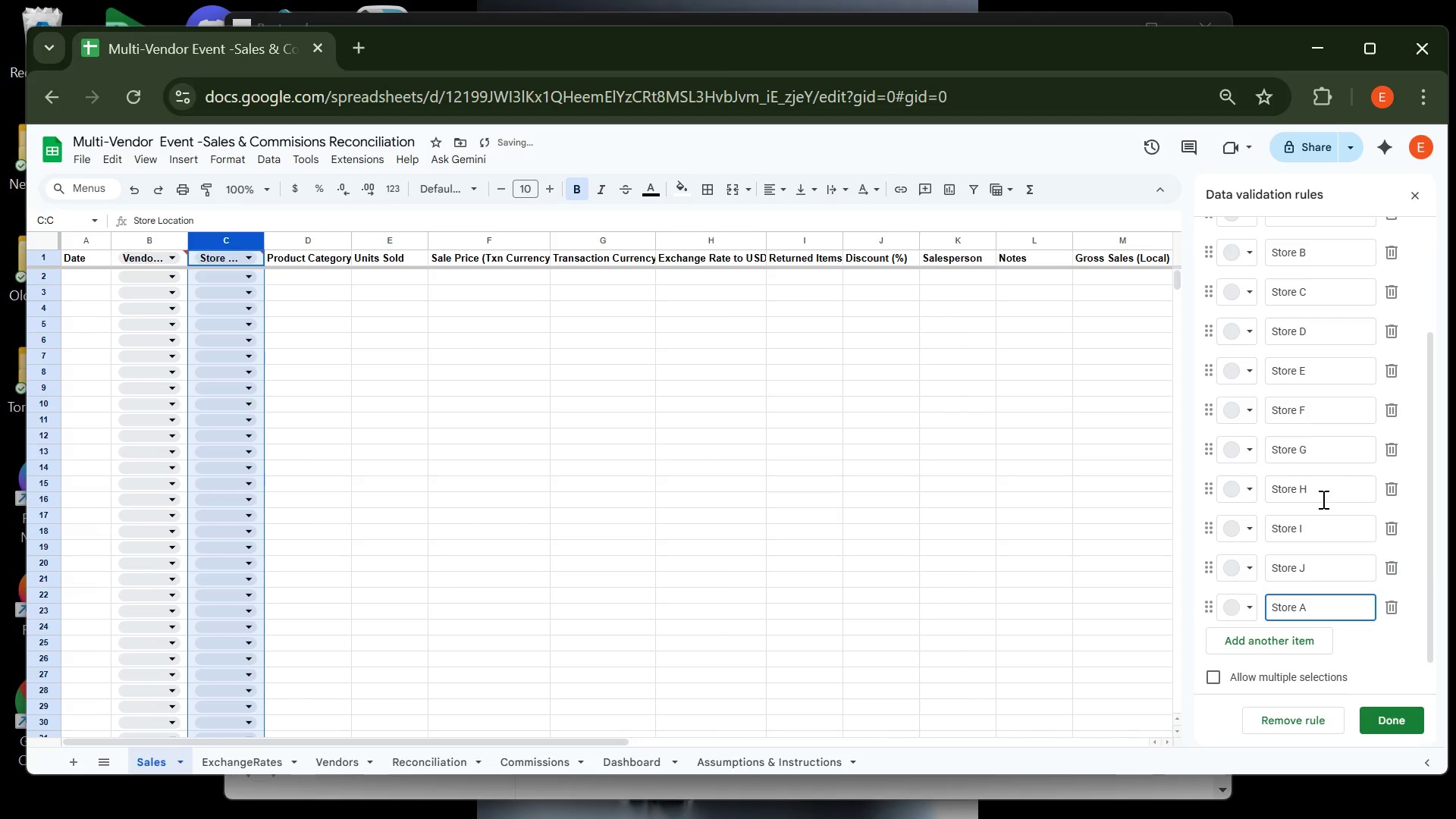 
key(Backspace)
 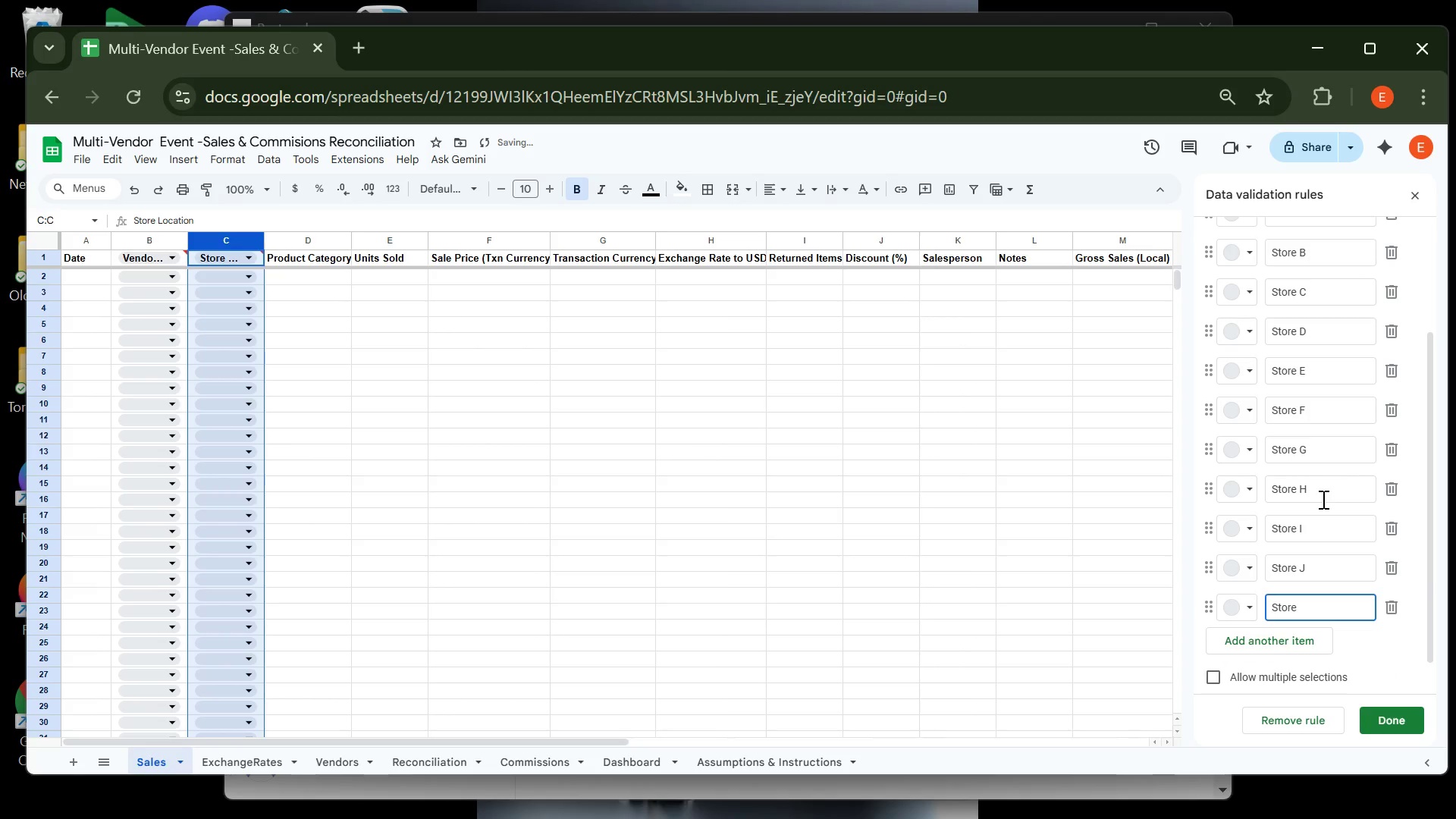 
key(K)
 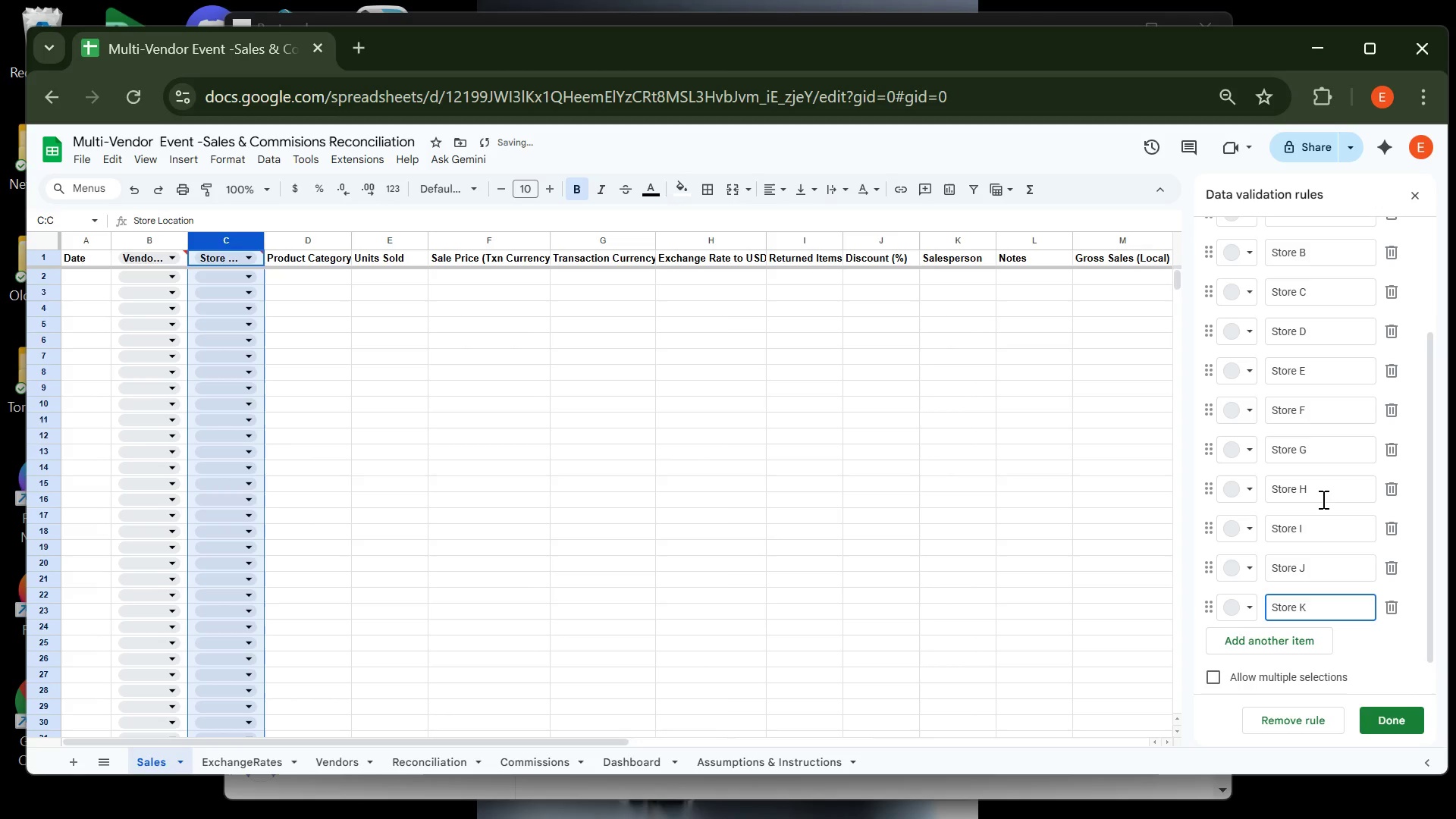 
key(Enter)
 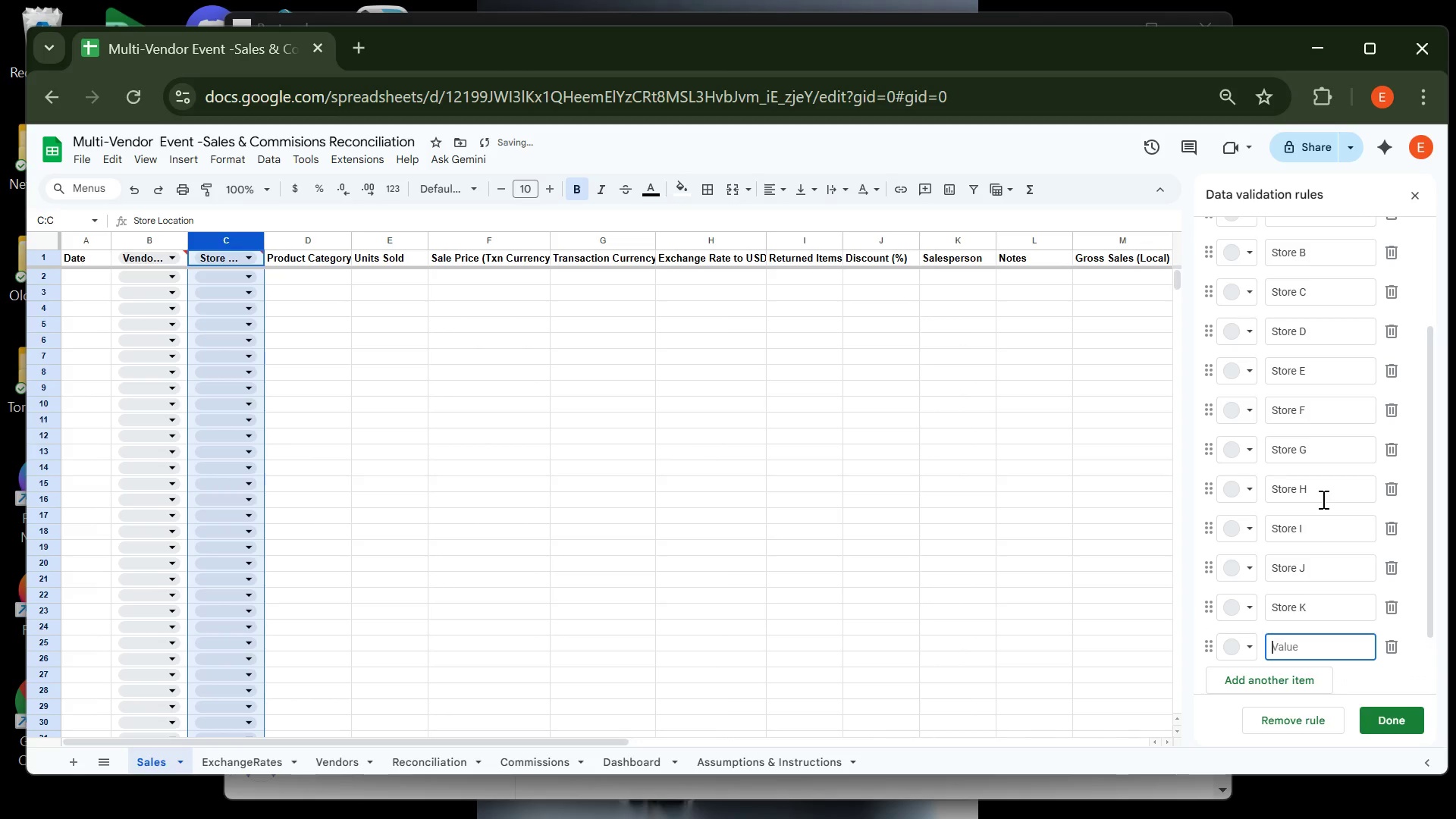 
key(Control+ControlLeft)
 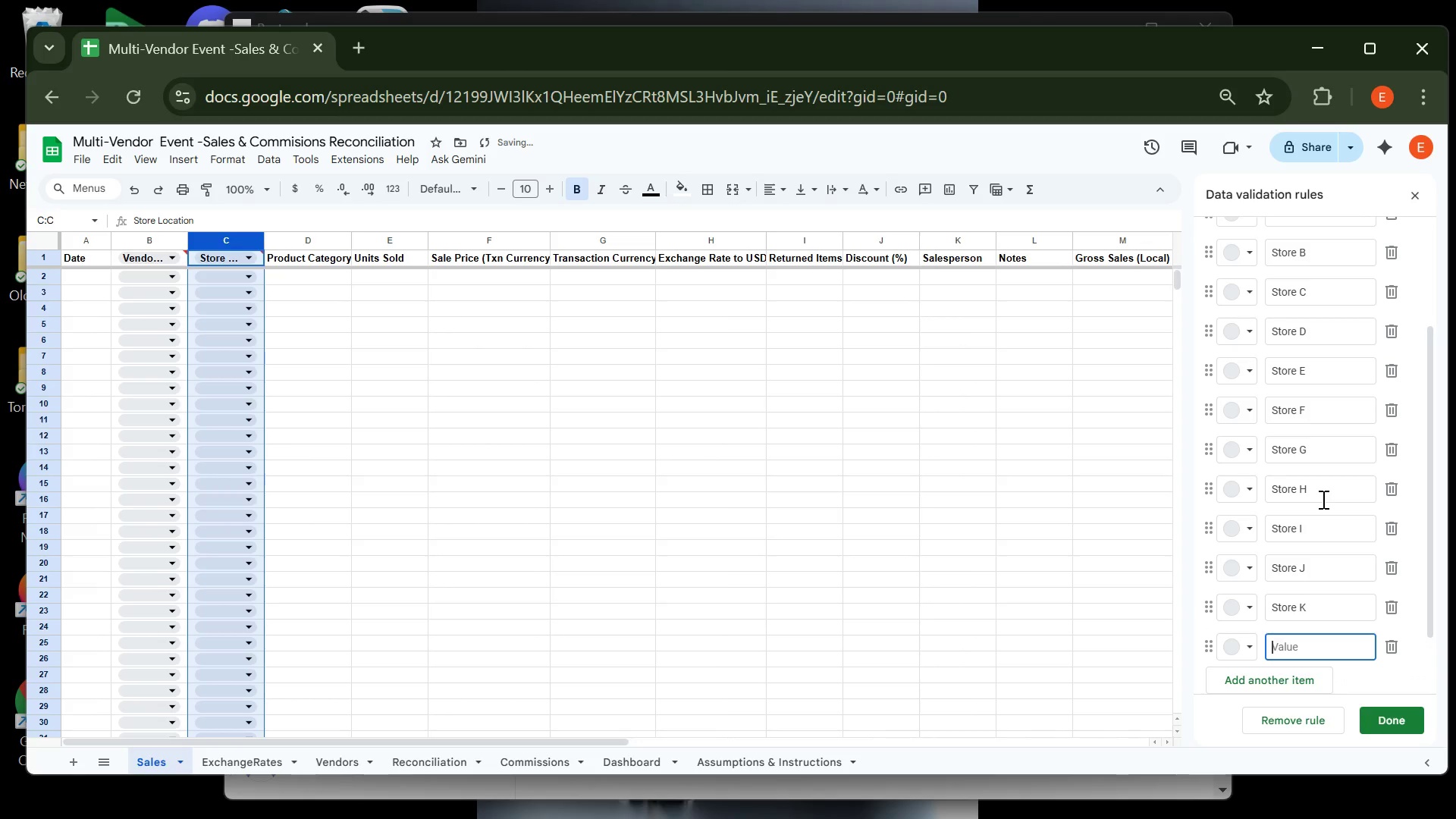 
key(Control+V)
 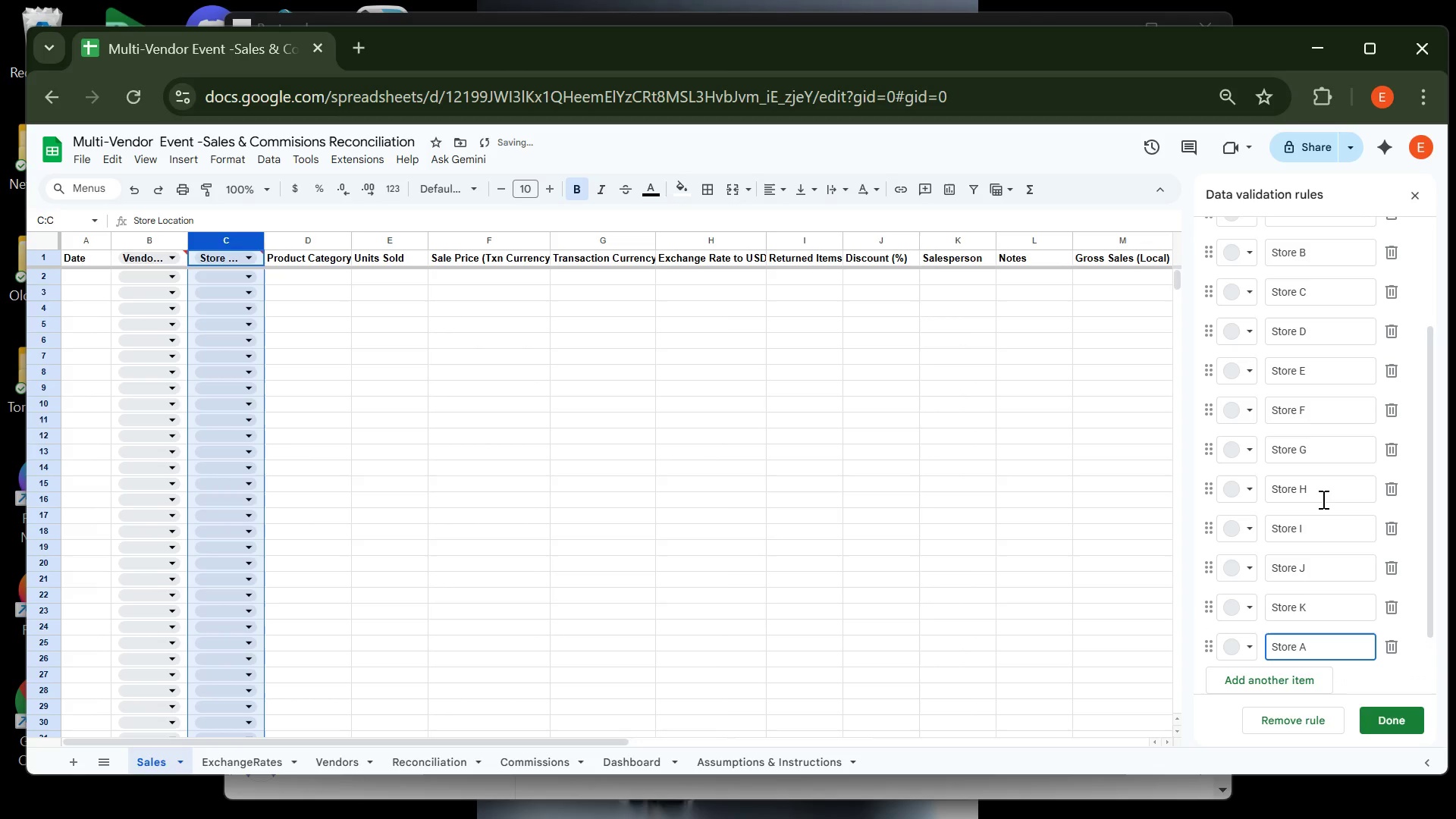 
key(Backspace)
 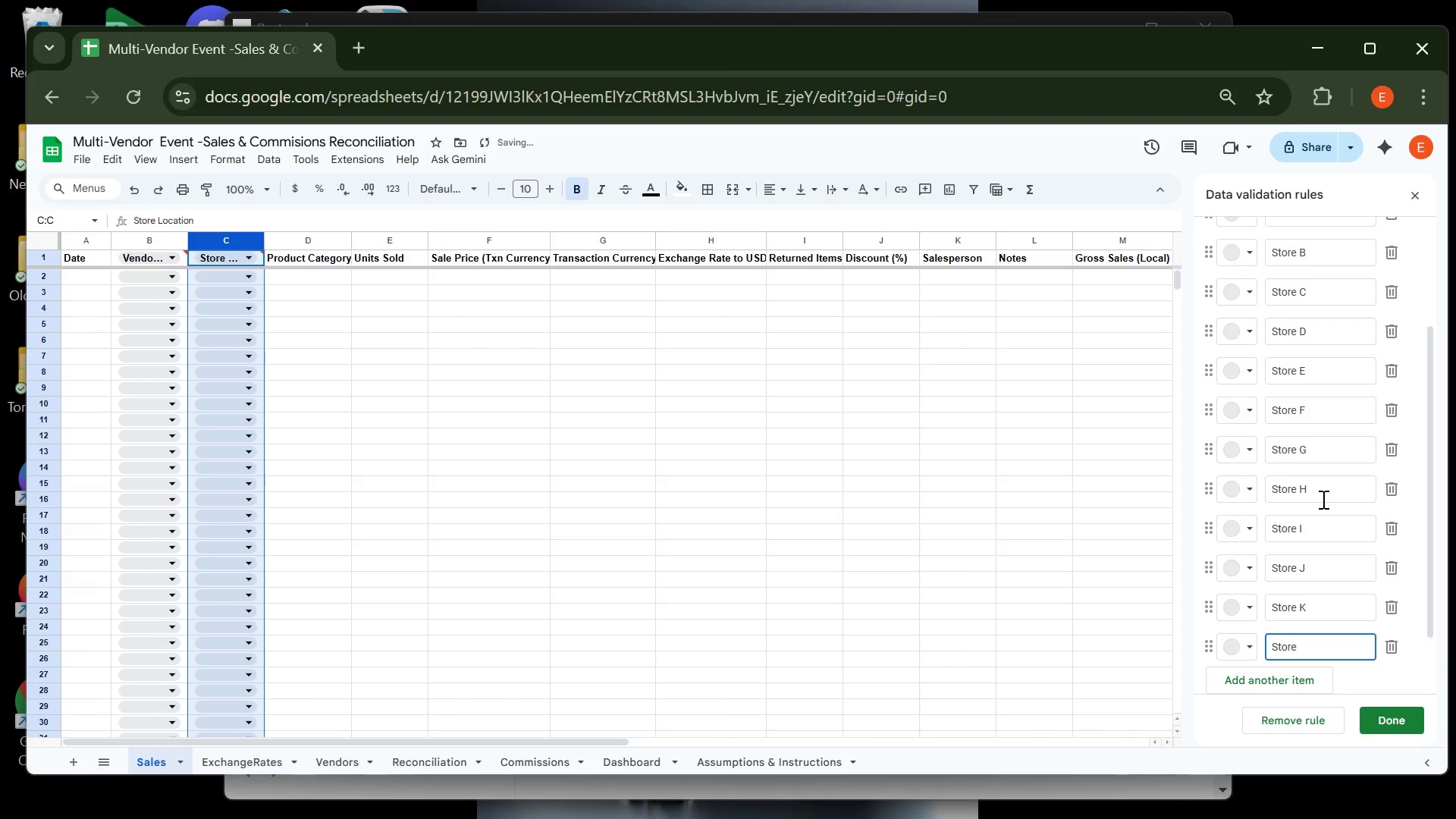 
key(L)
 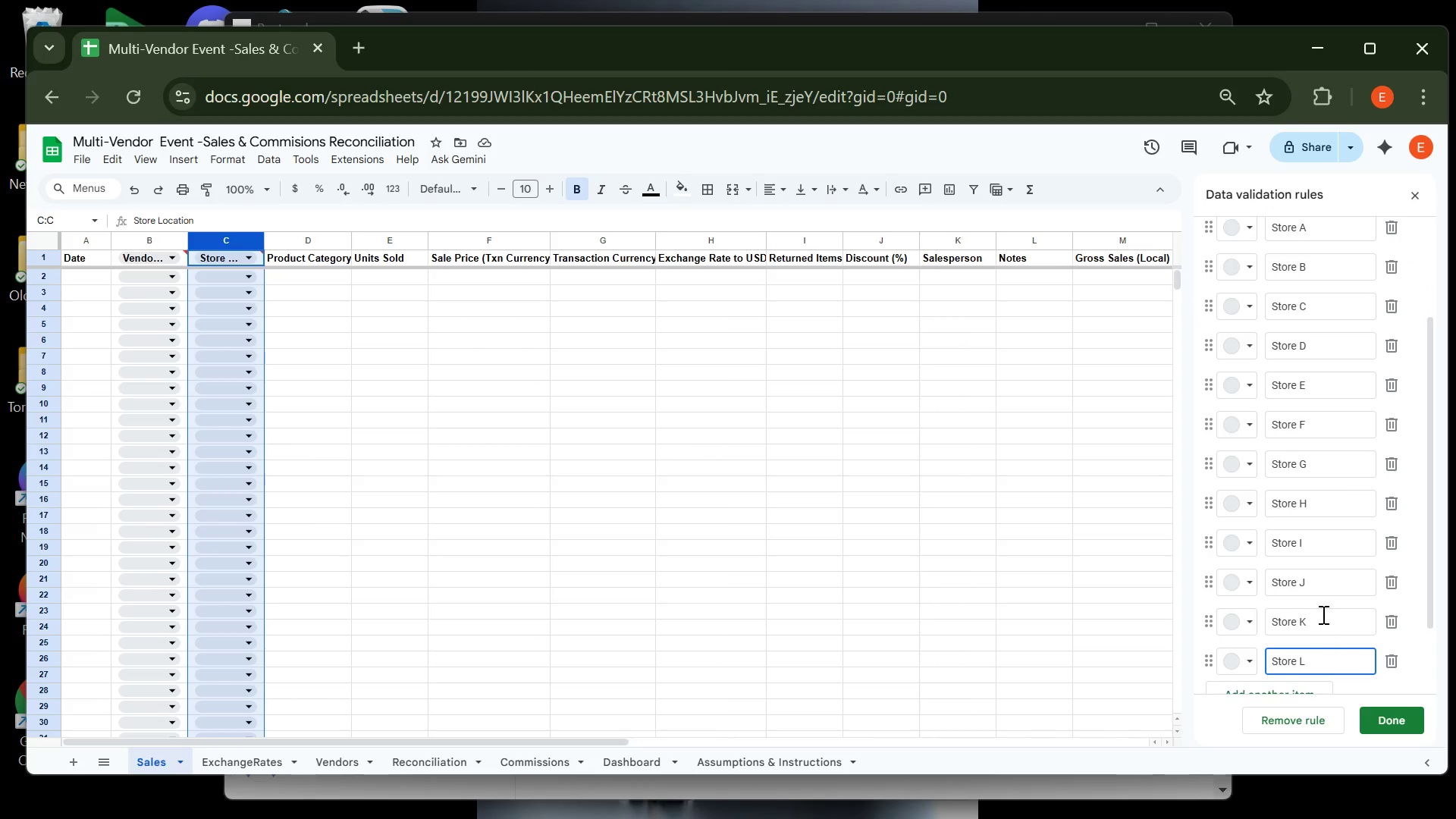 
wait(13.36)
 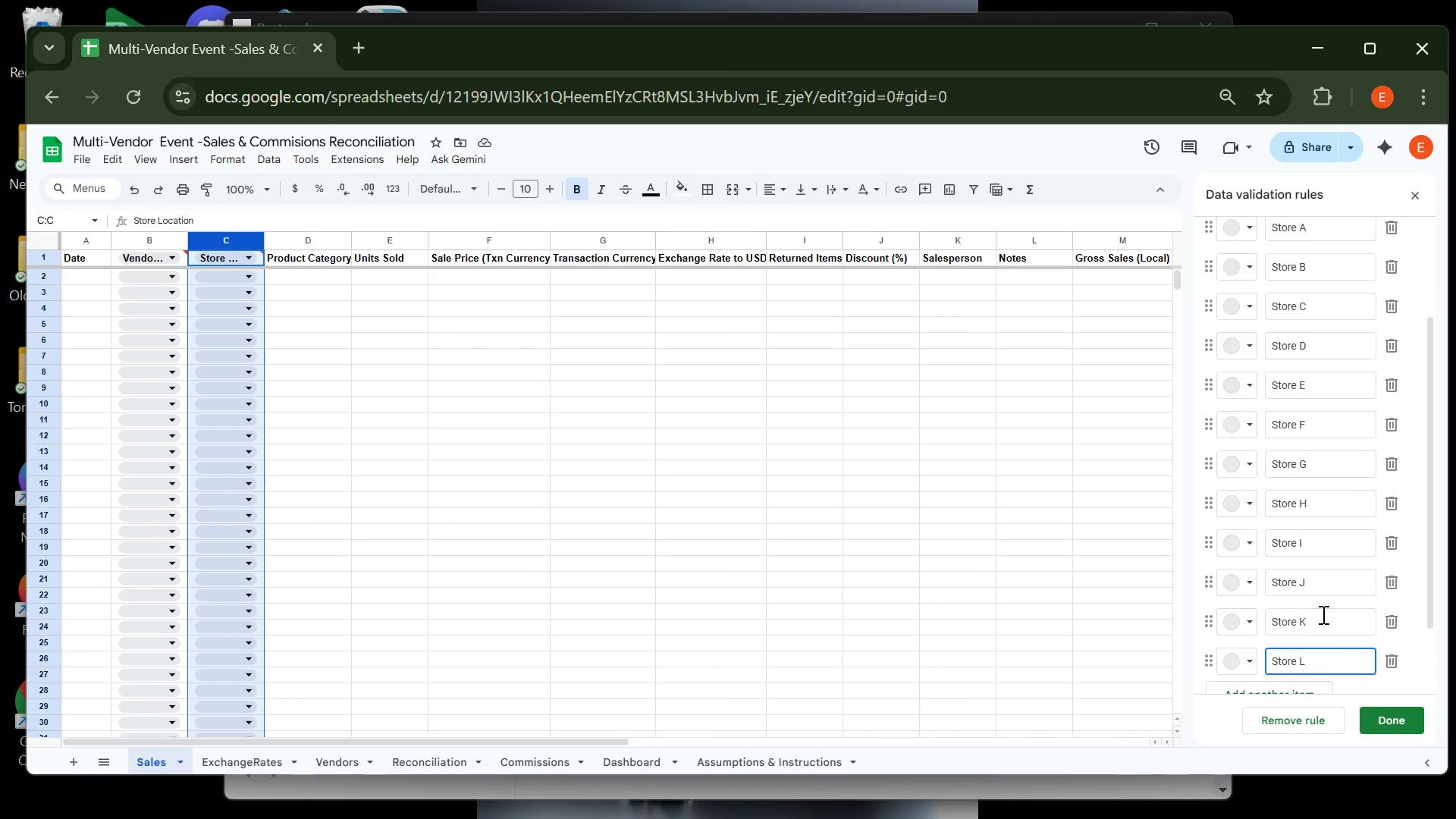 
left_click([1380, 726])
 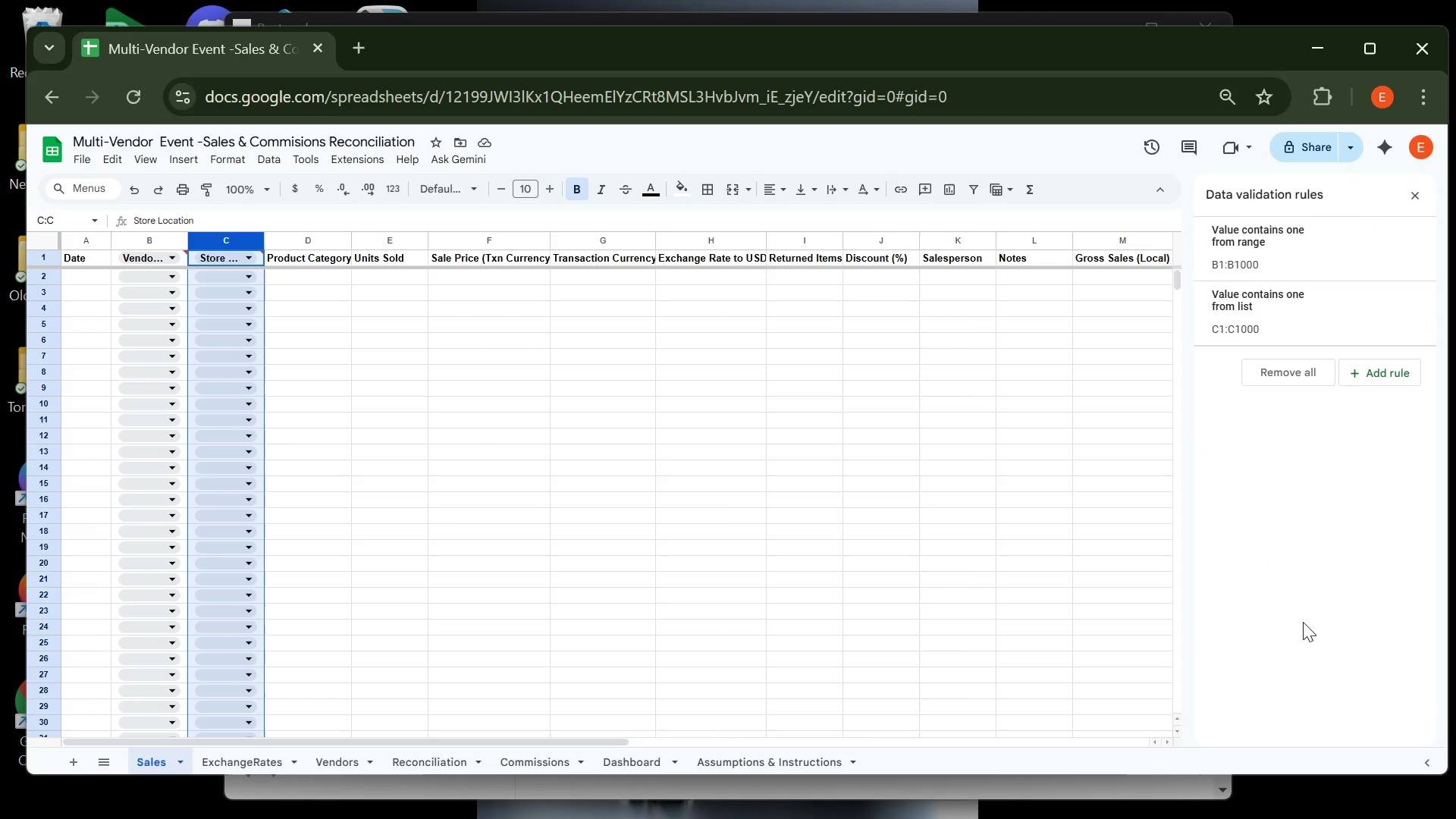 
wait(11.82)
 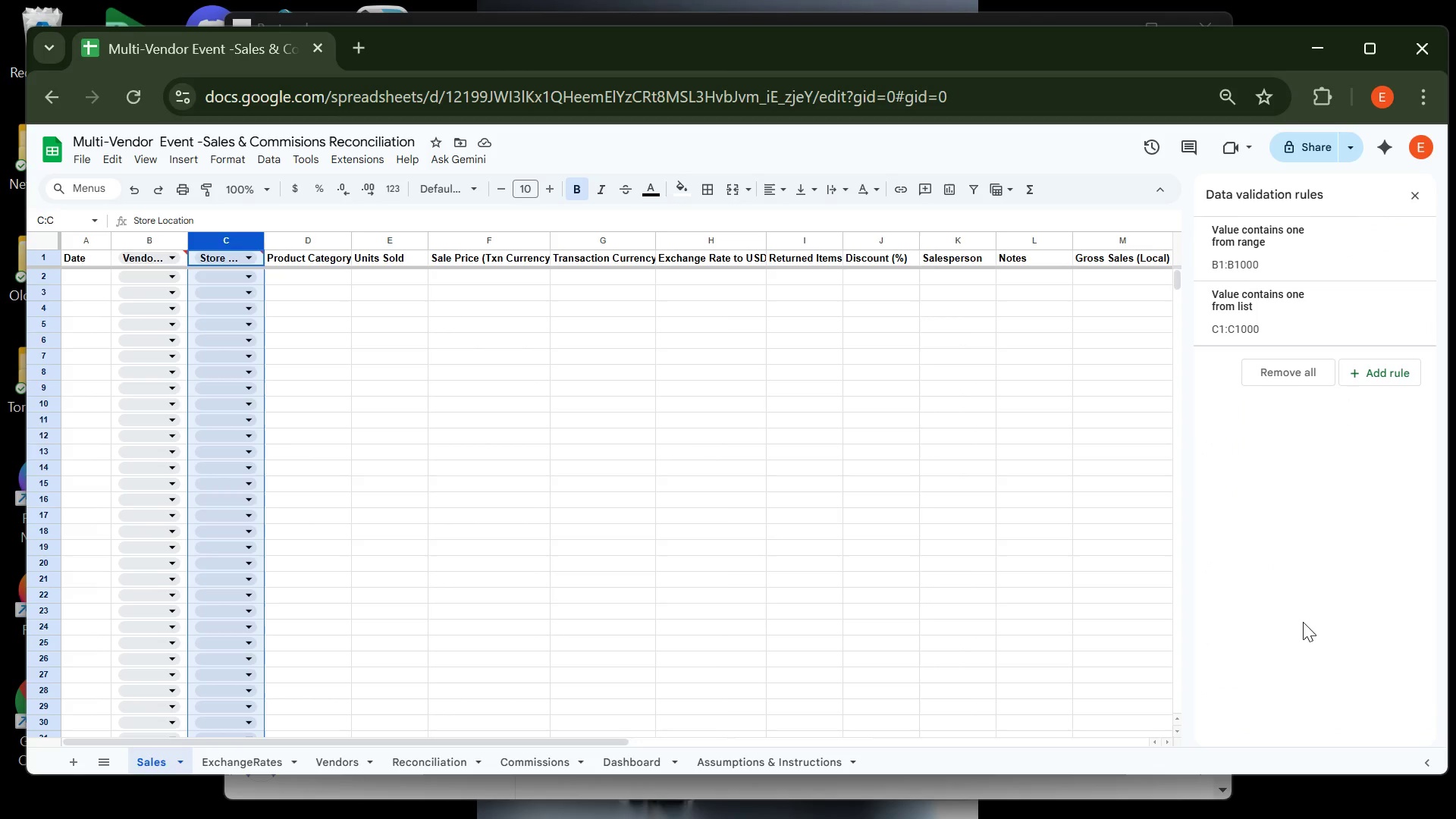 
left_click([622, 240])
 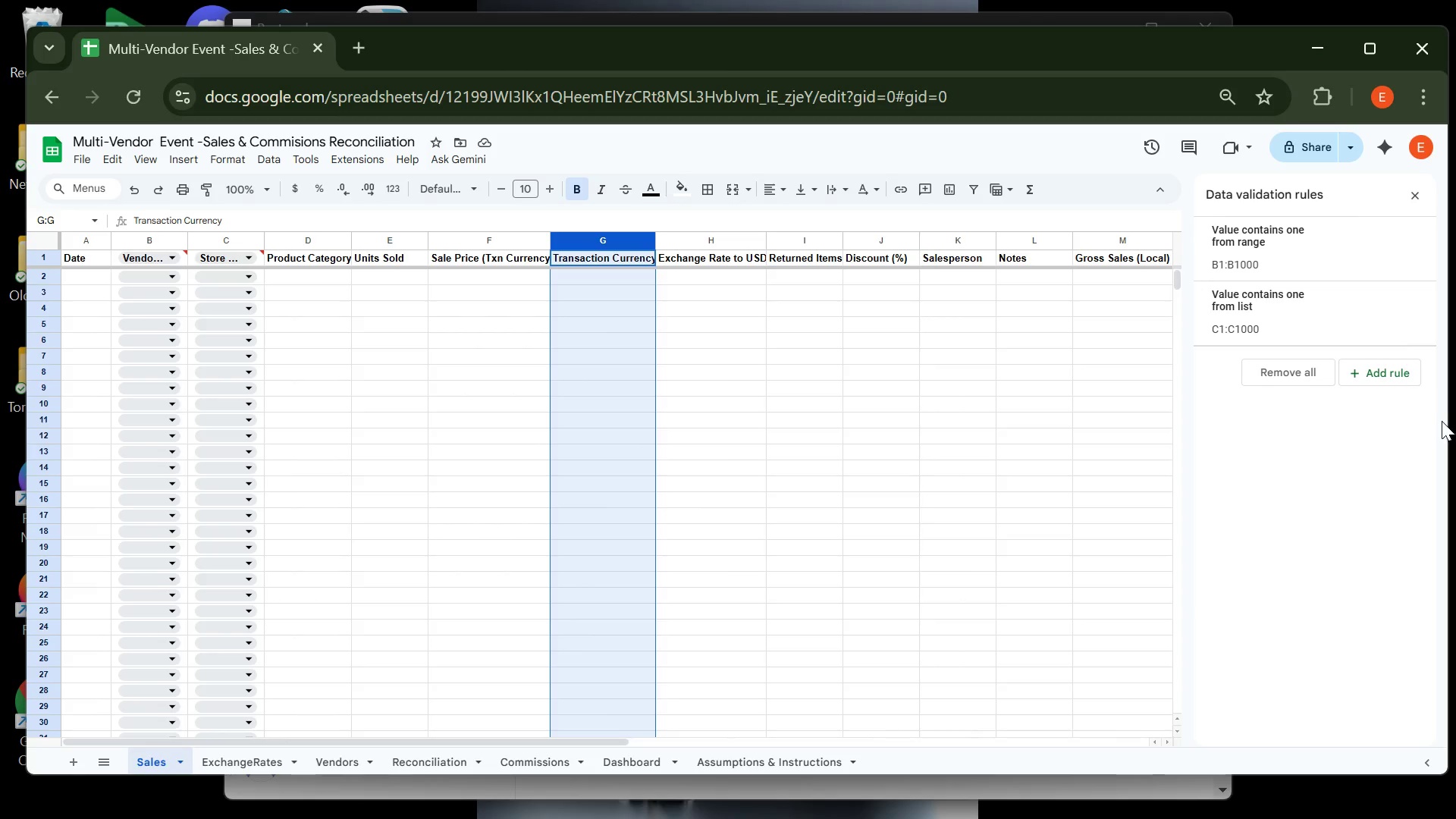 
wait(6.64)
 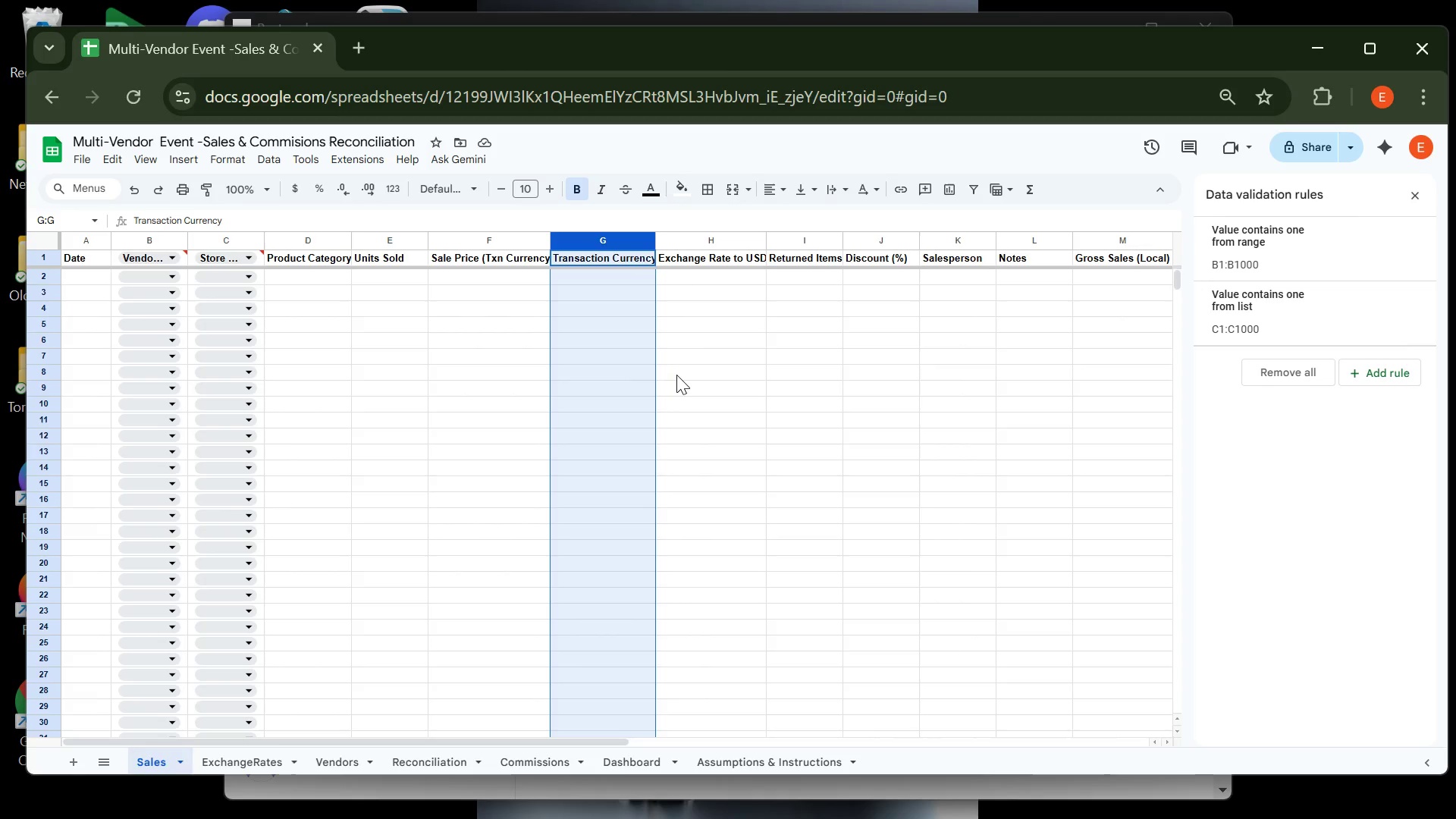 
left_click([1378, 378])
 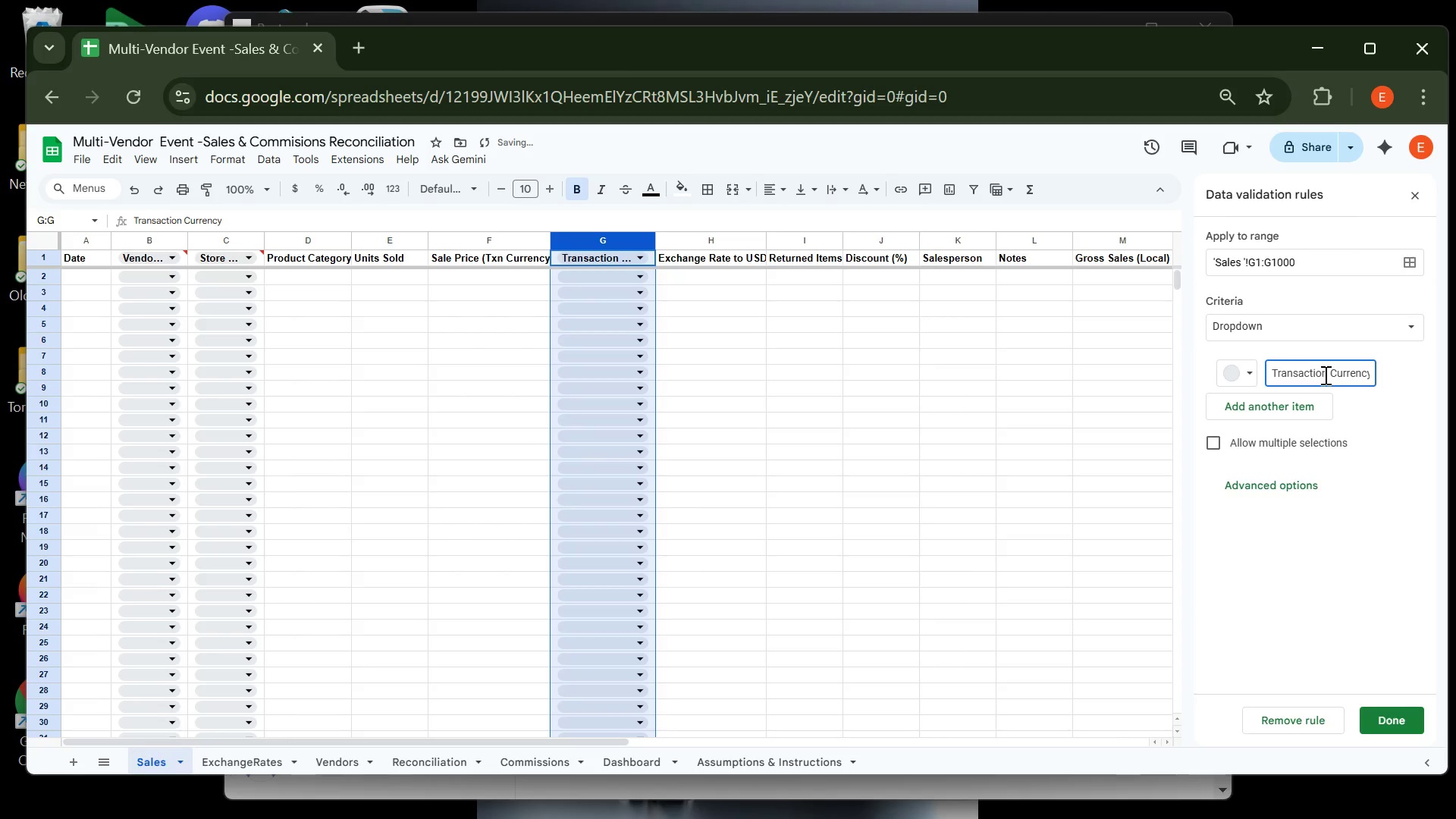 
left_click([1324, 375])
 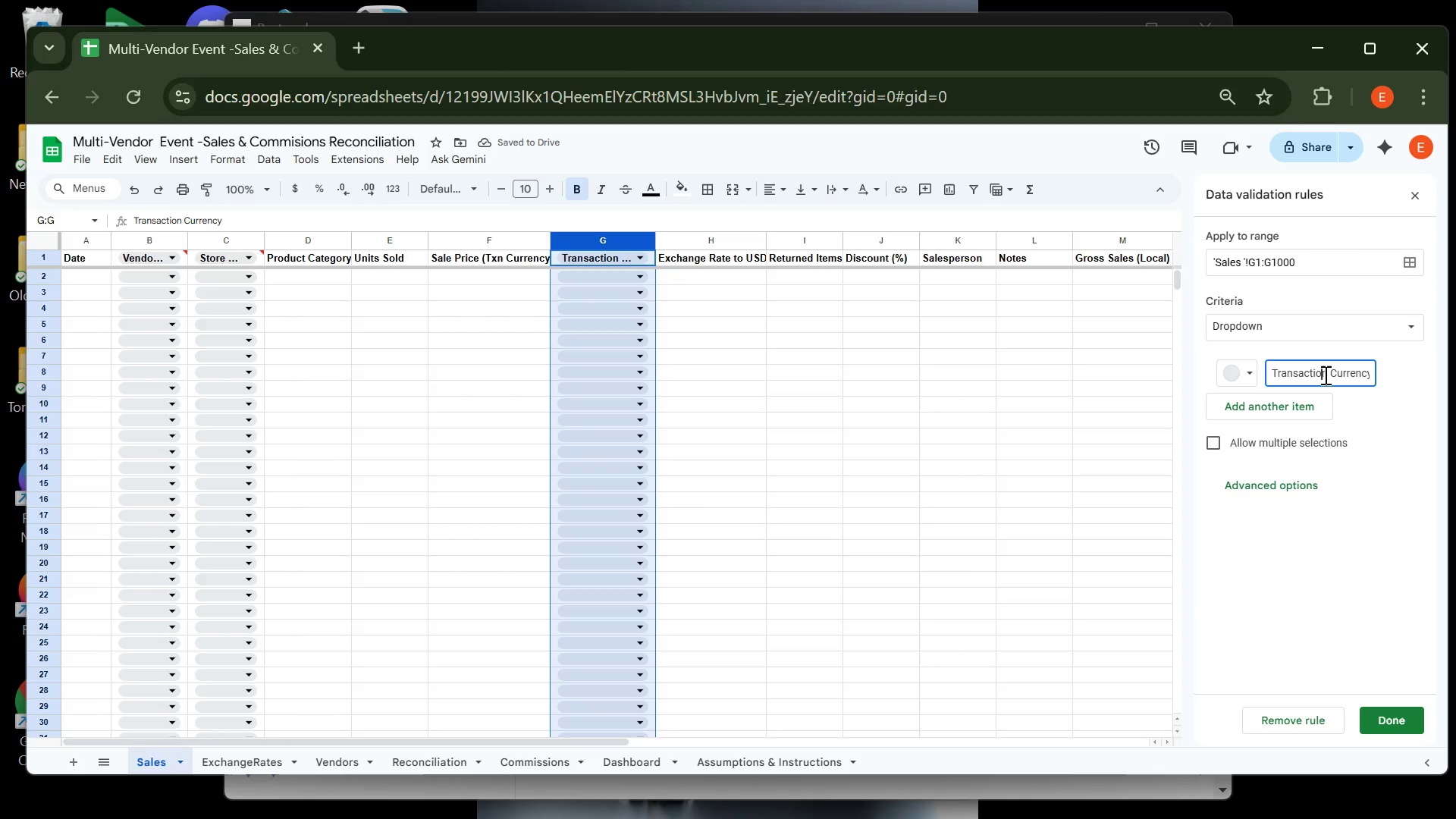 
key(Control+ControlLeft)
 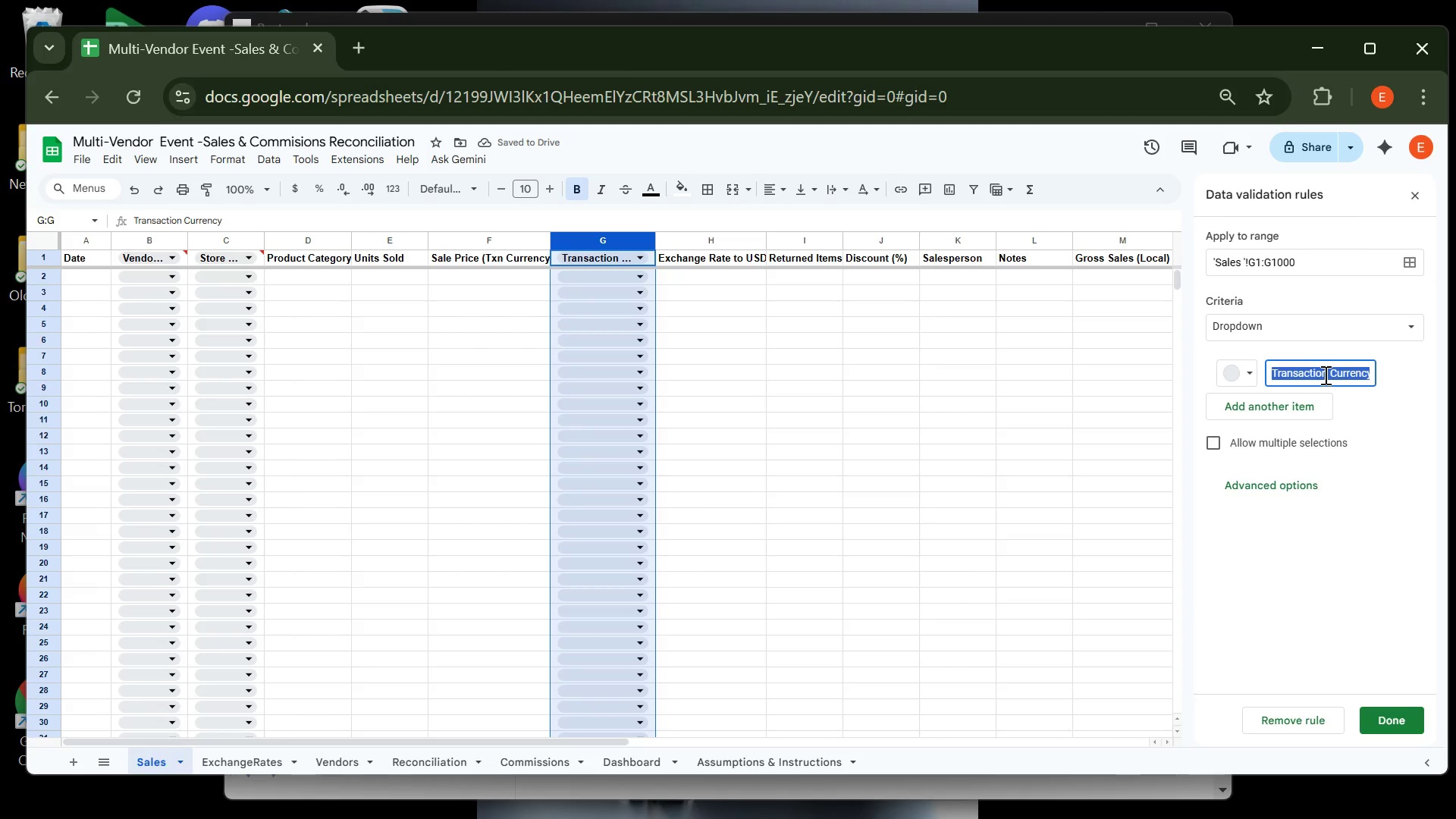 
key(Control+A)
 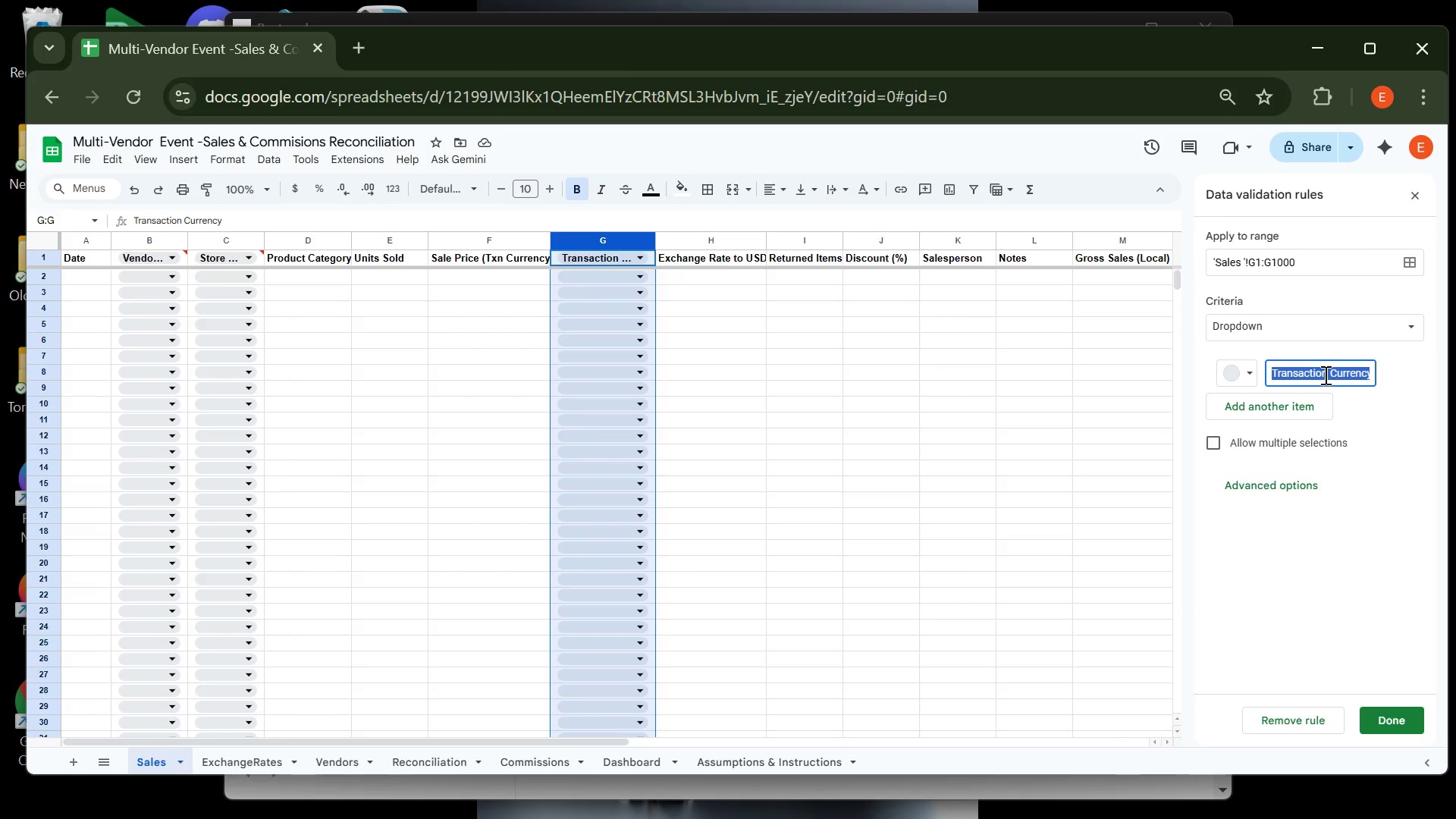 
wait(5.78)
 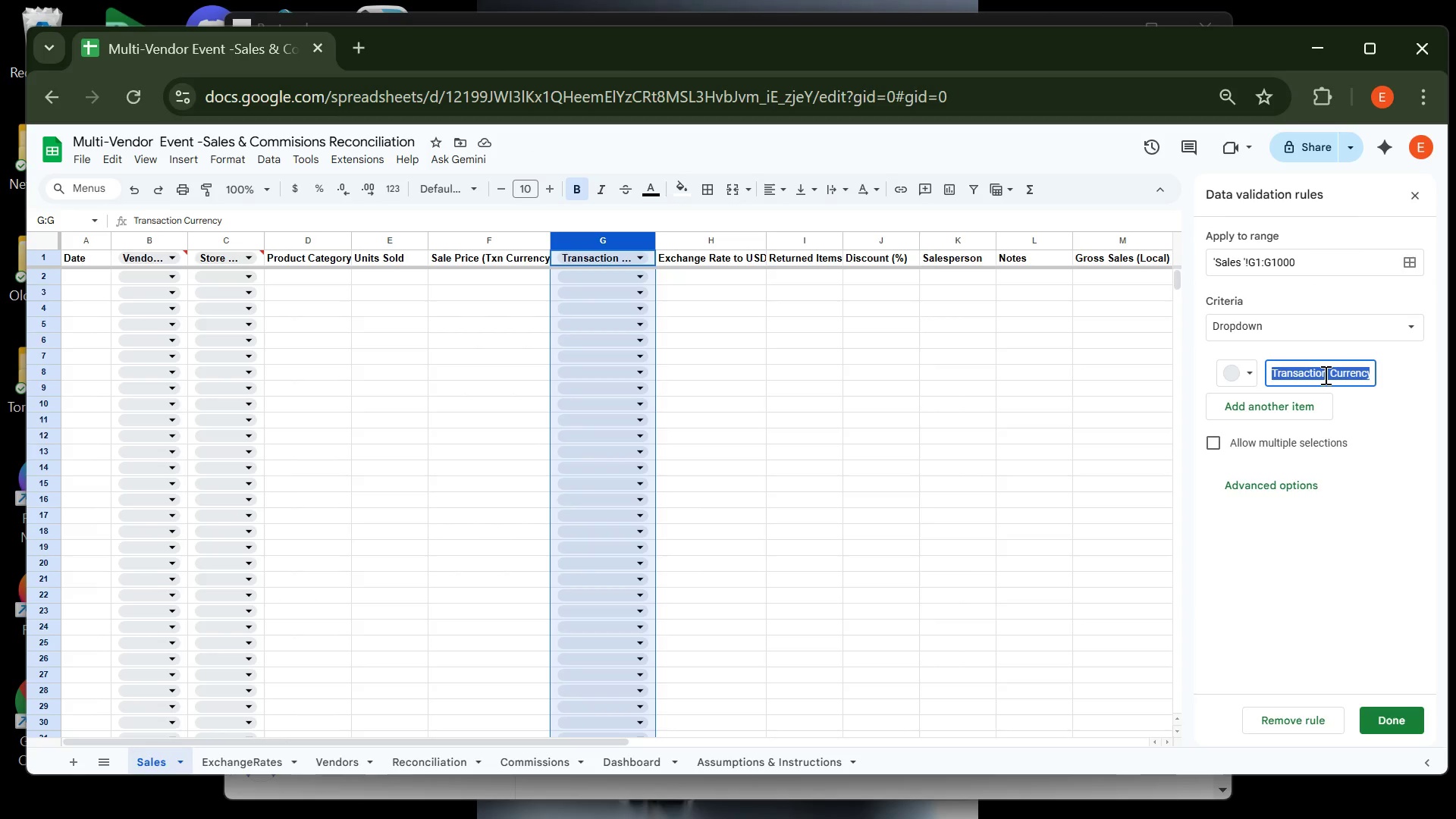 
type(USD)
 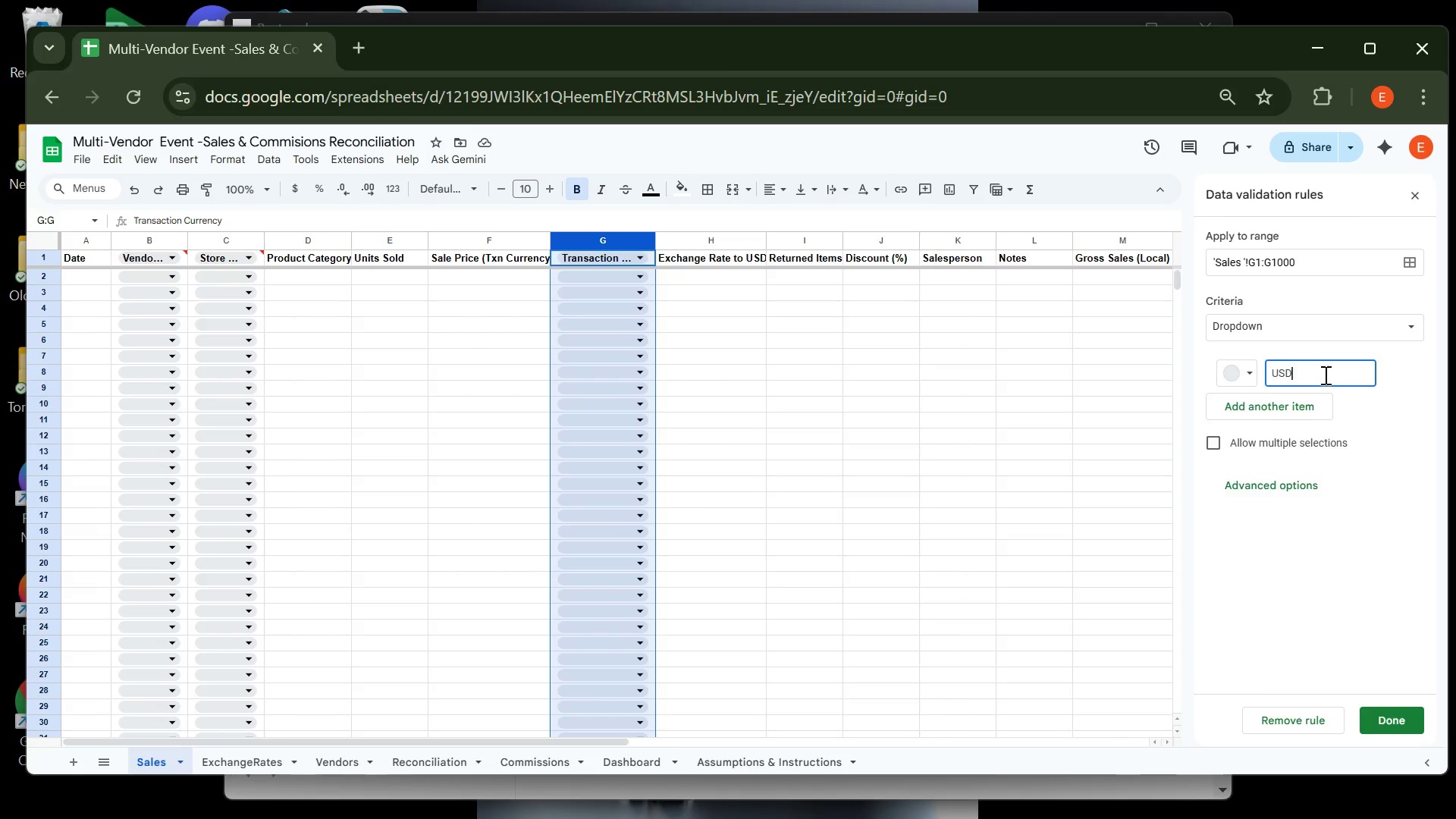 
key(Enter)
 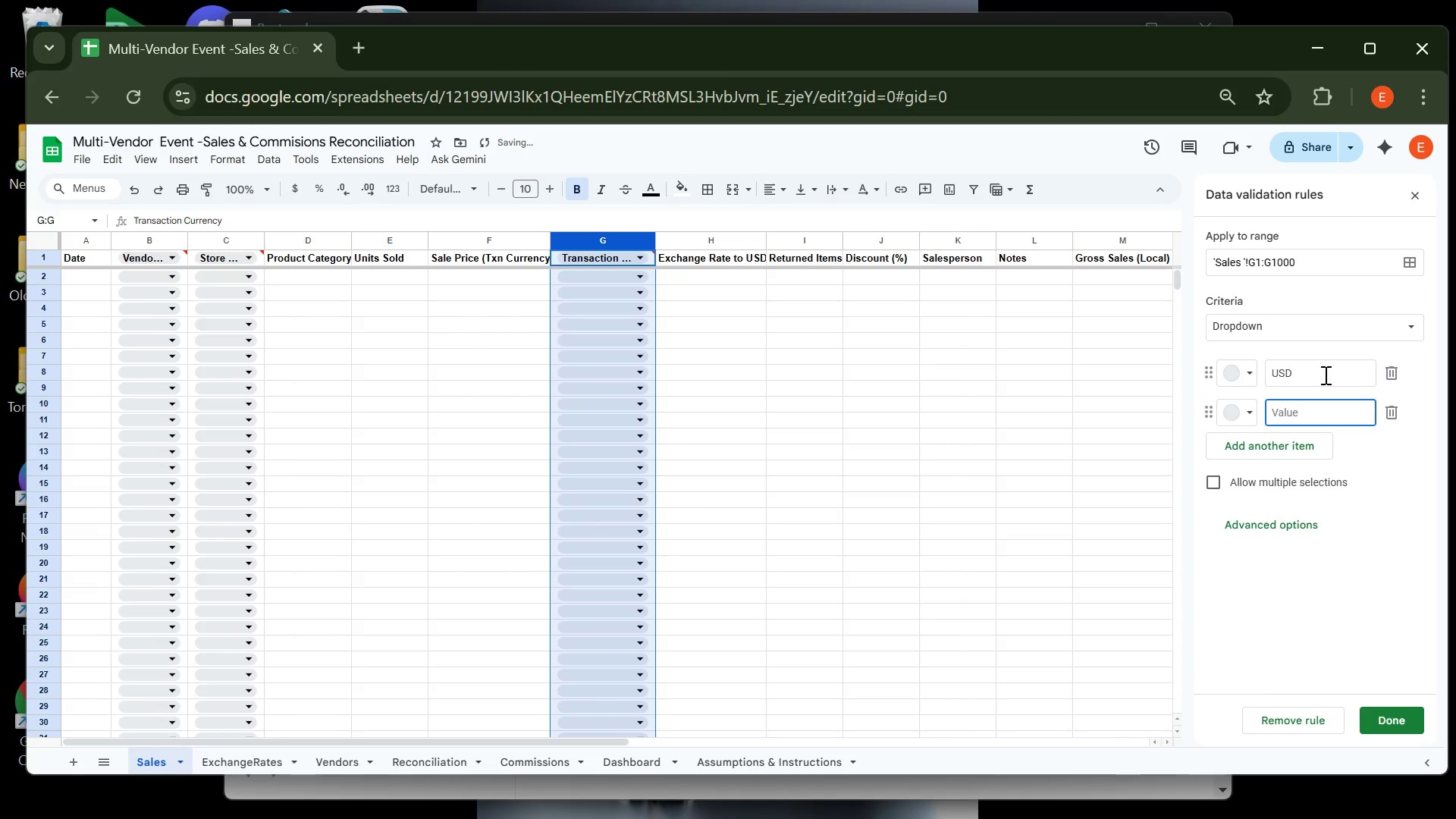 
type(EUR)
 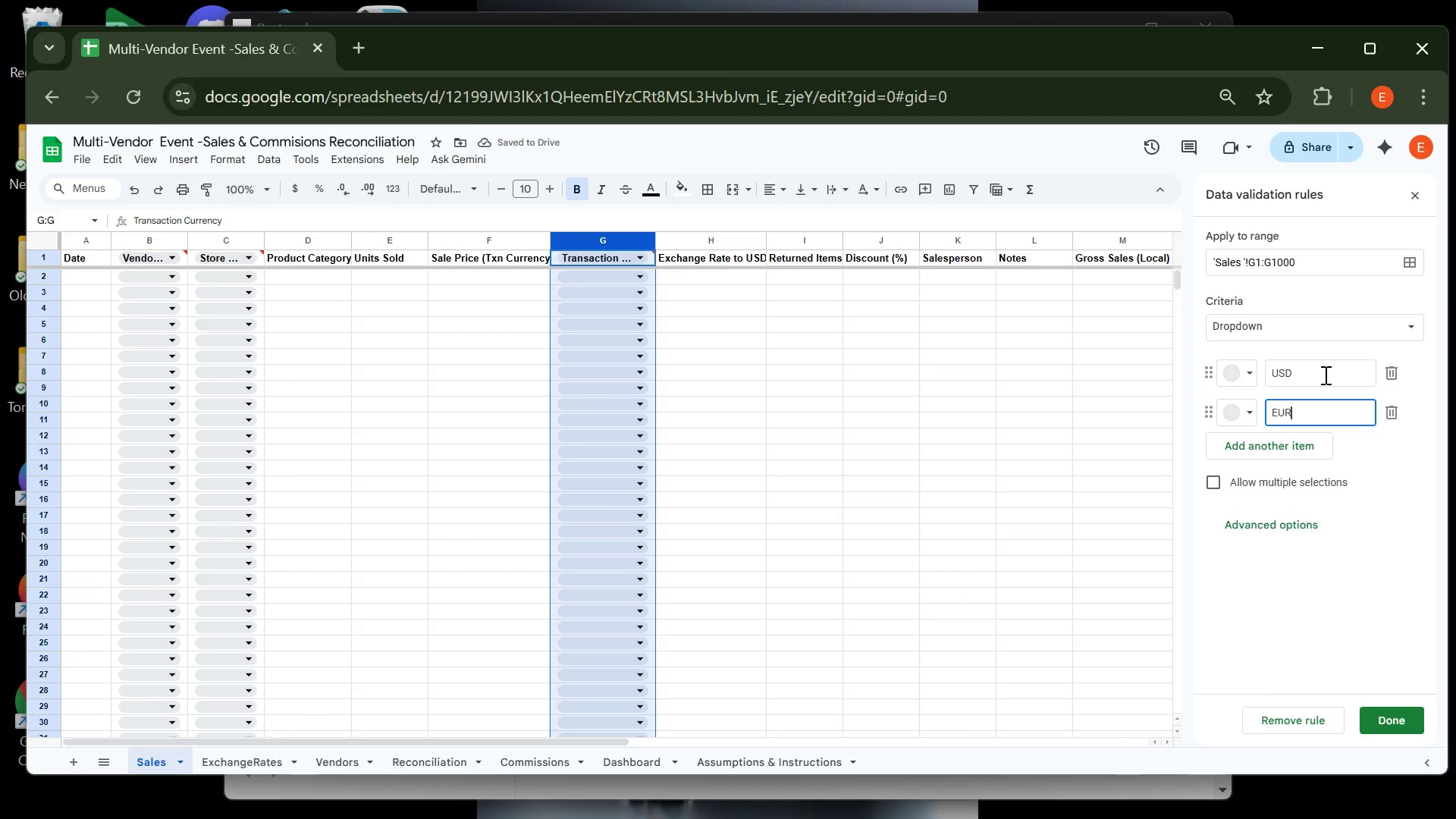 
key(Enter)
 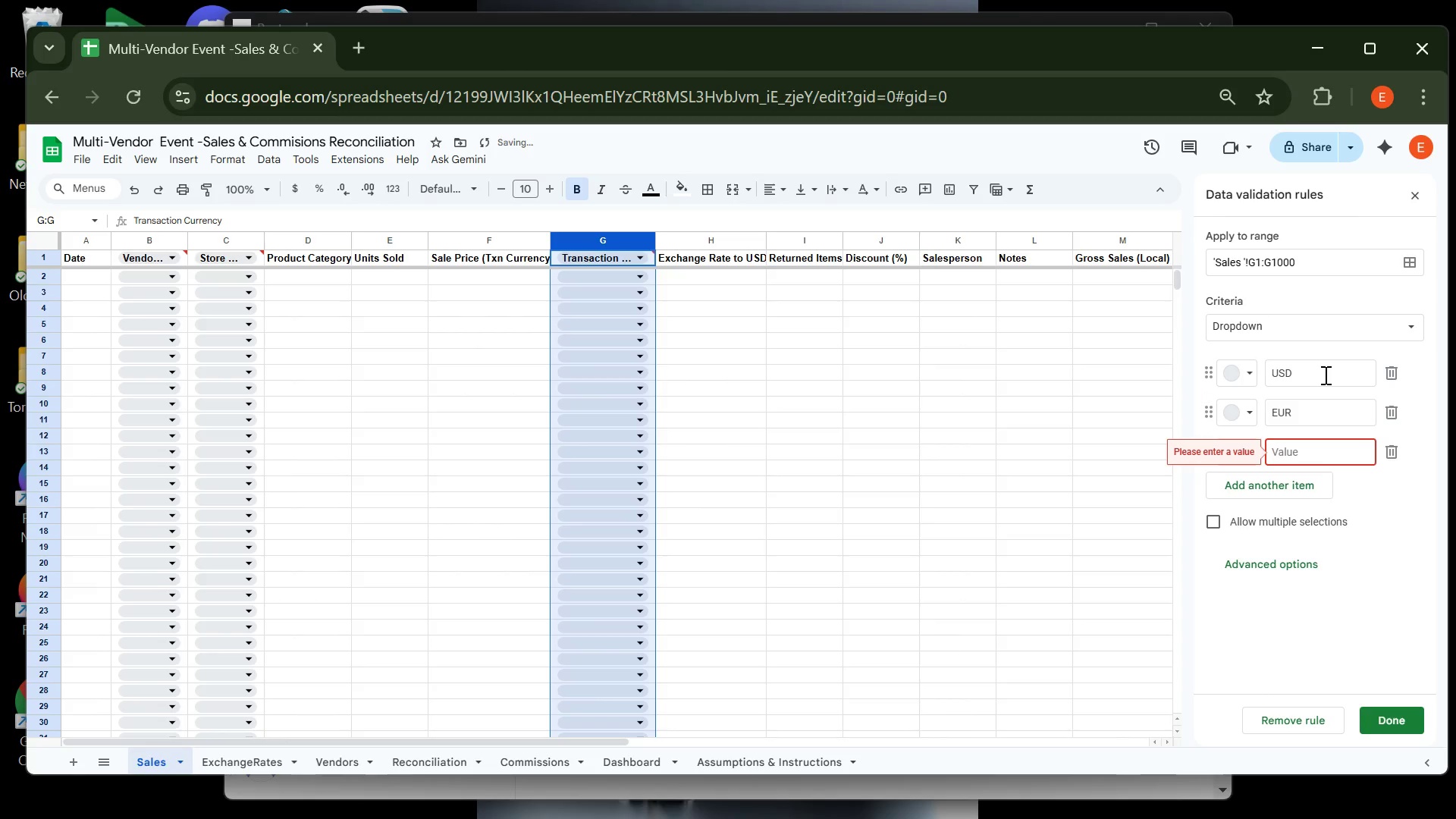 
type(JPY)
 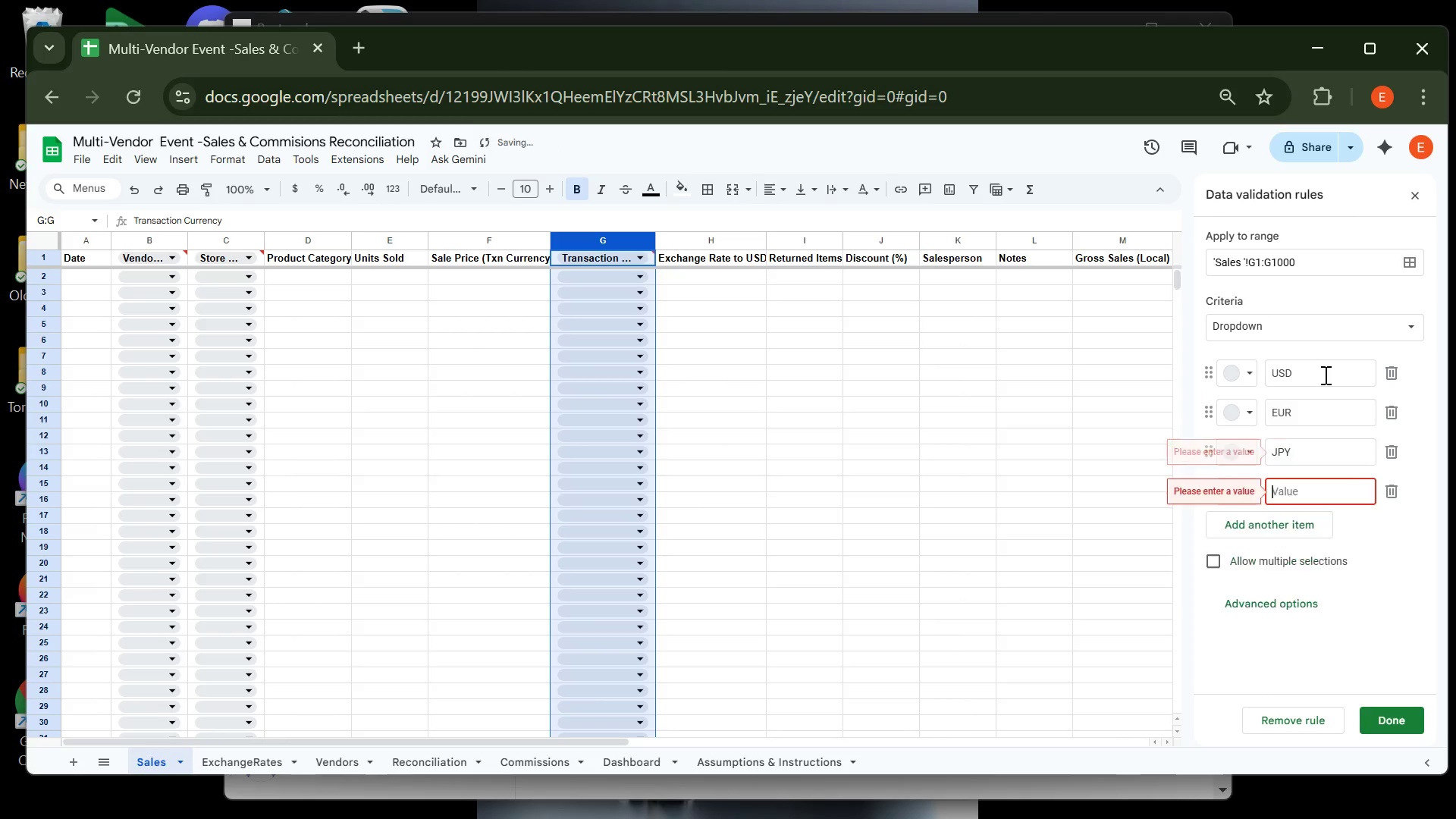 
key(Enter)
 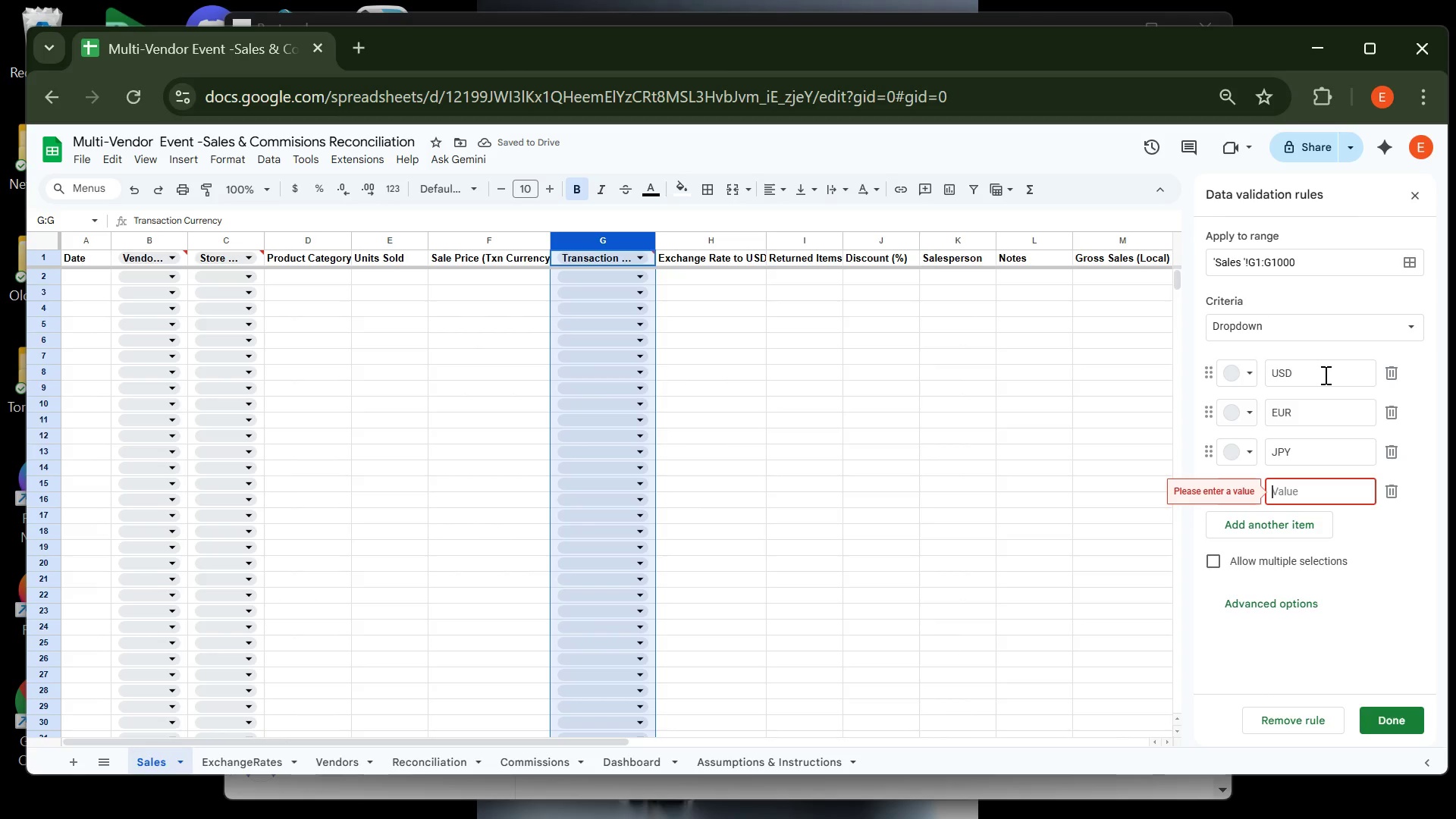 
wait(5.63)
 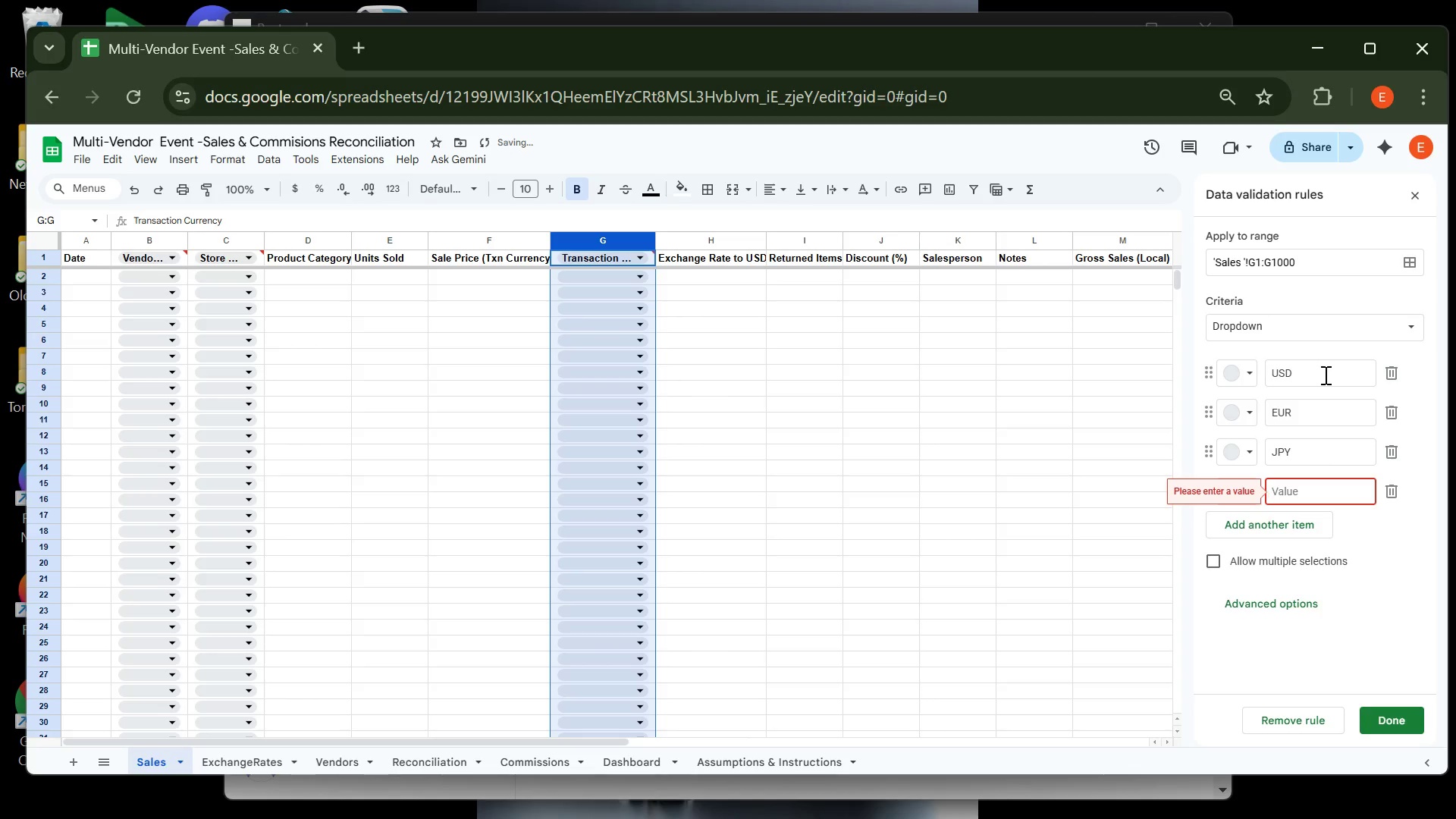 
type(GBP)
 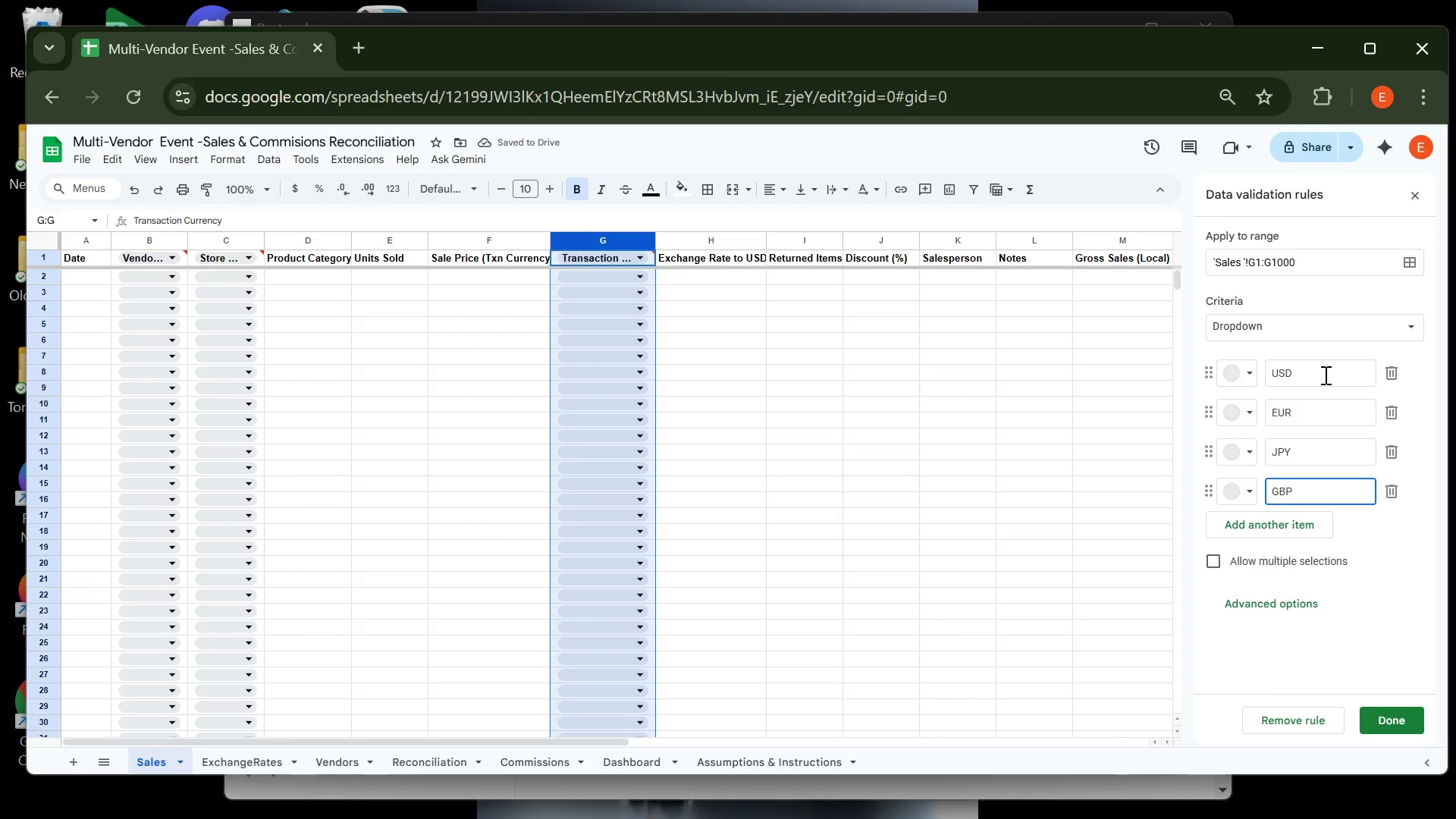 
key(Backspace)
 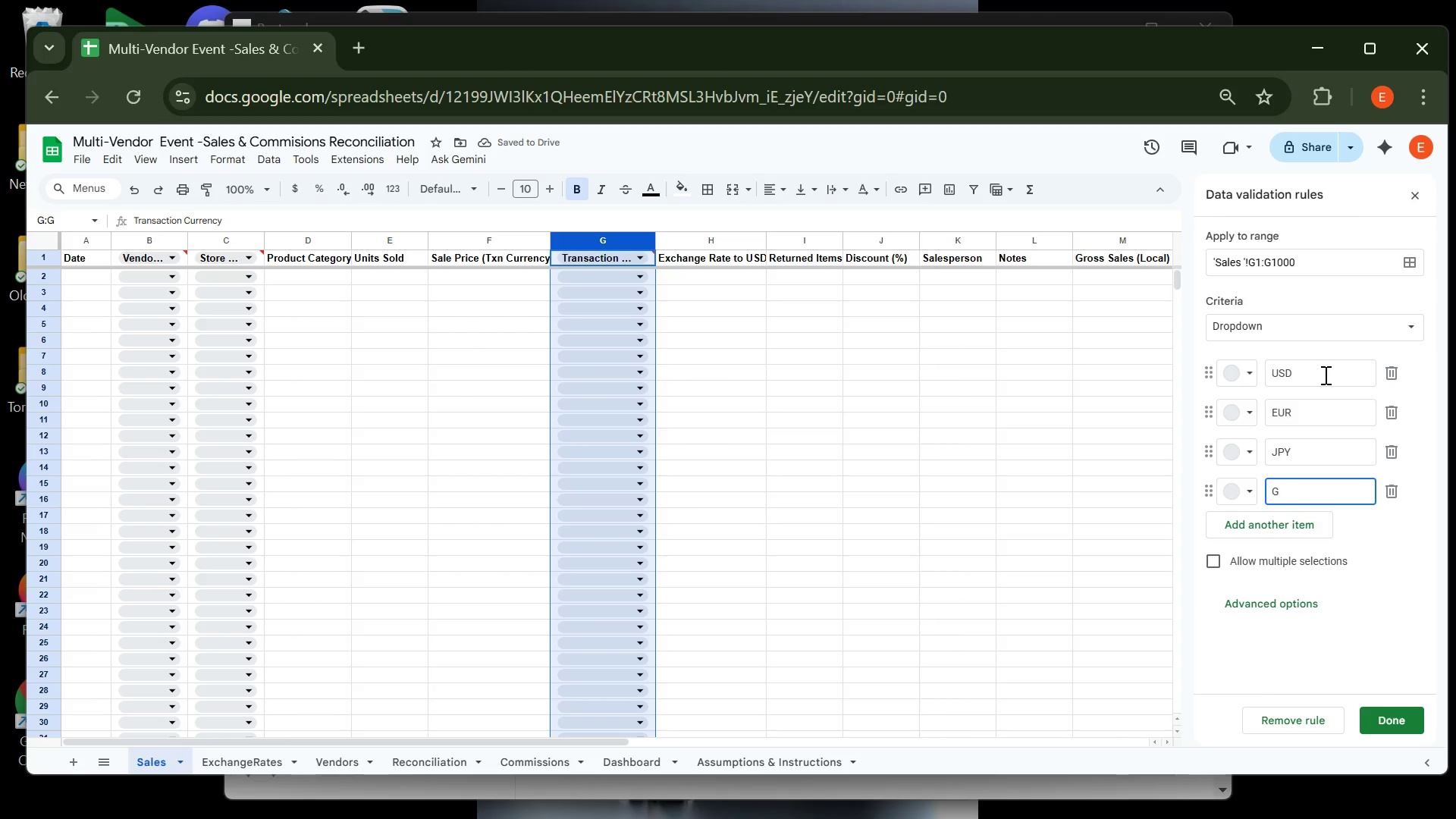 
key(Backspace)
 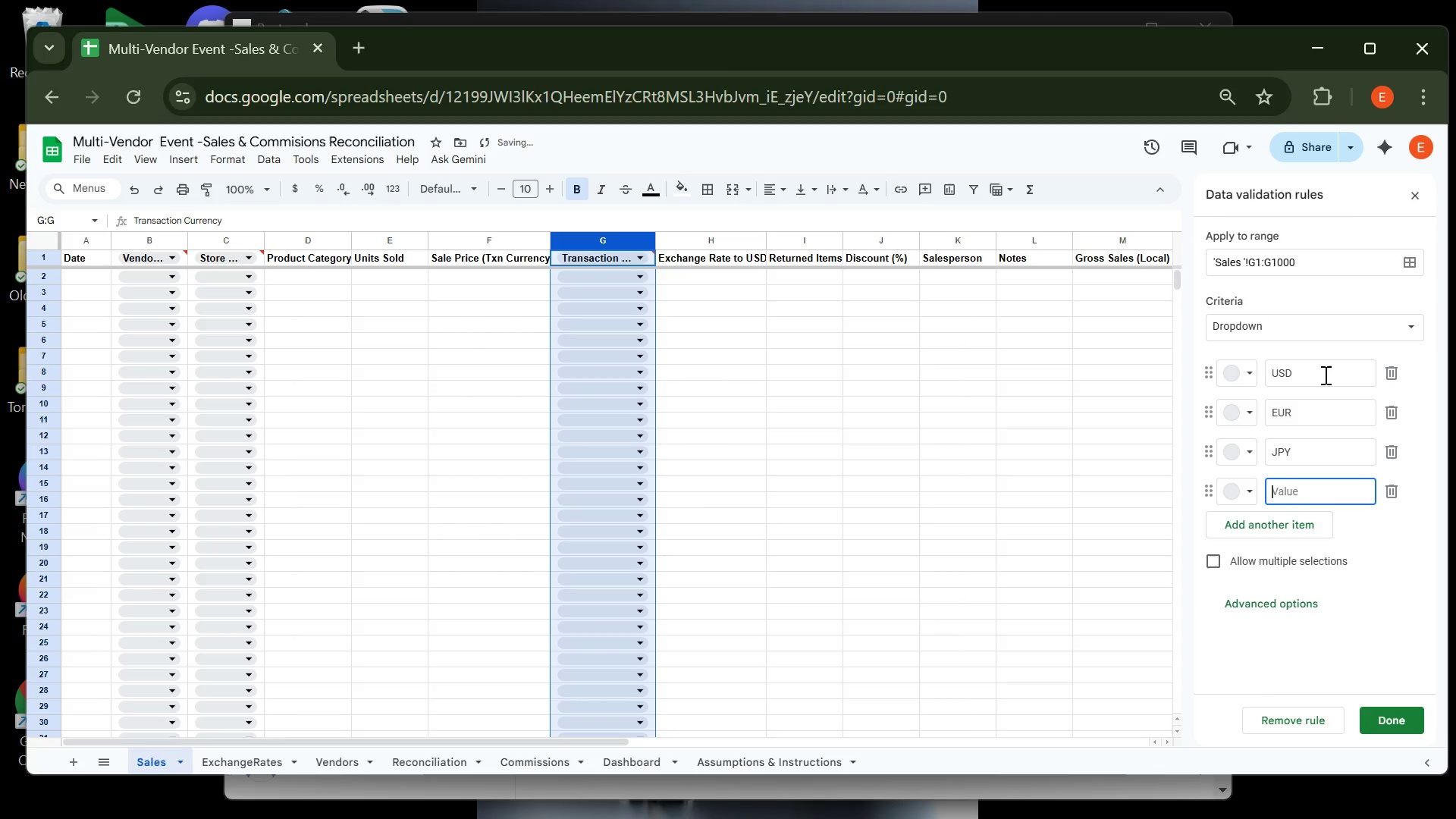 
key(Backspace)
 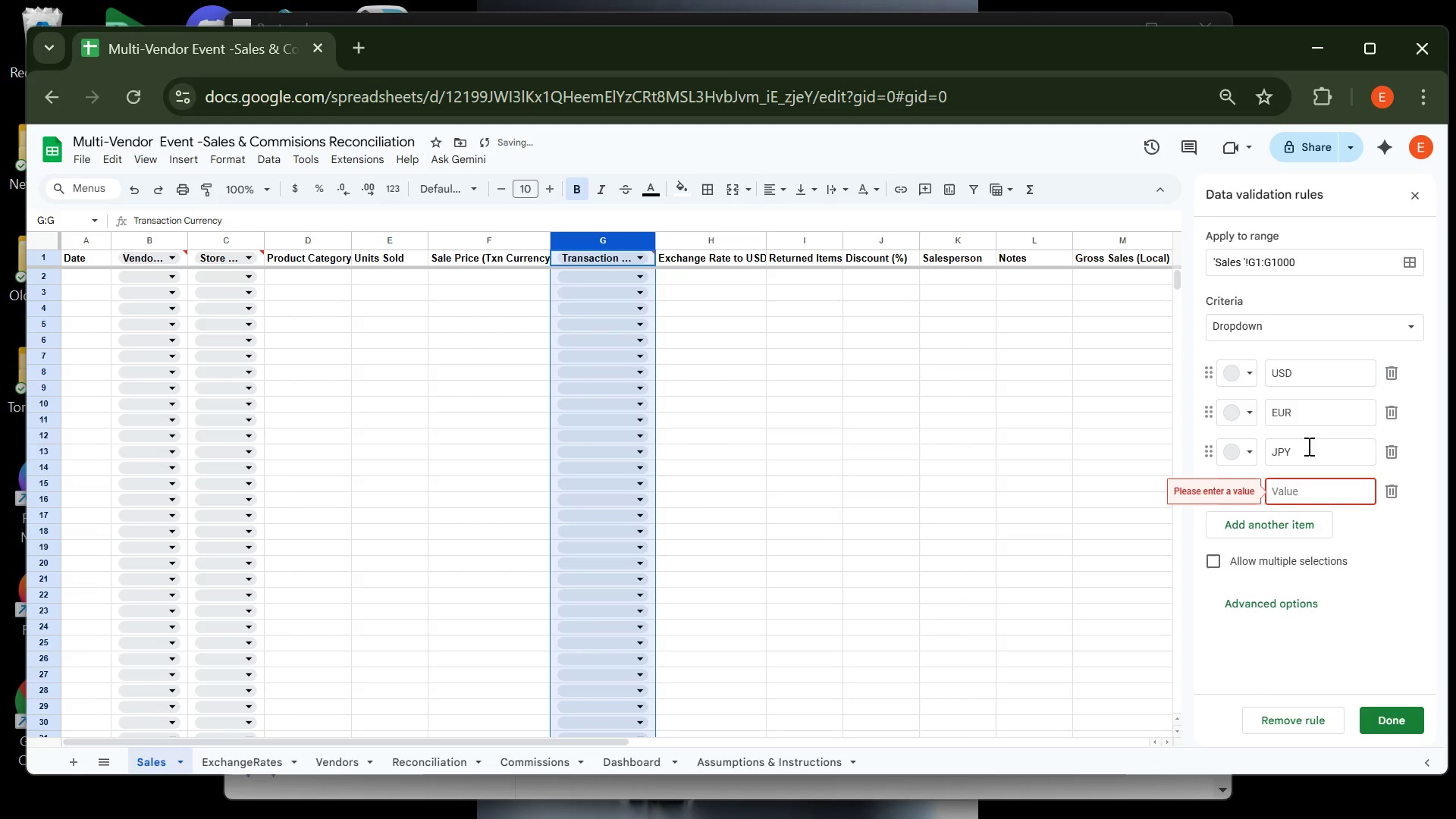 
type(JPY)
 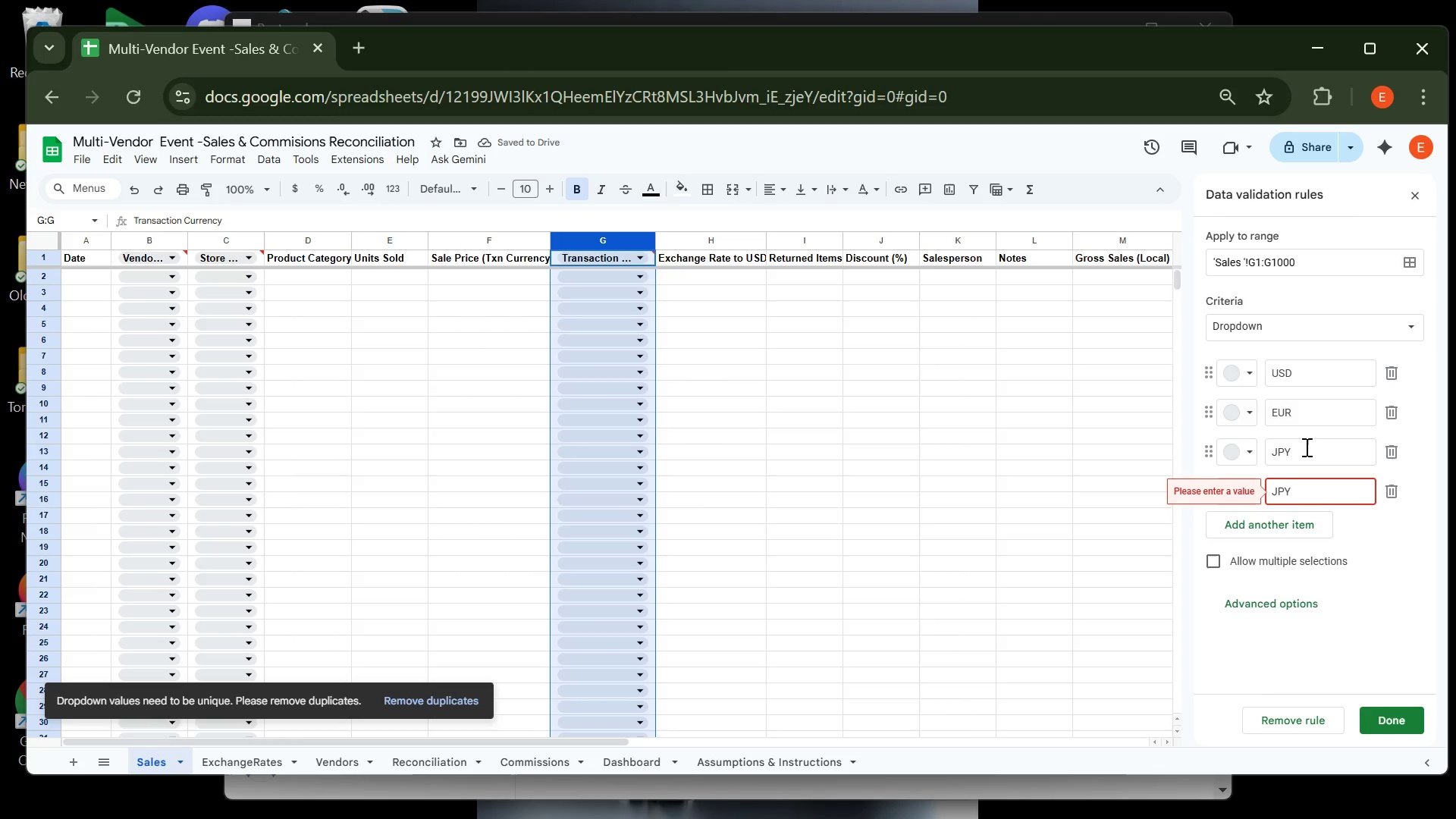 
left_click([1305, 447])
 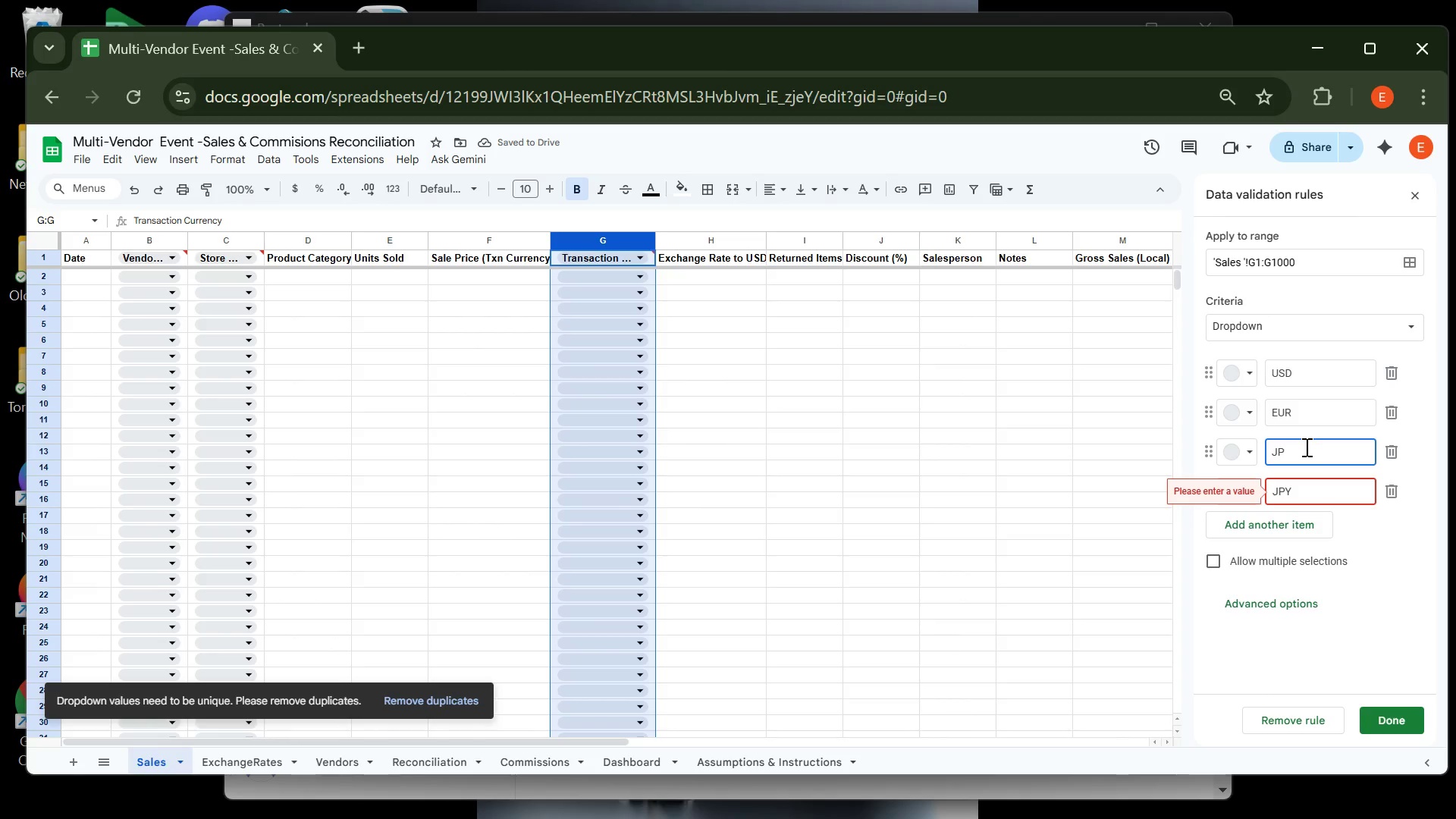 
key(Backspace)
key(Backspace)
key(Backspace)
type(GBP)
 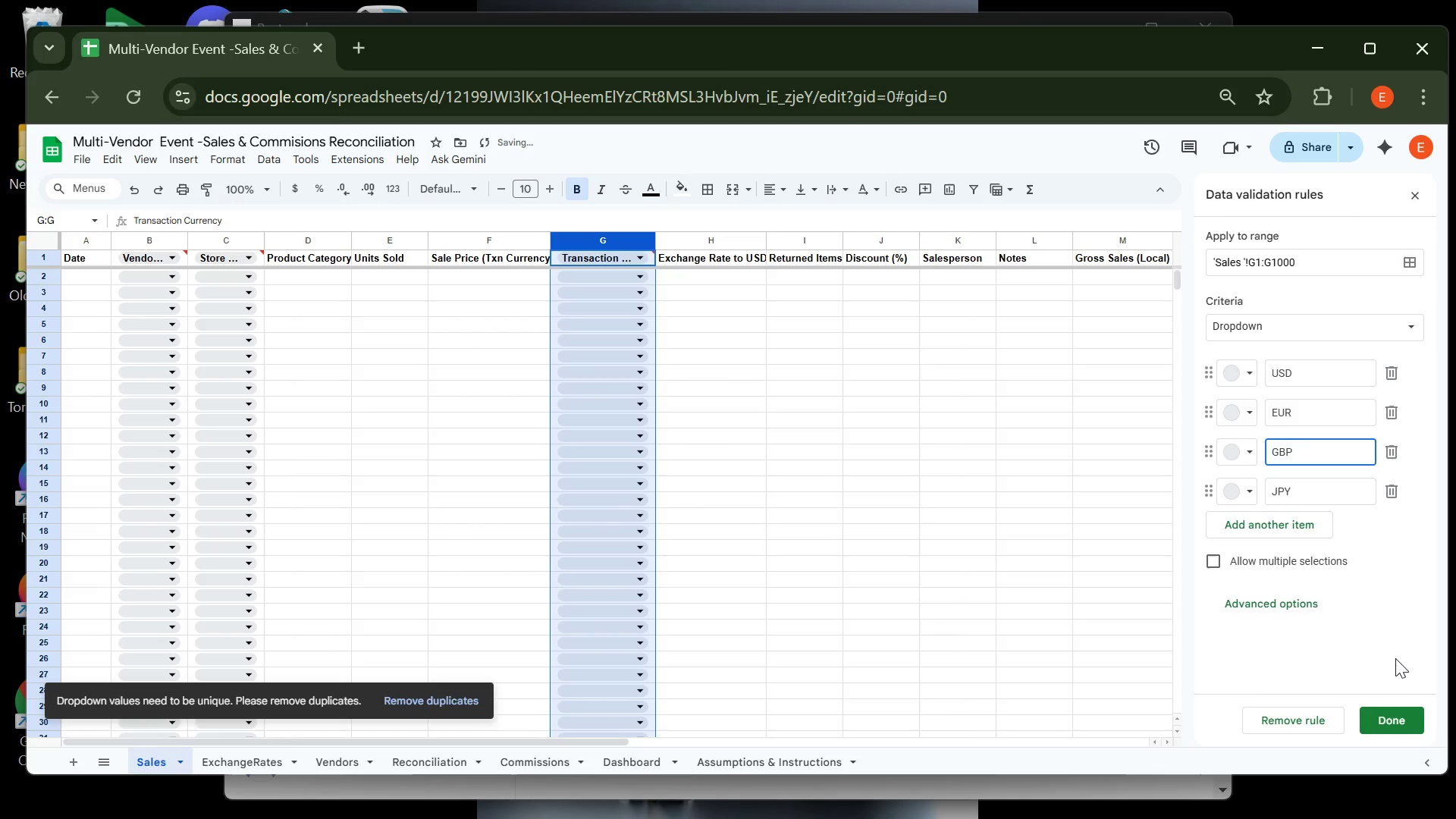 
left_click([1395, 658])
 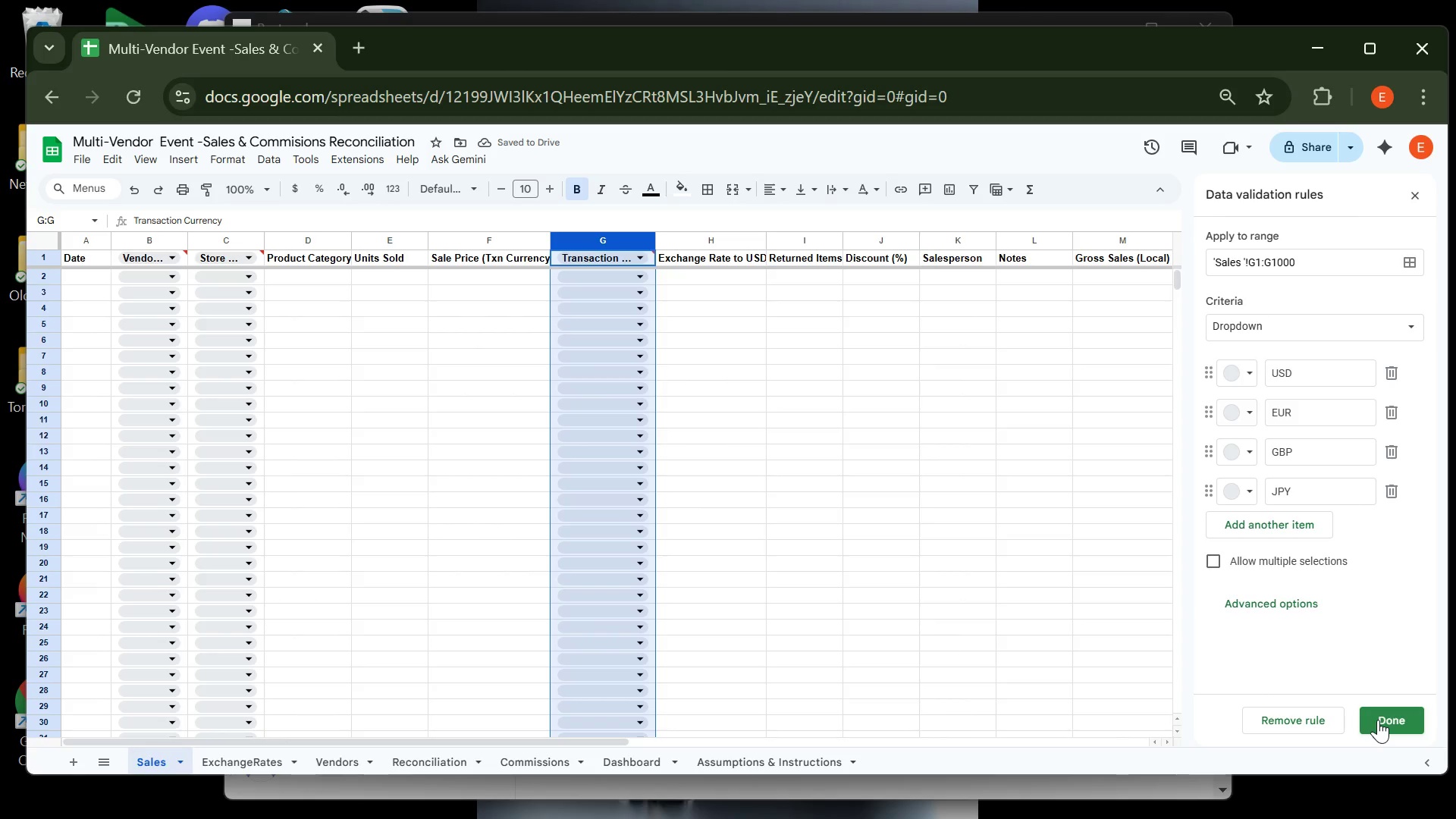 
left_click([1378, 720])
 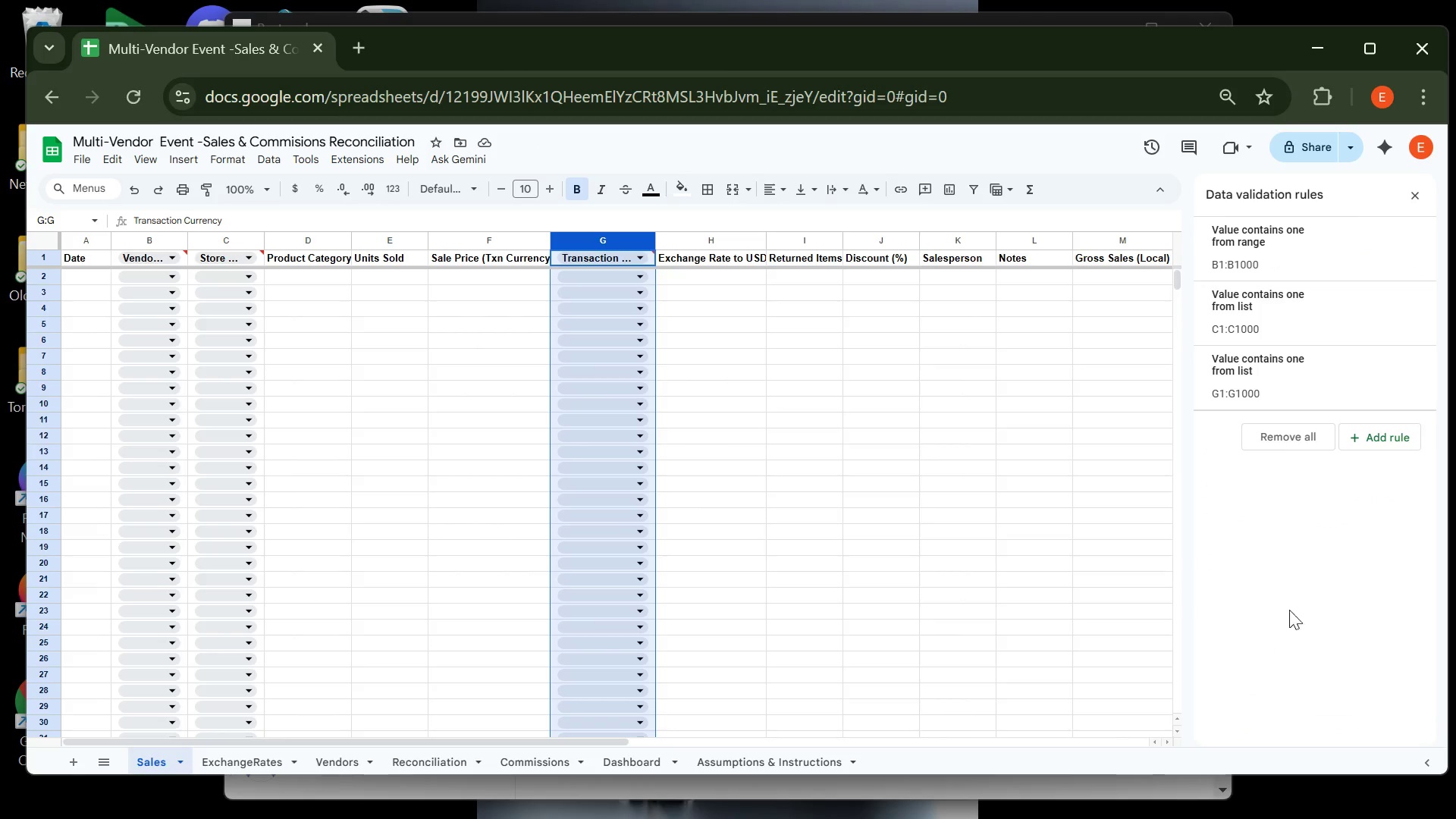 
wait(11.47)
 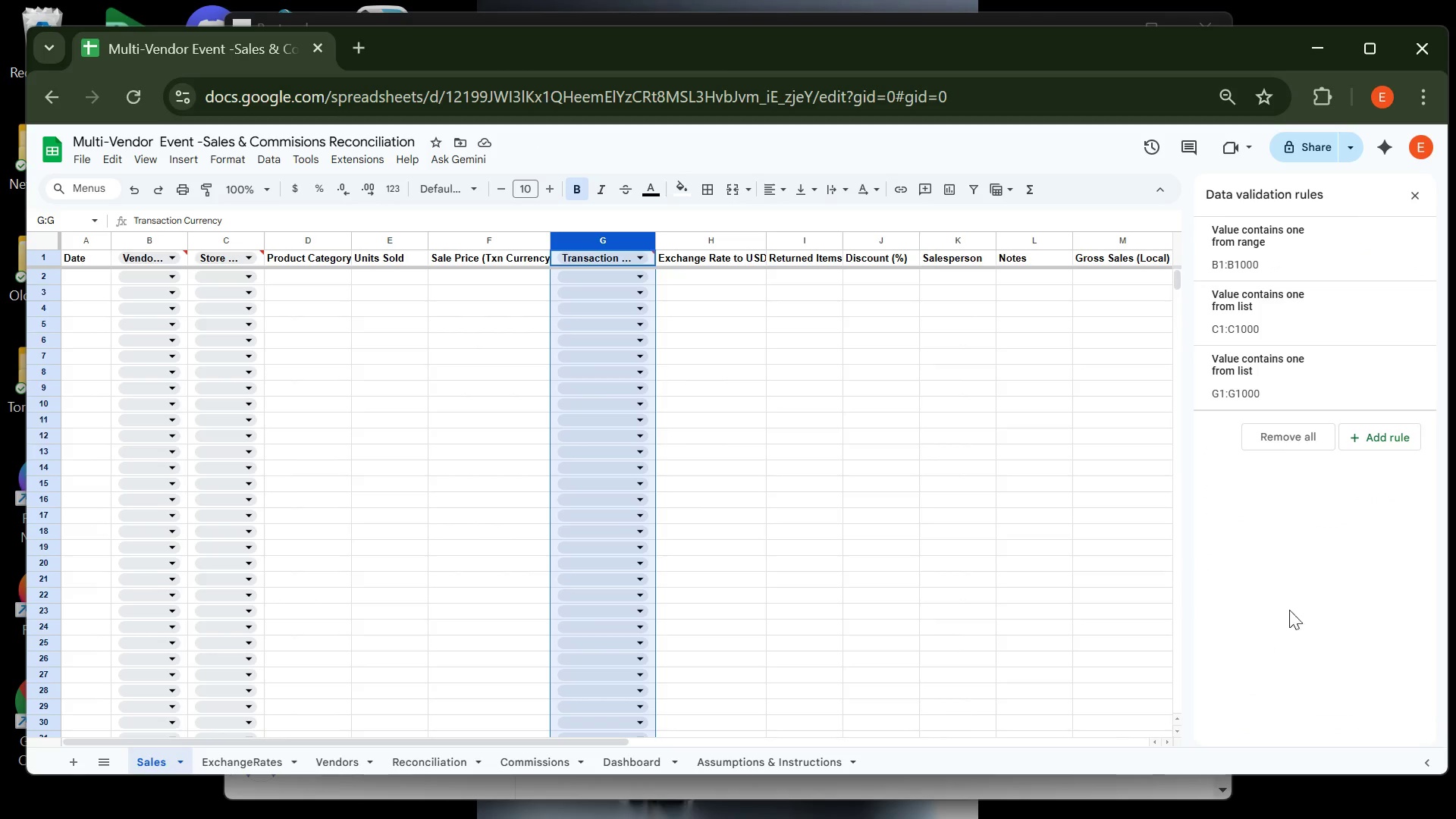 
left_click([1034, 246])
 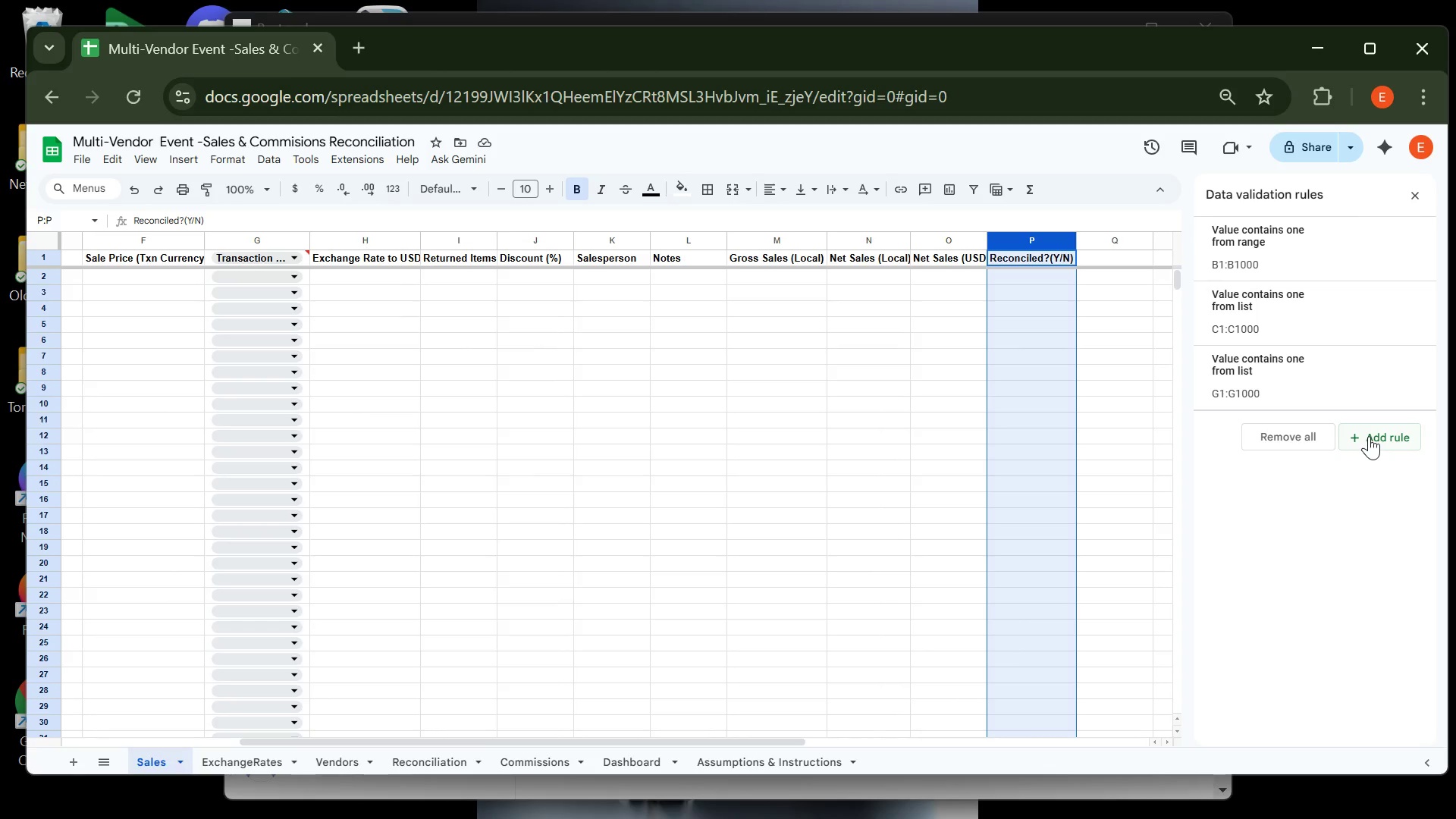 
left_click([1369, 436])
 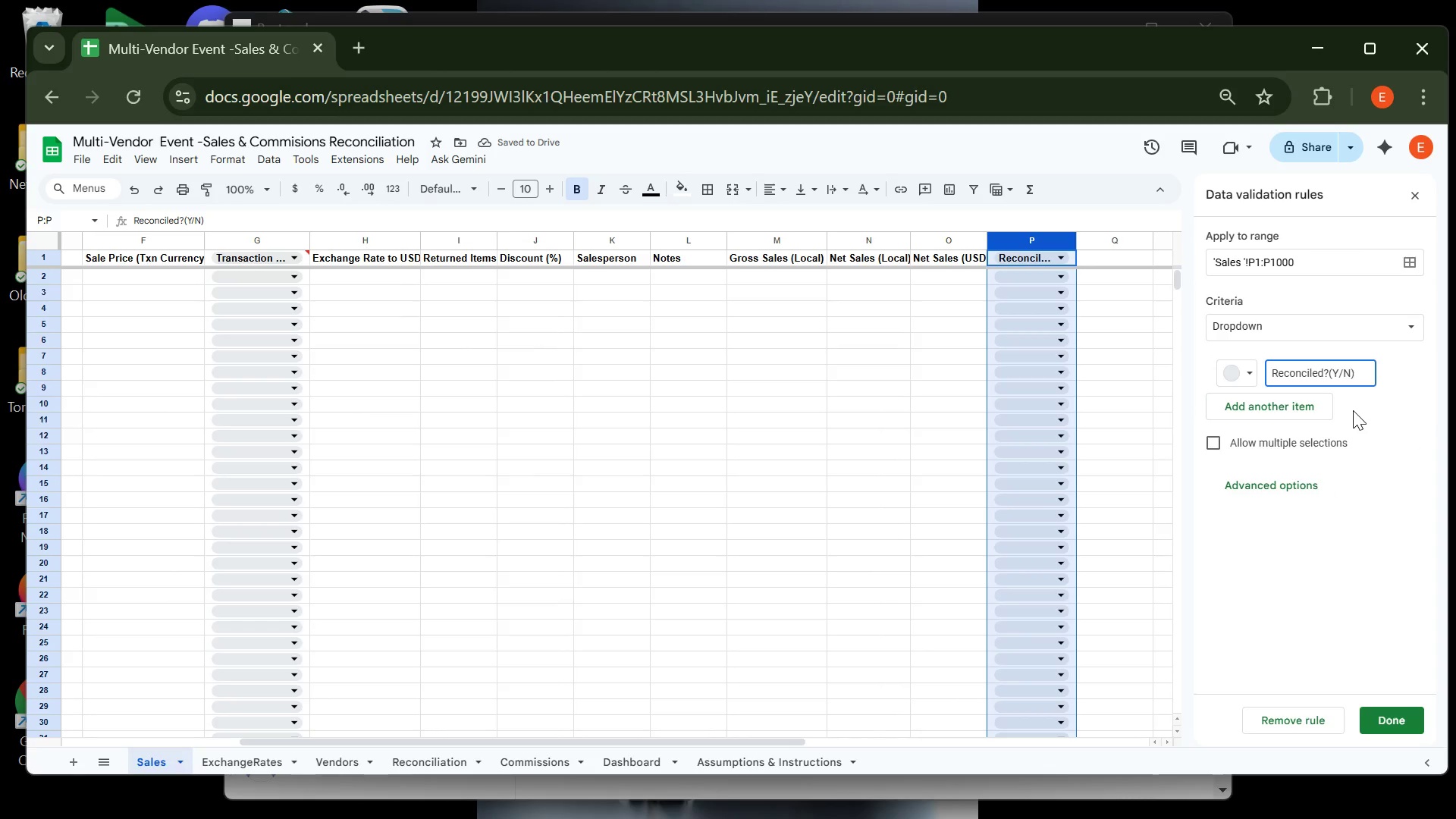 
key(Control+ControlLeft)
 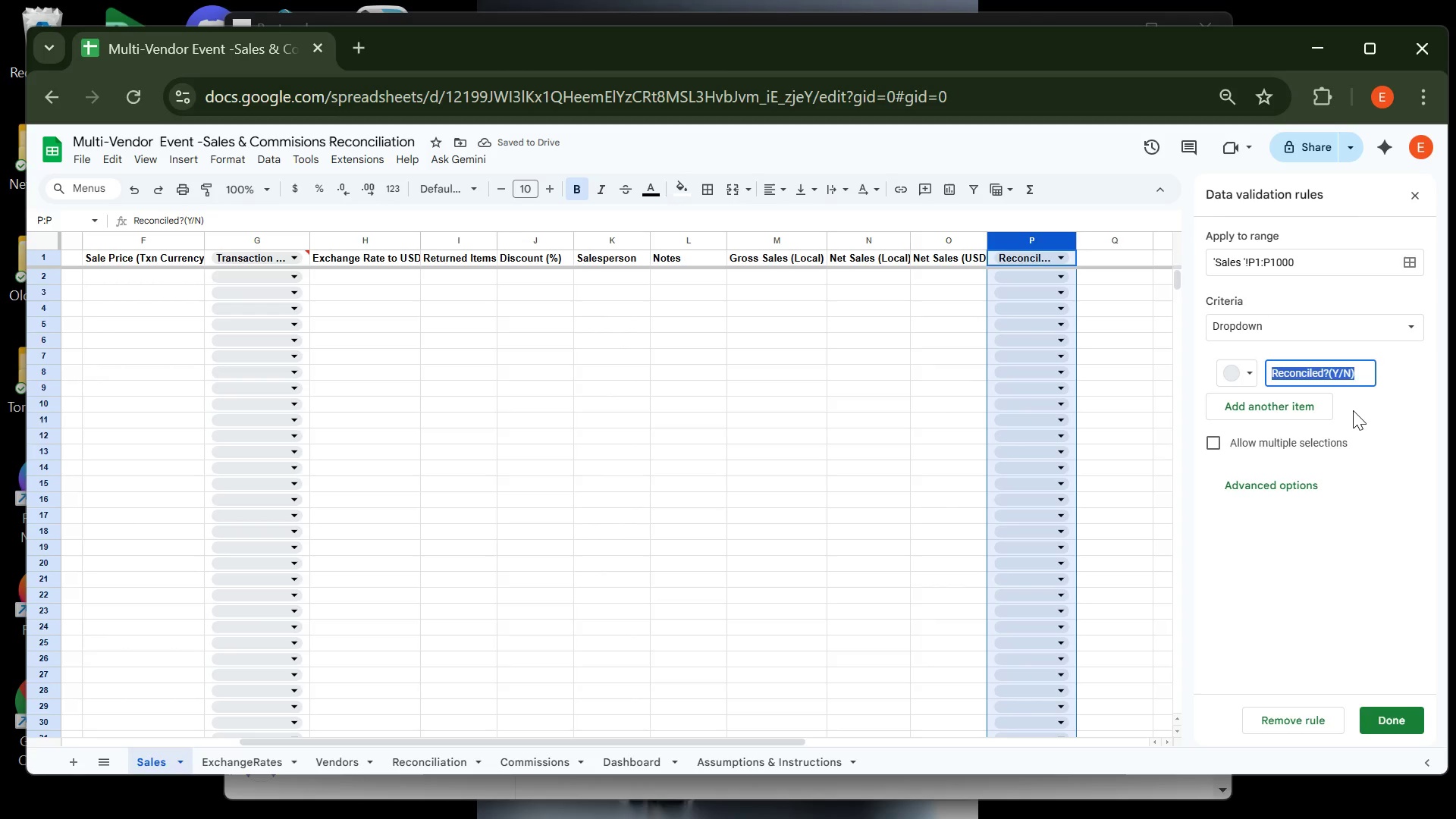 
key(Control+A)
 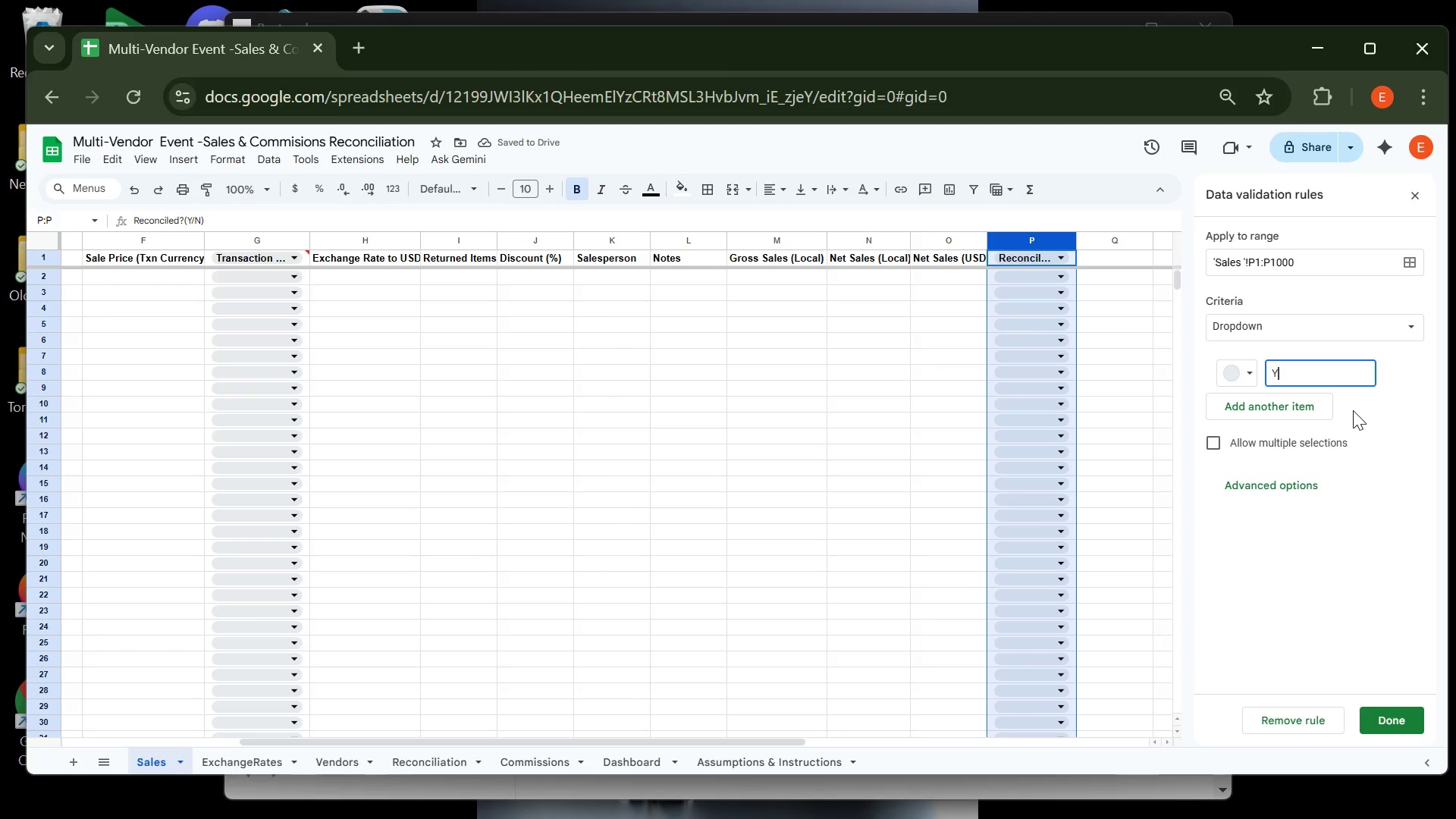 
key(Y)
 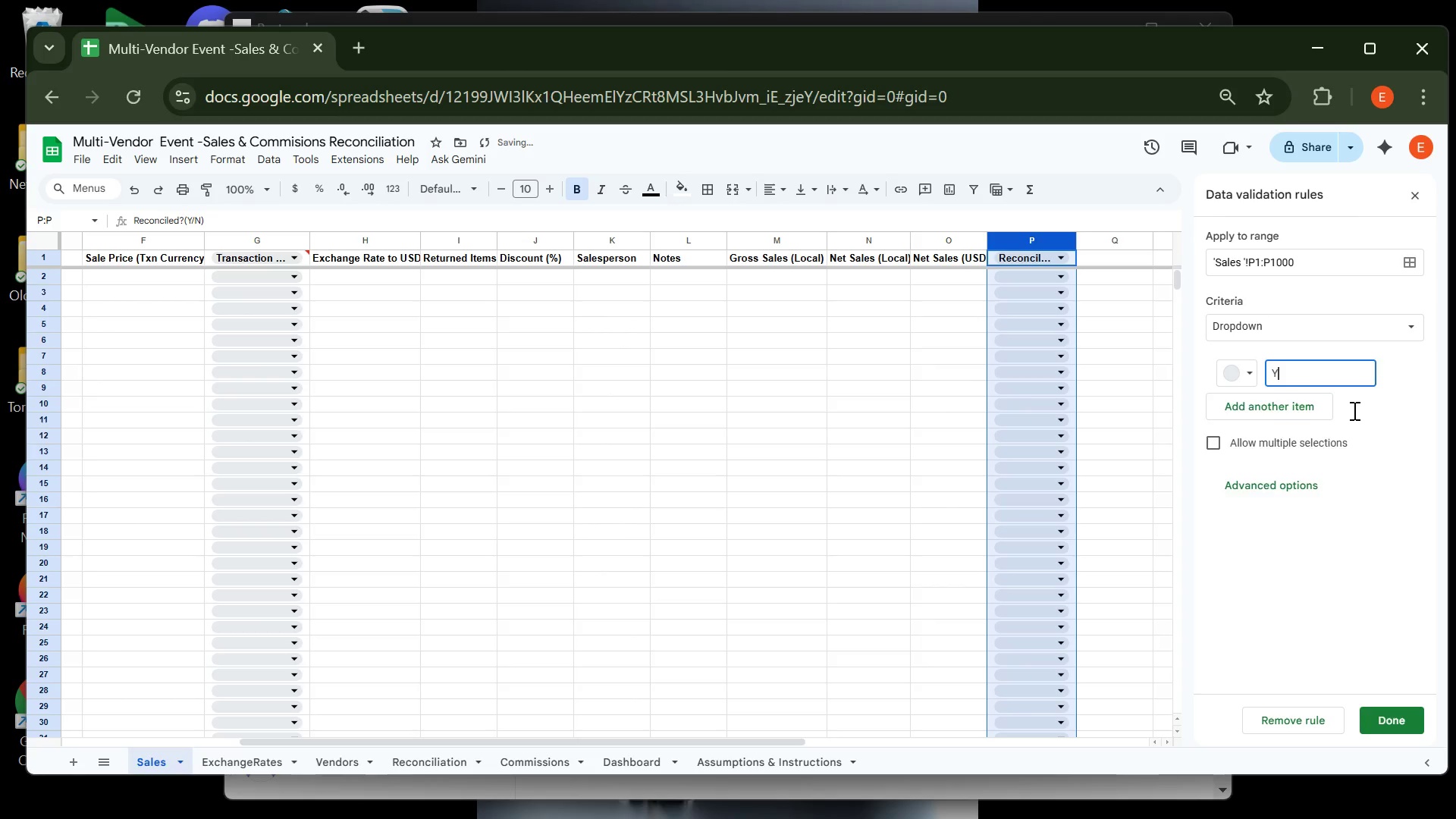 
key(Enter)
 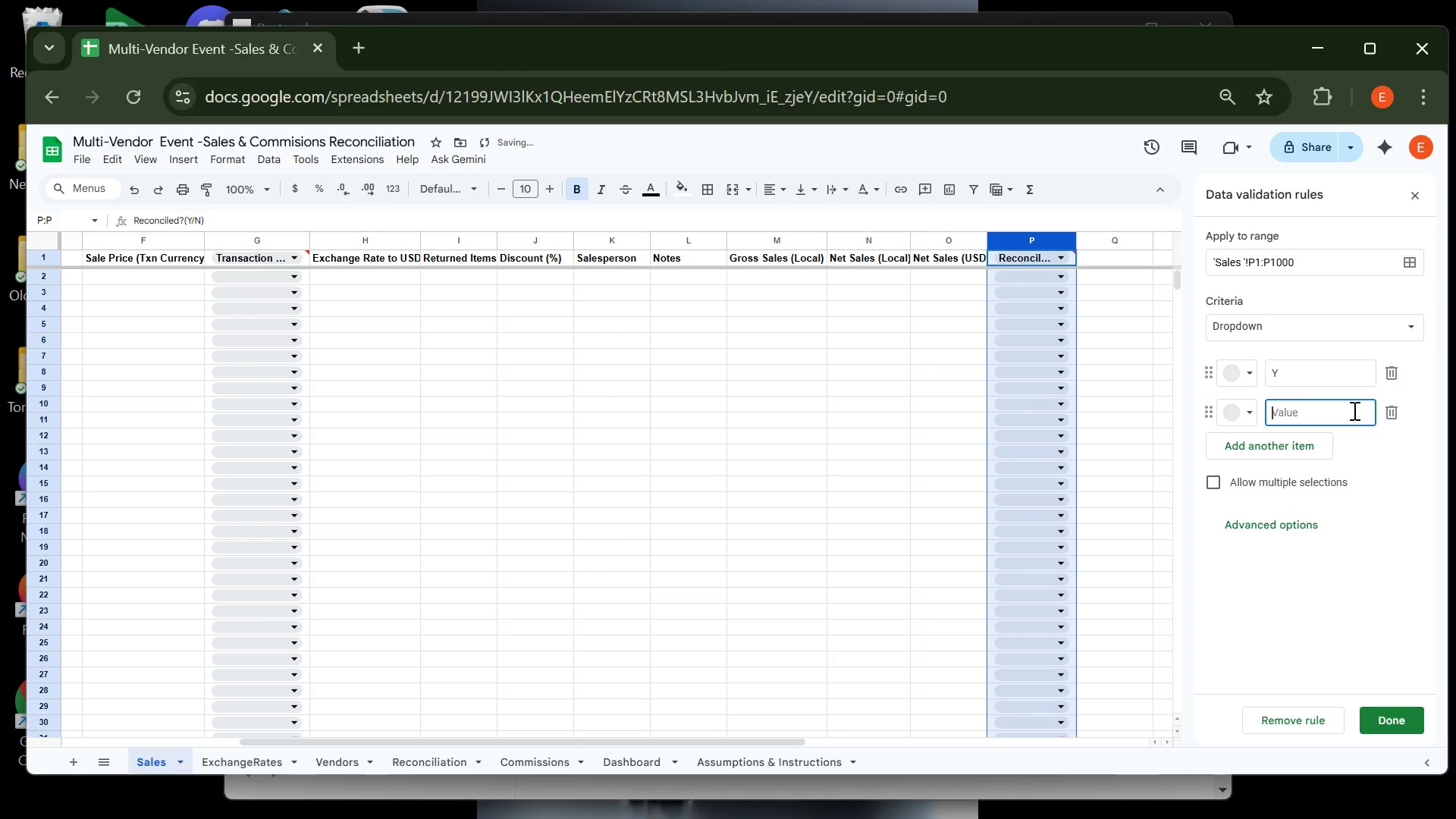 
key(N)
 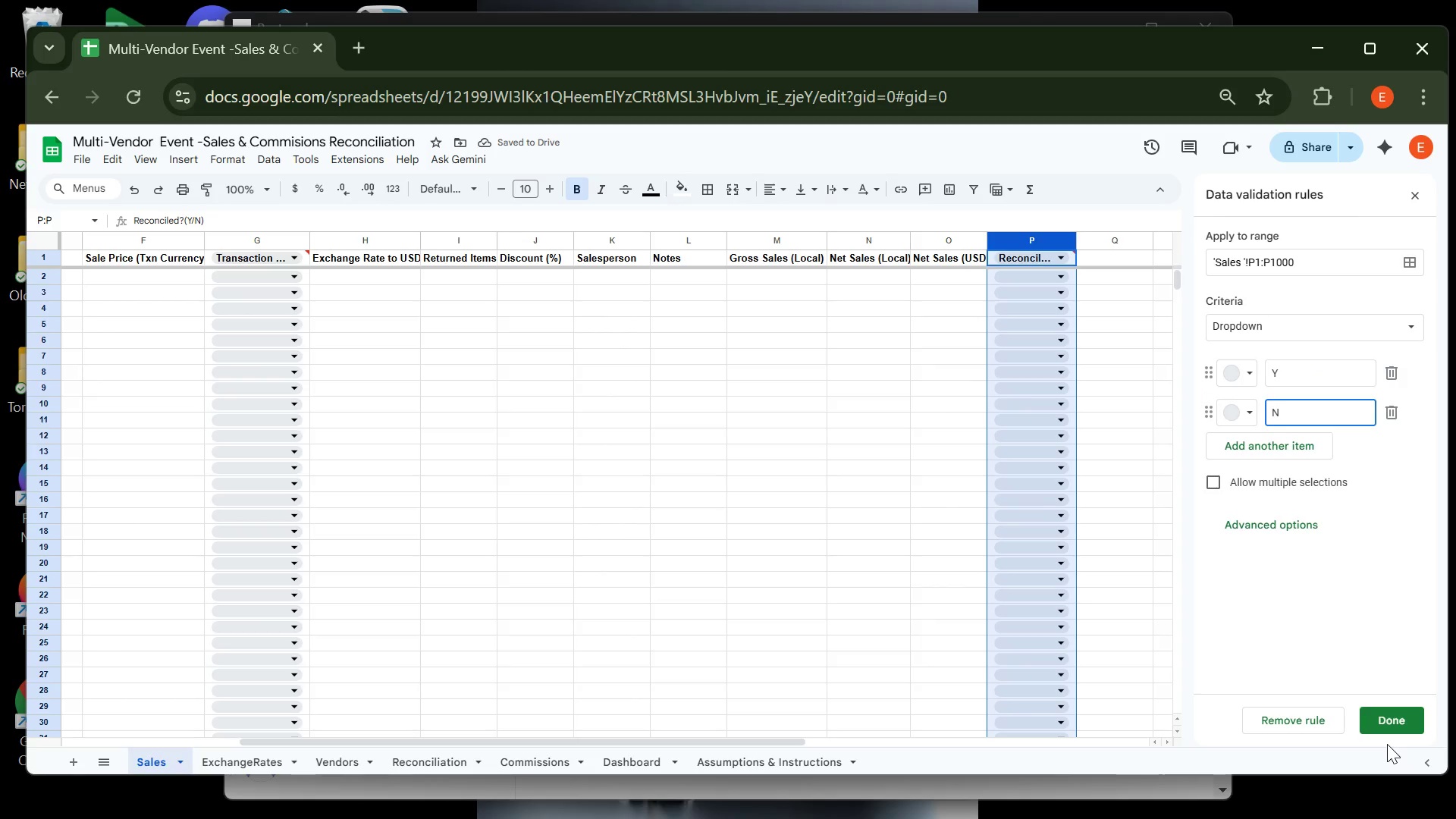 
left_click([1385, 719])
 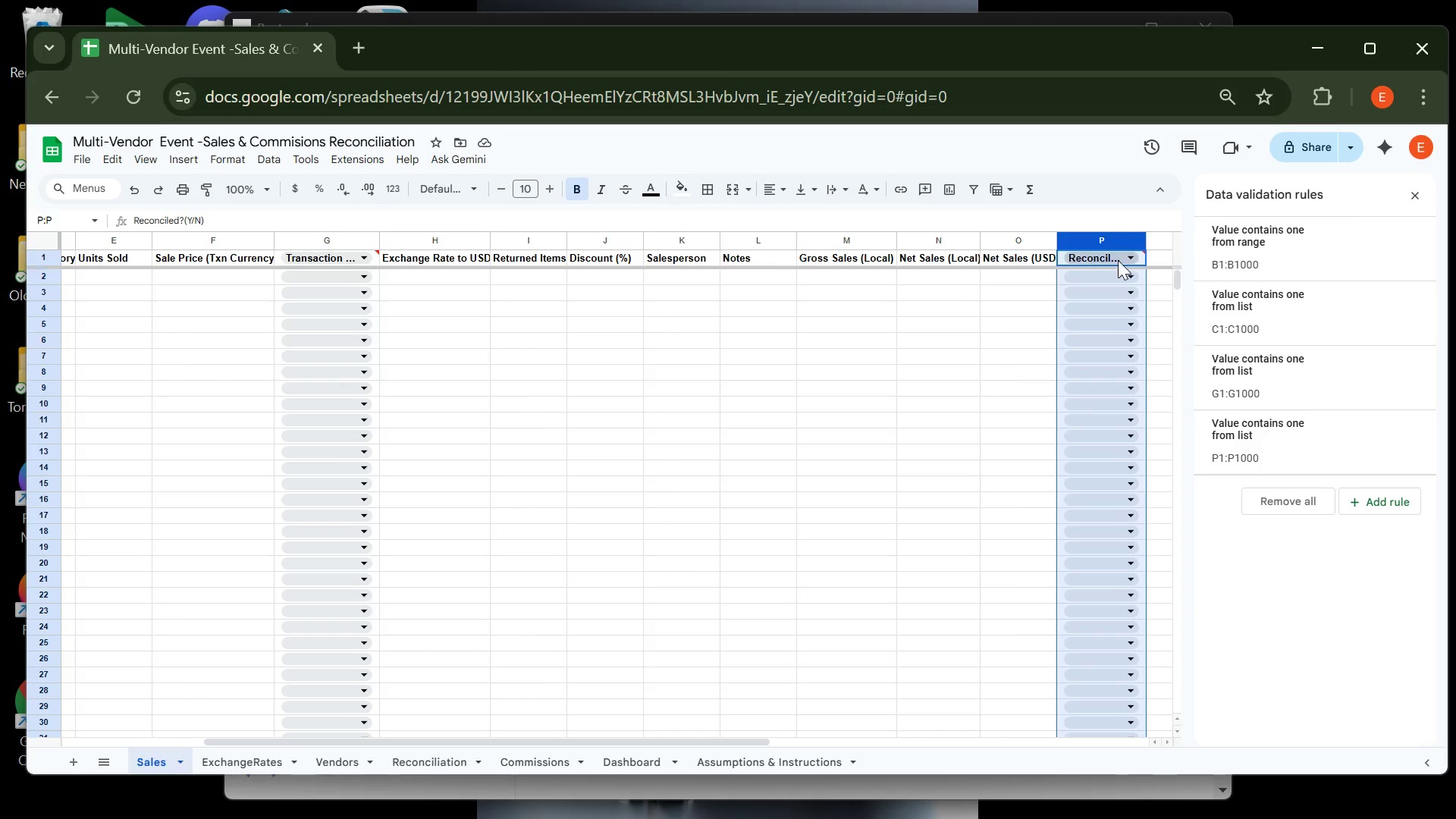 
wait(6.93)
 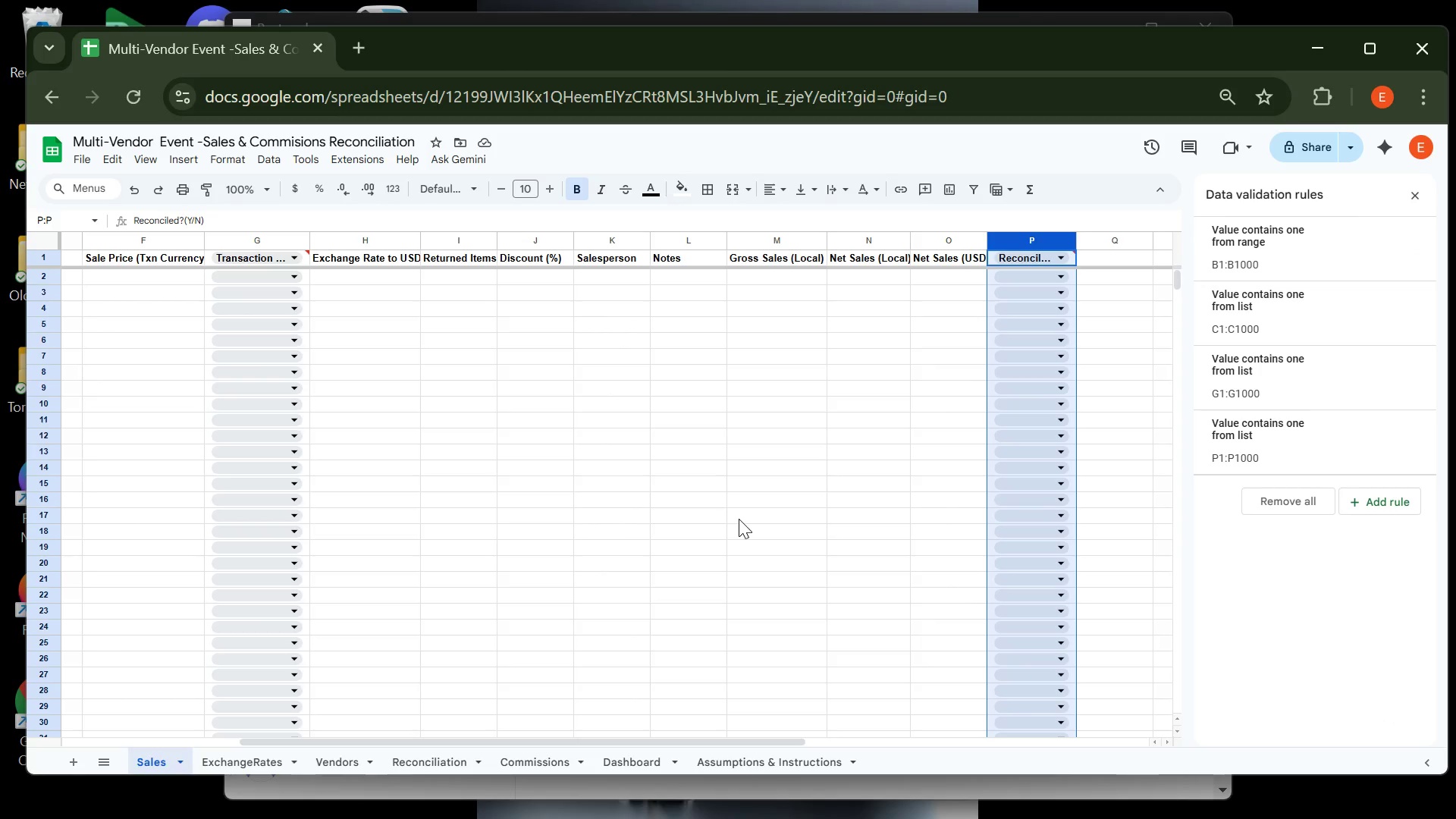 
left_click([1311, 444])
 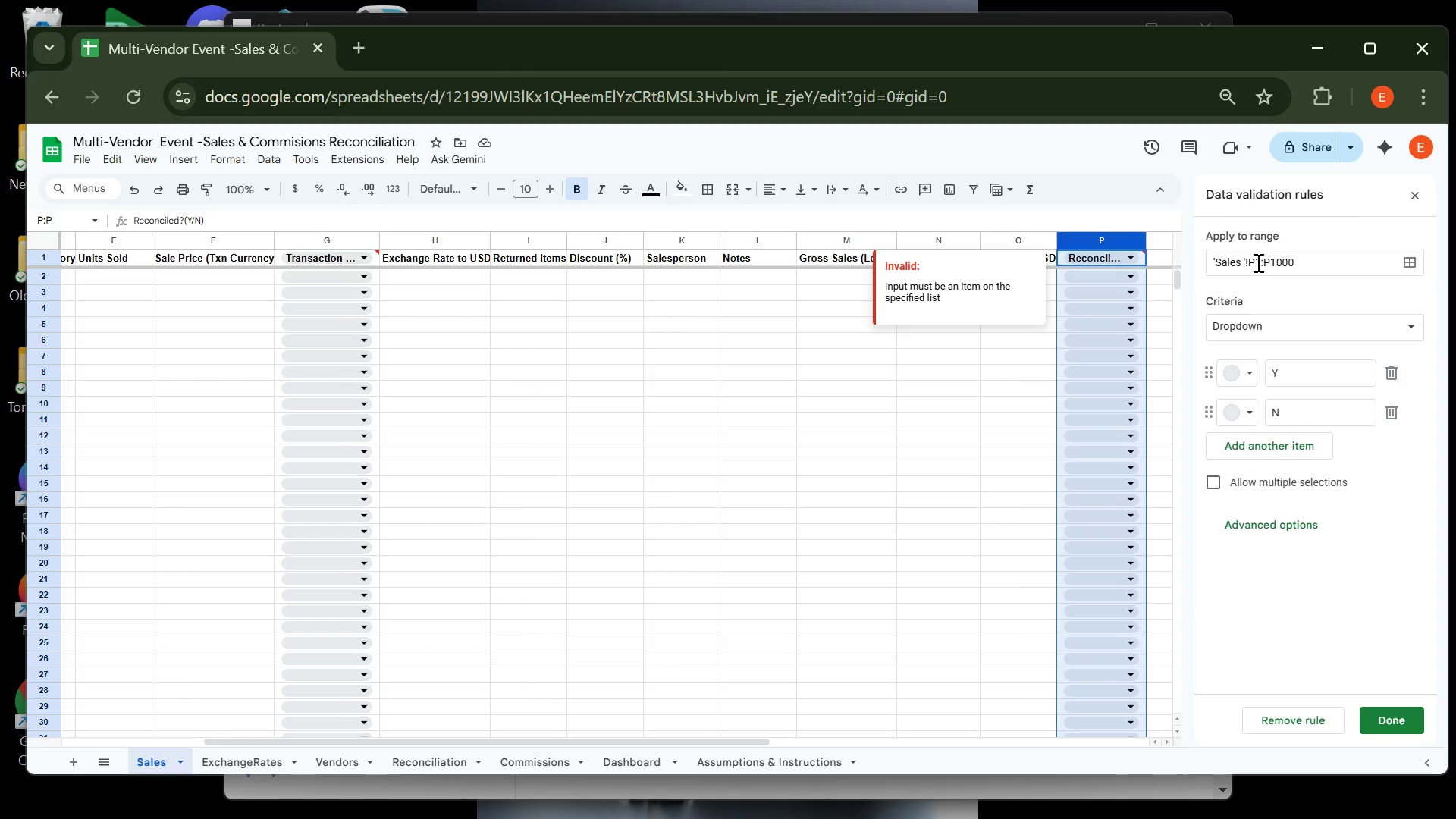 
left_click([1257, 262])
 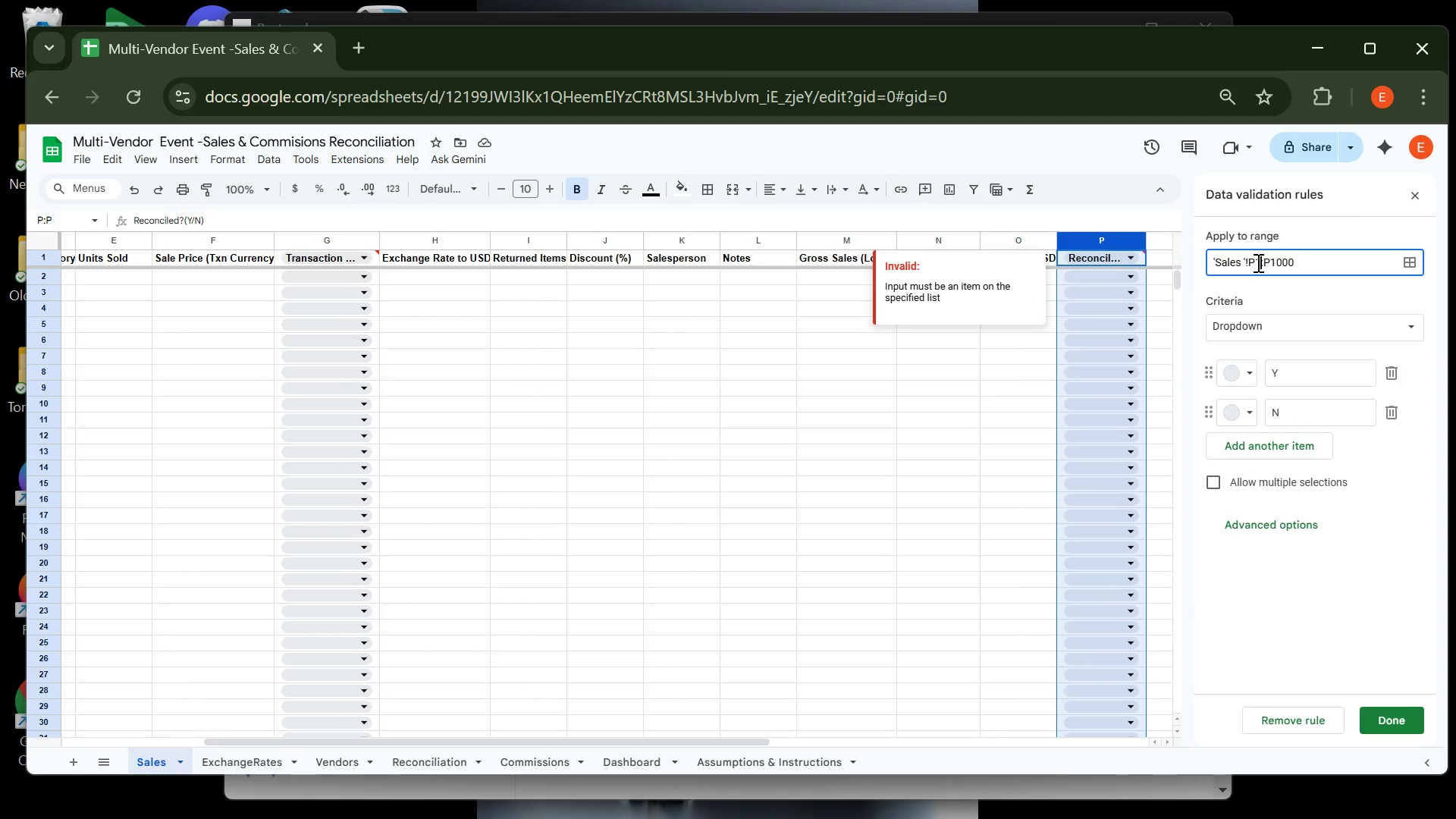 
key(ArrowRight)
 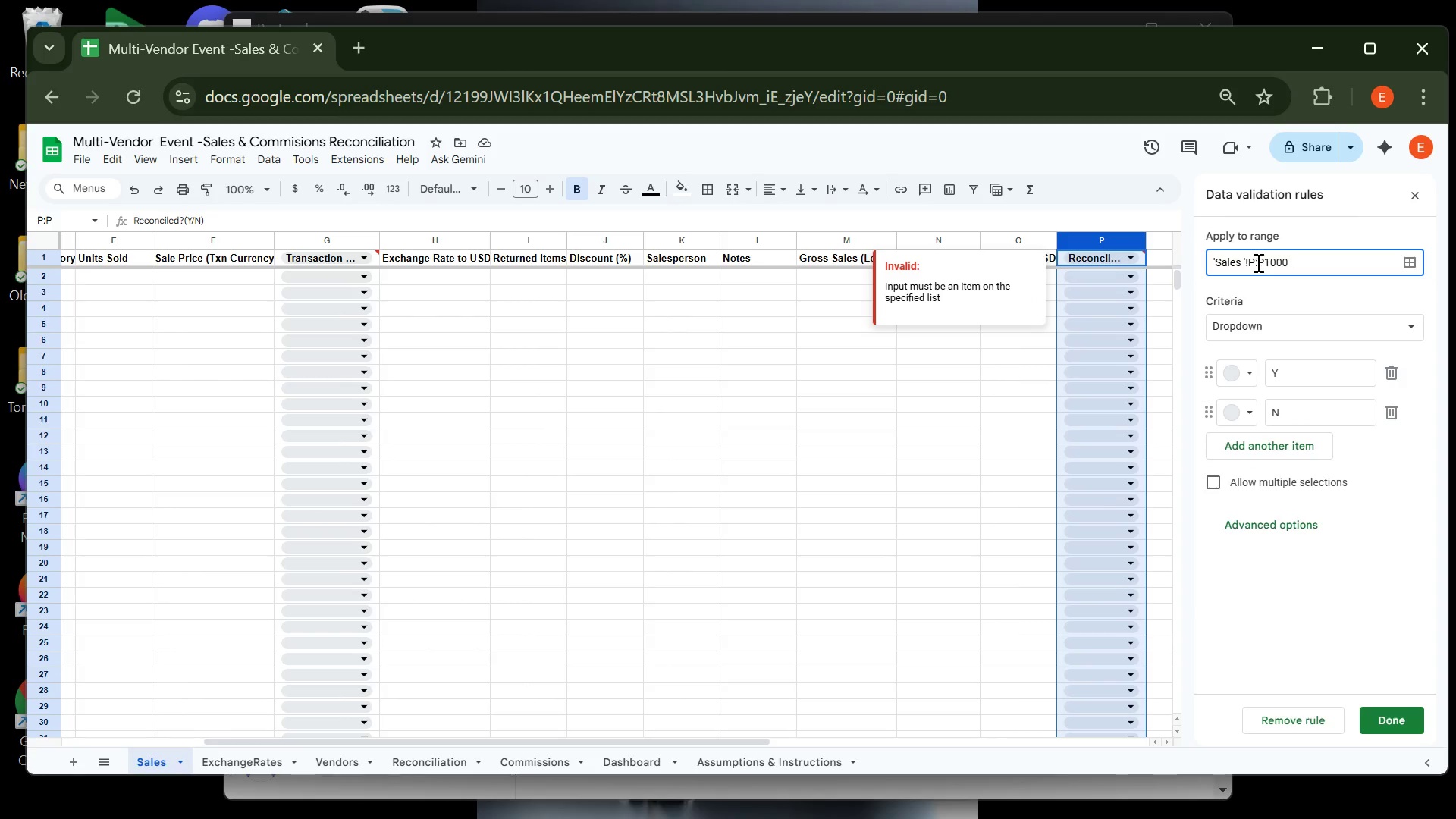 
key(Backspace)
 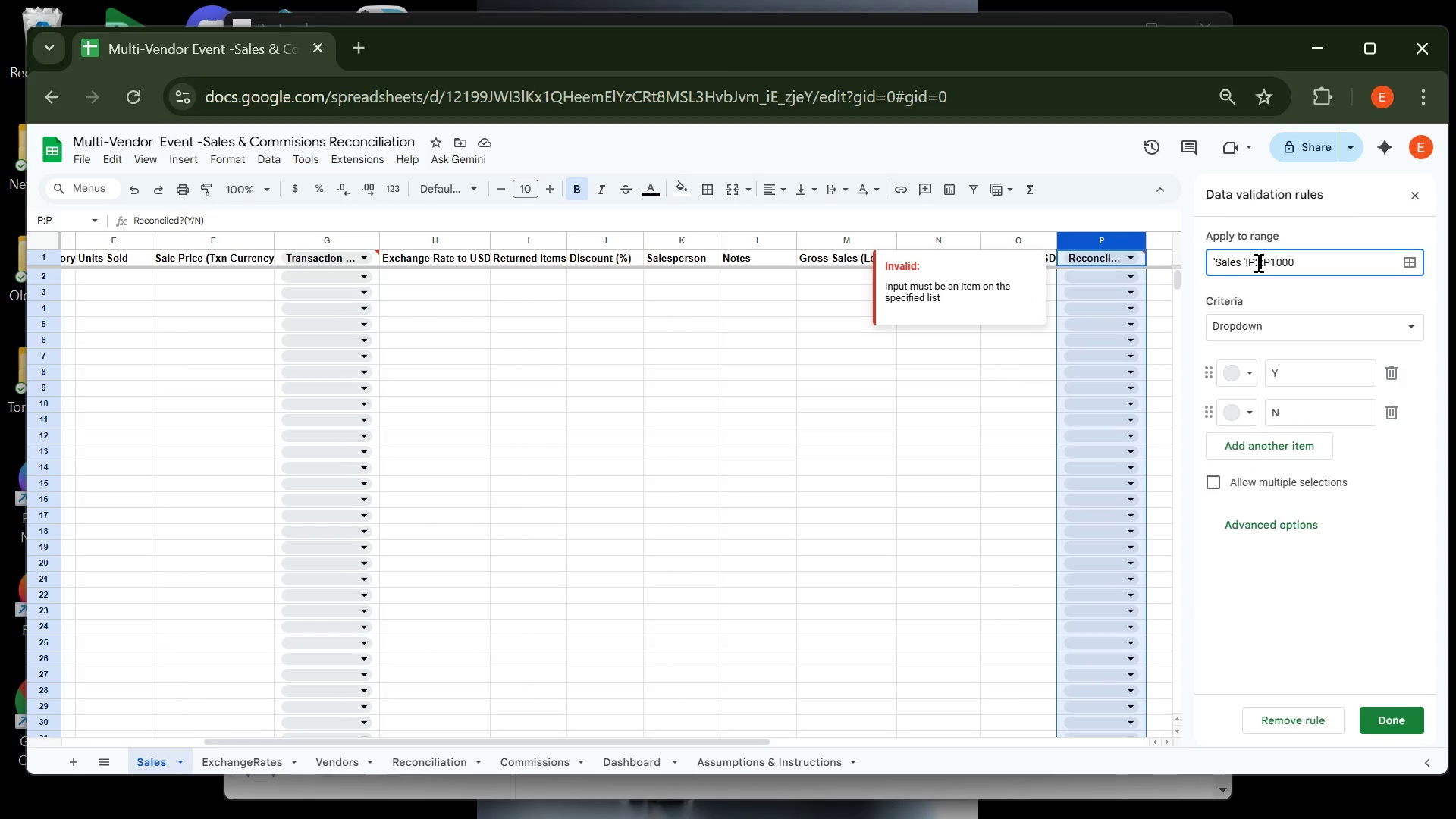 
key(2)
 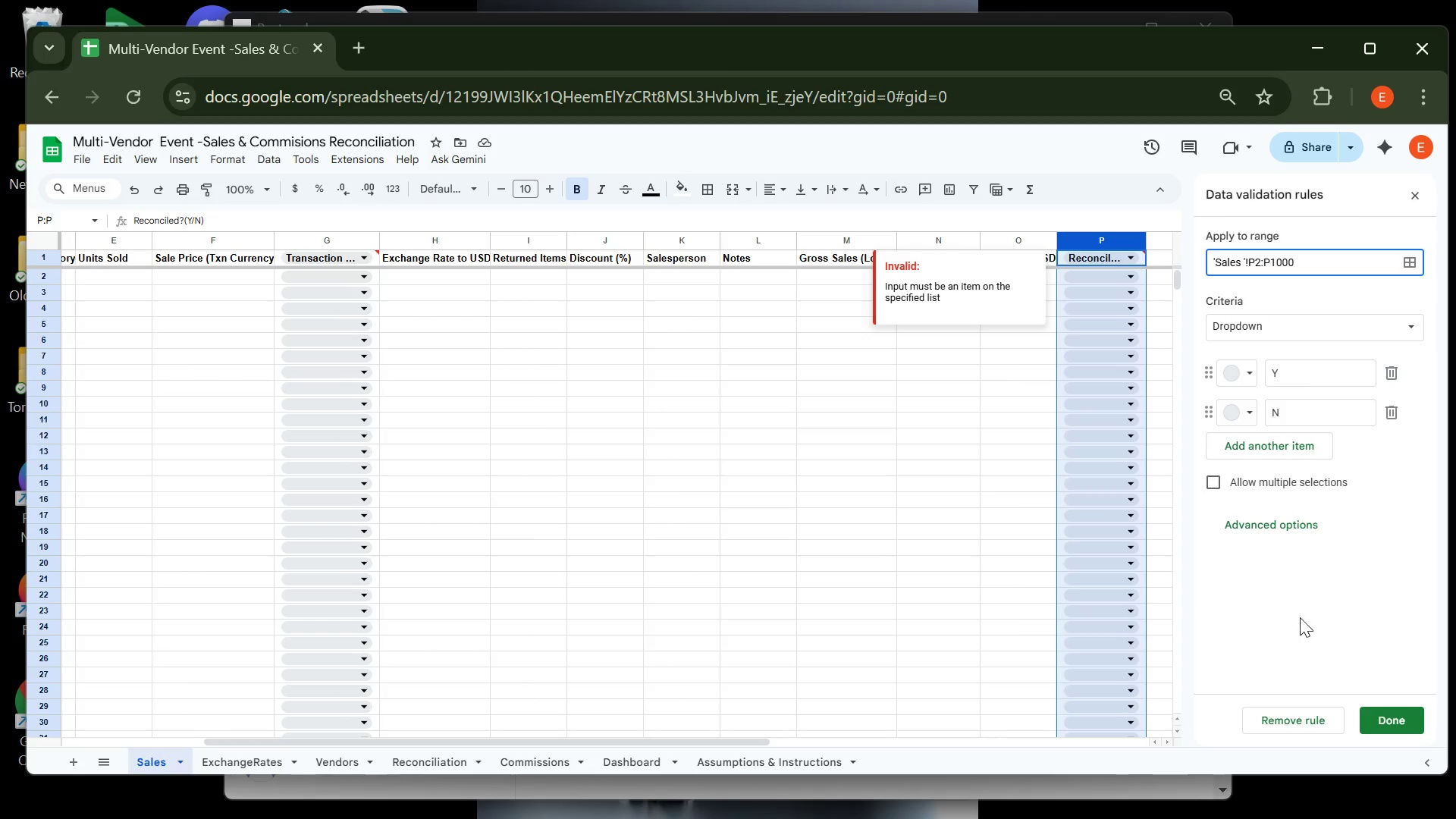 
left_click([1300, 617])
 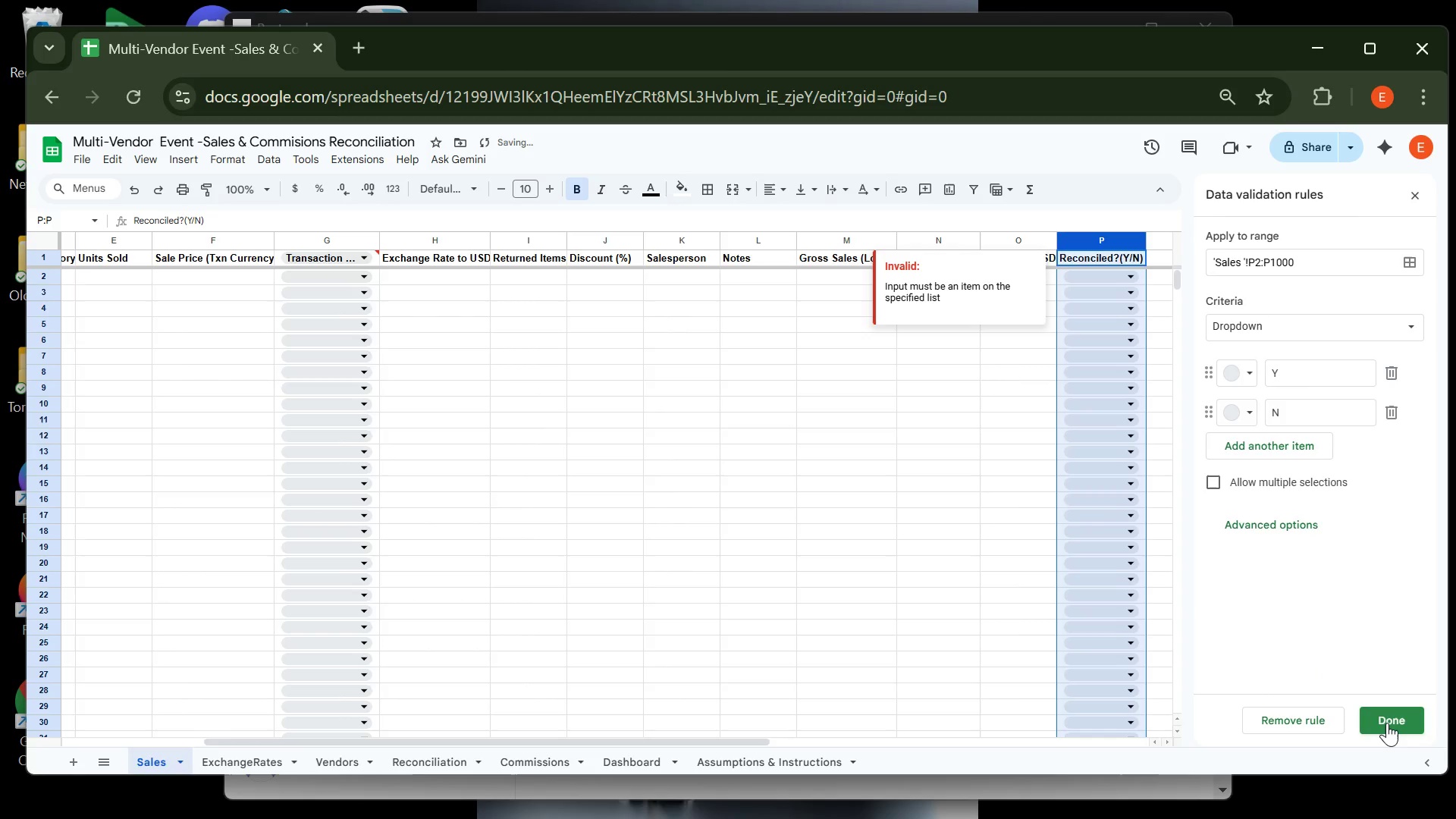 
left_click([1387, 723])
 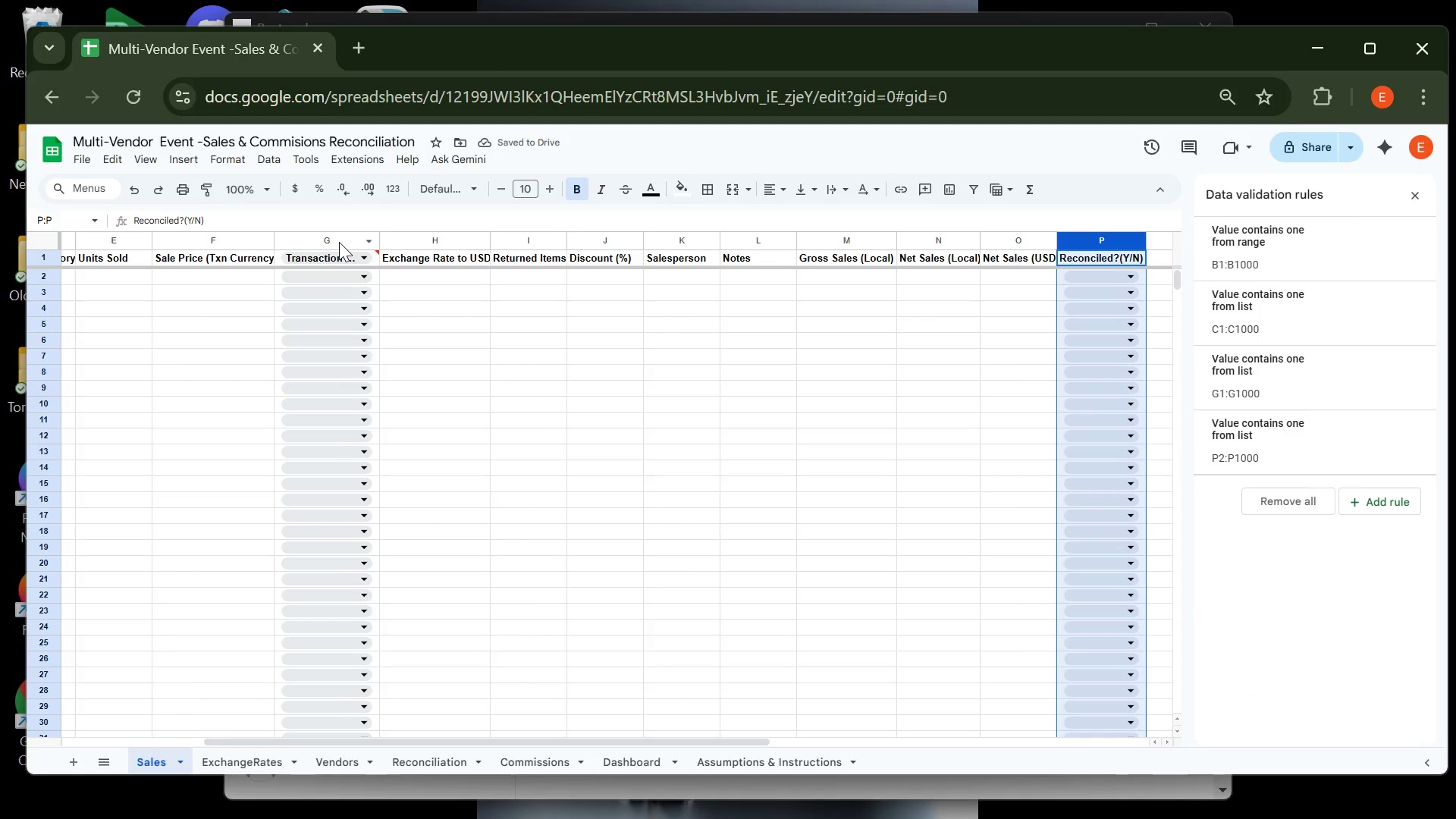 
left_click([339, 242])
 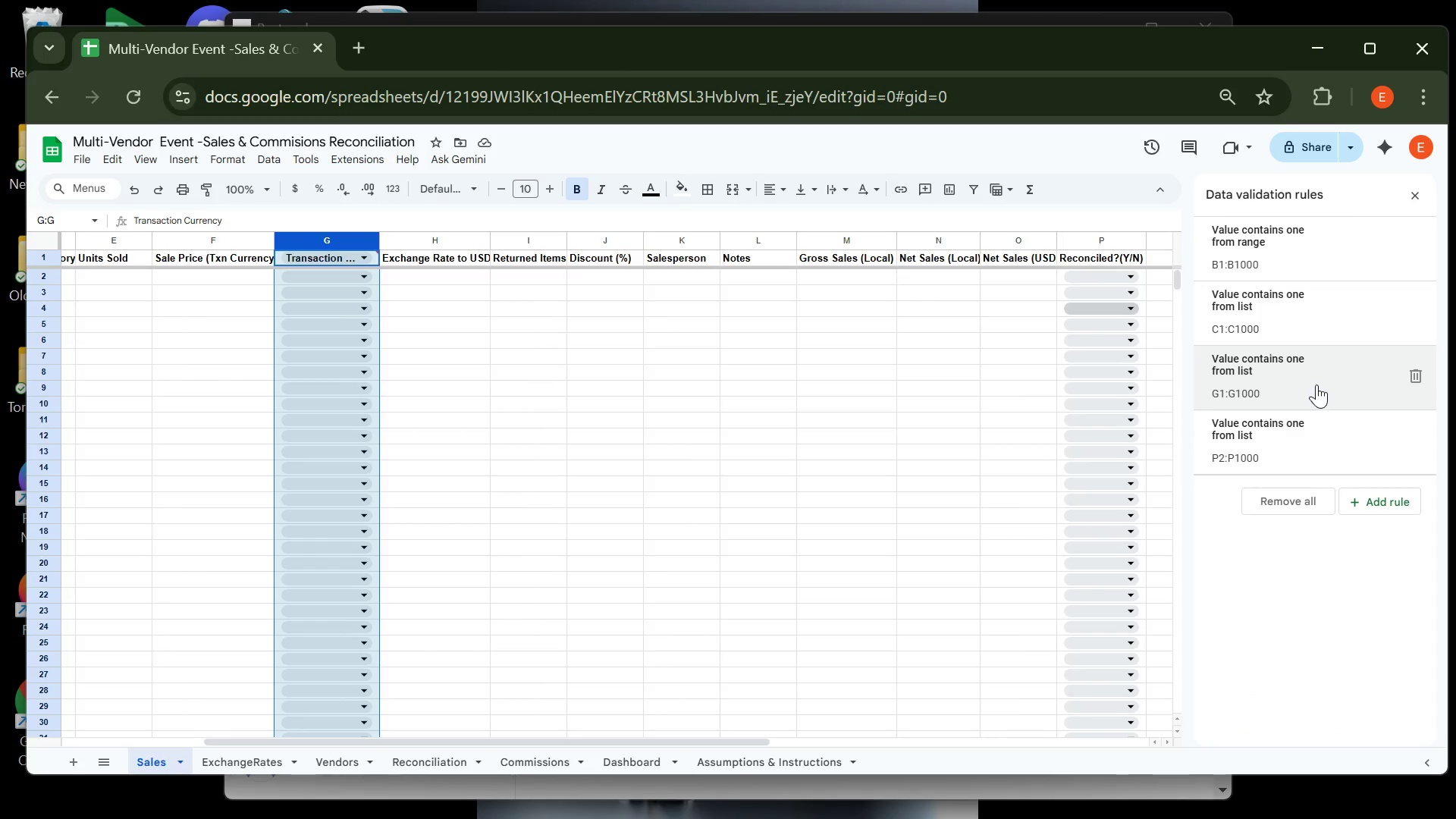 
left_click([1316, 384])
 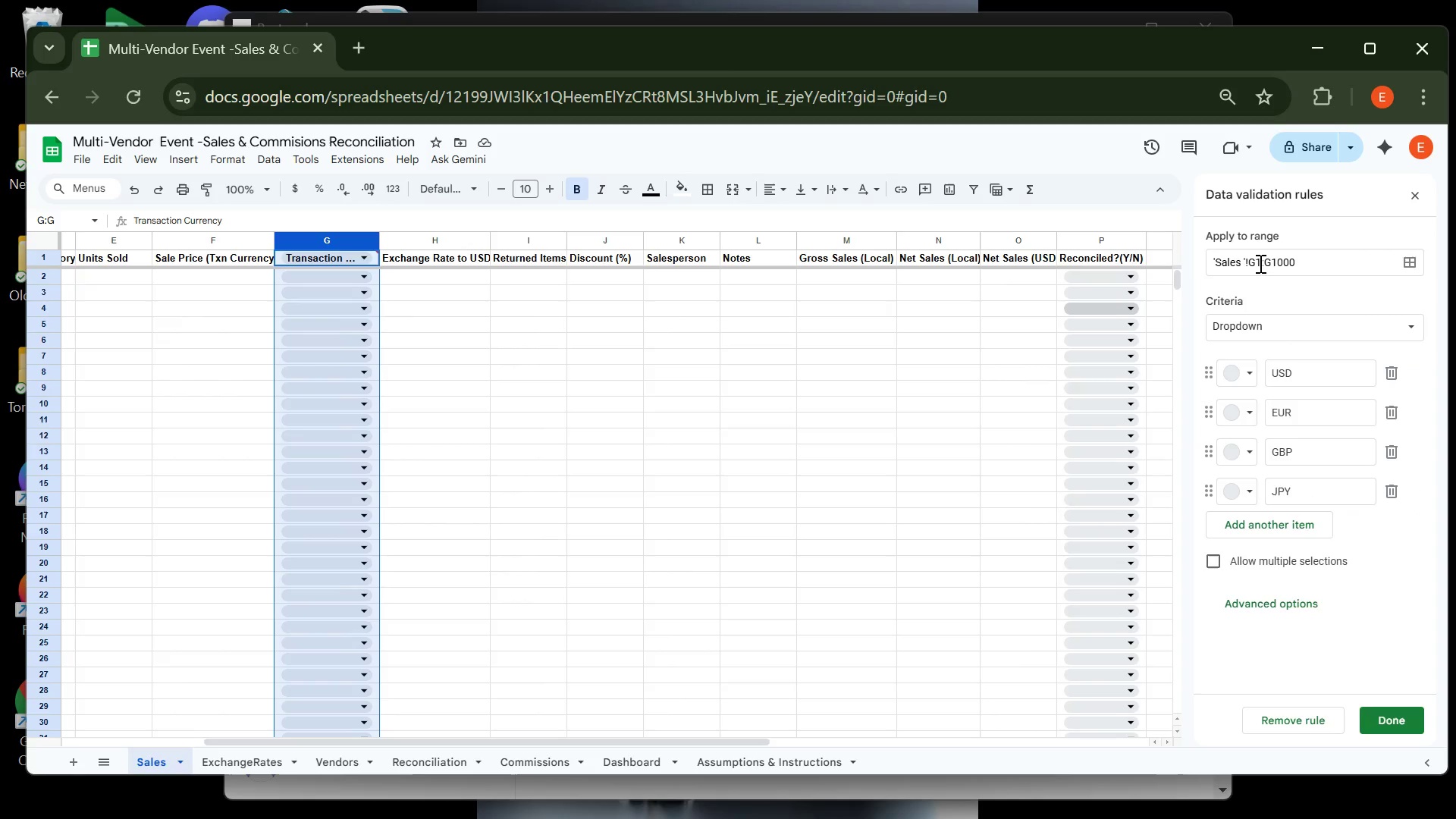 
left_click([1259, 263])
 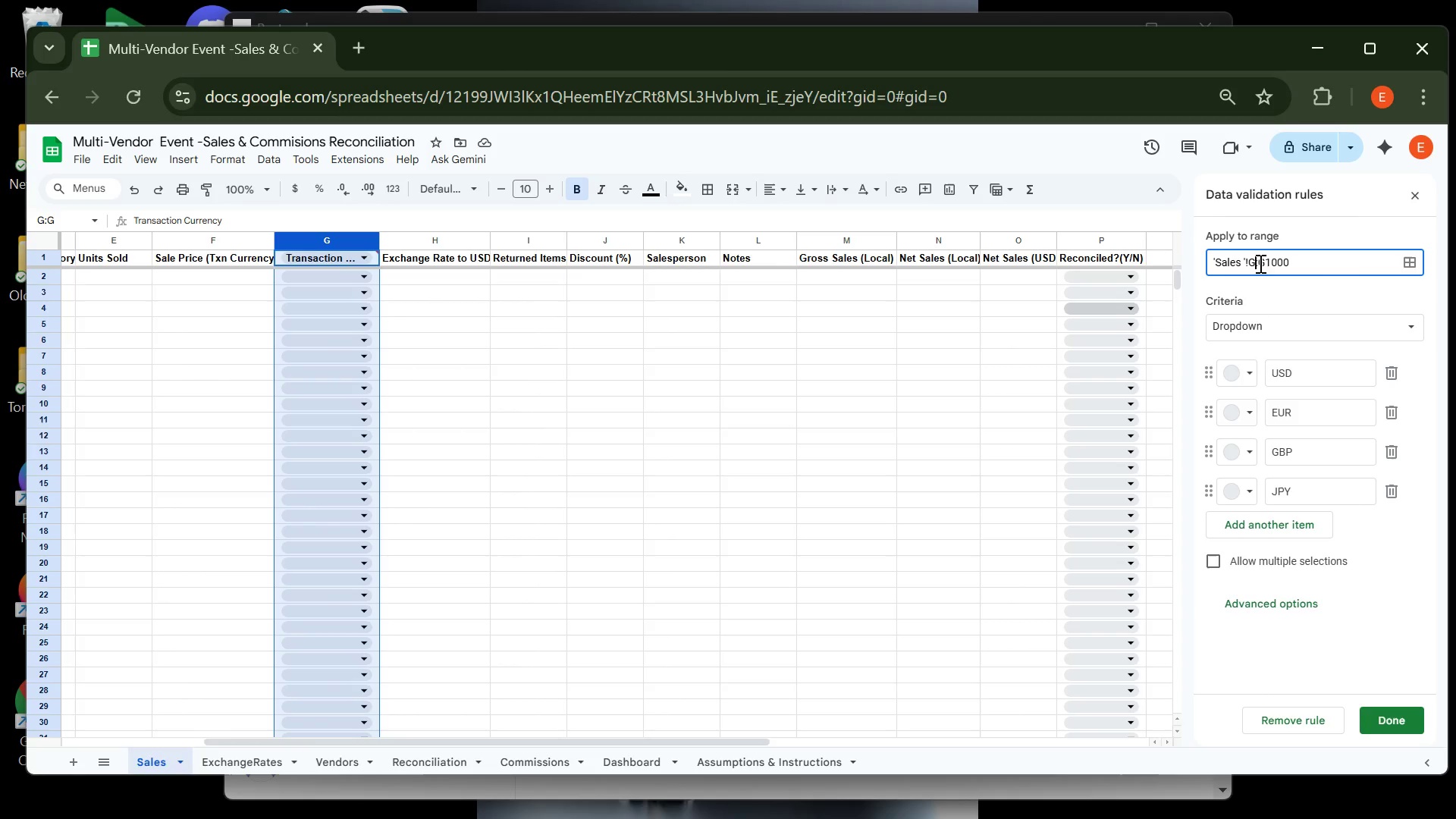 
key(Backspace)
 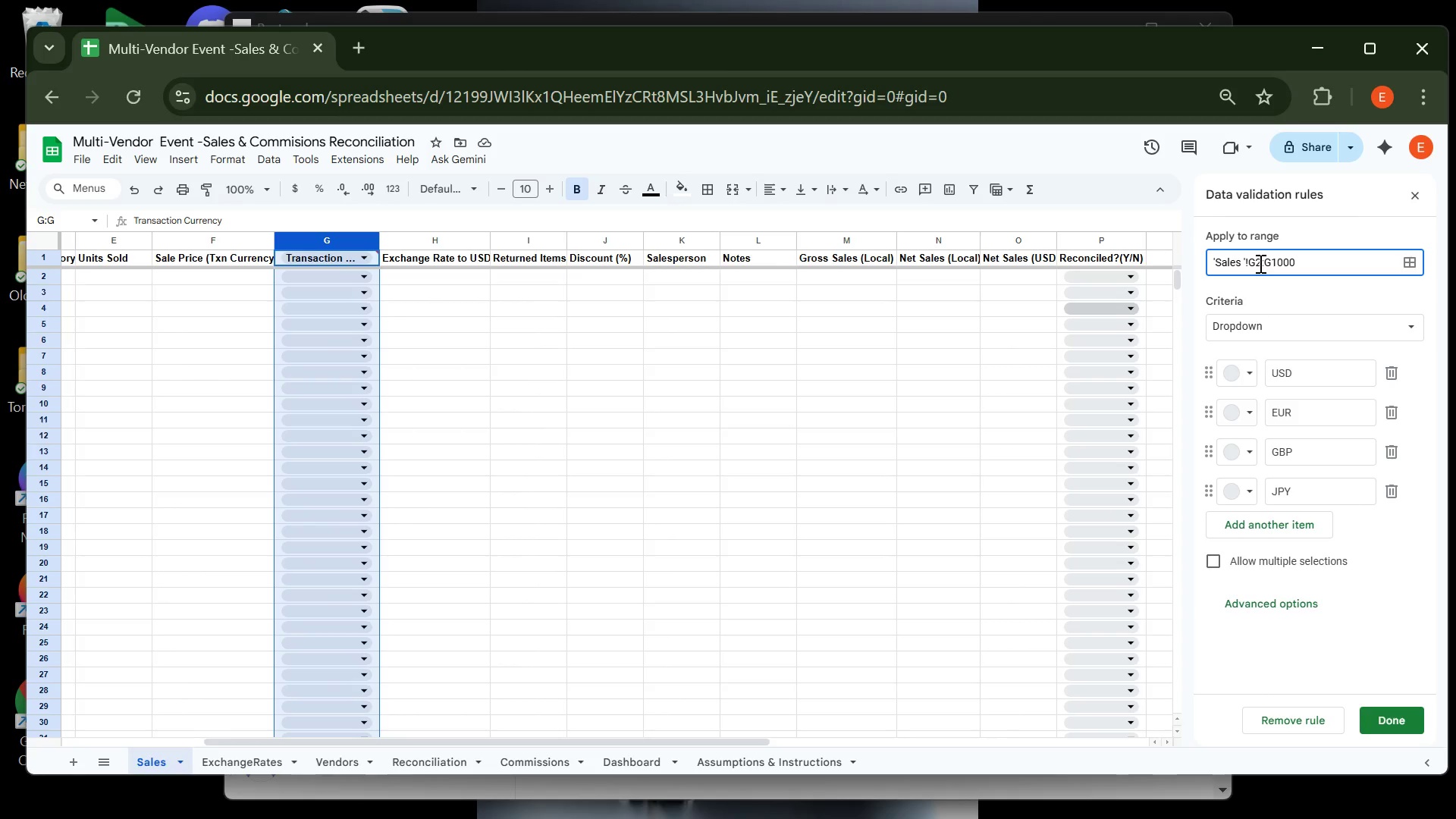 
key(2)
 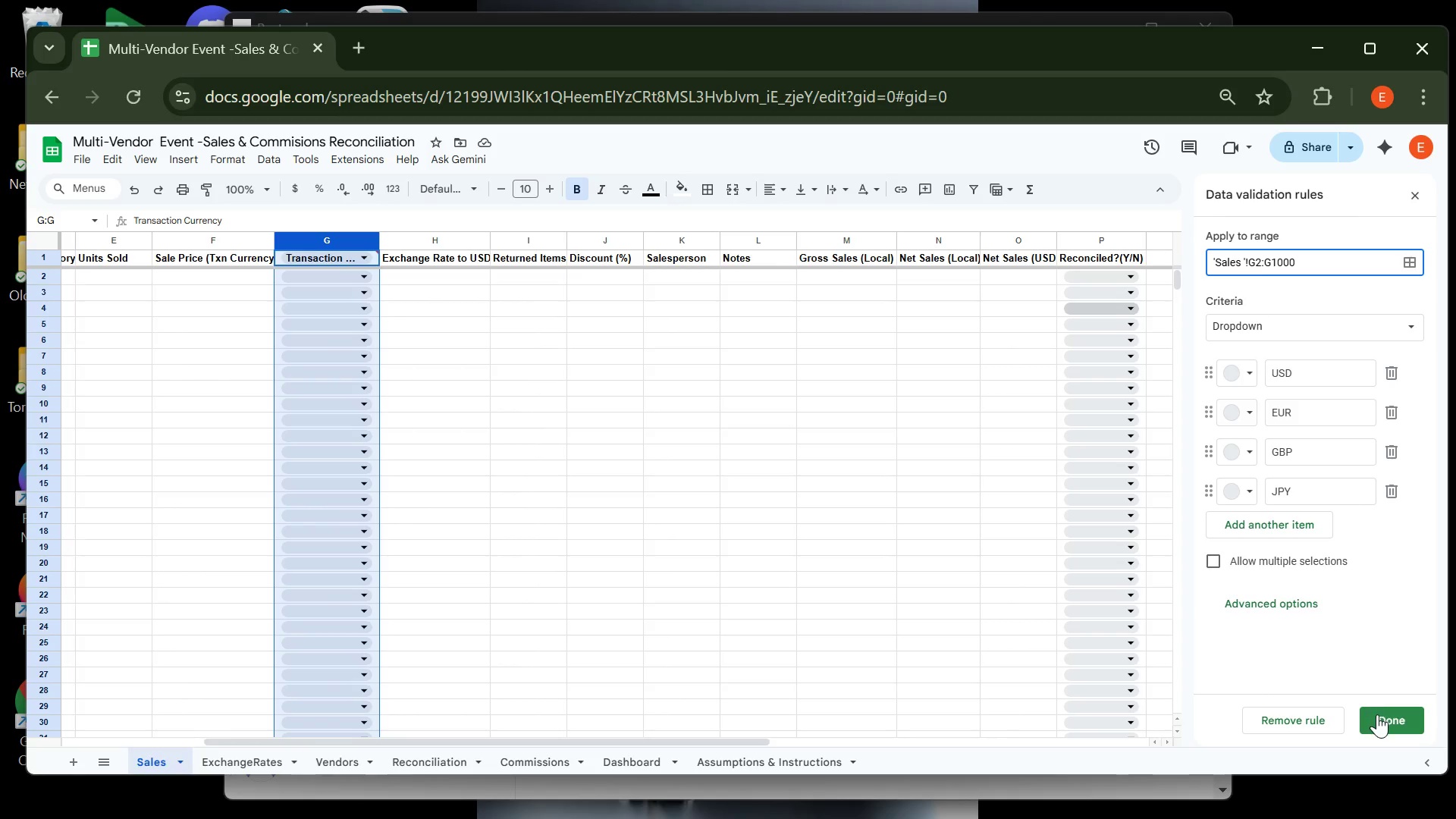 
left_click([1379, 715])
 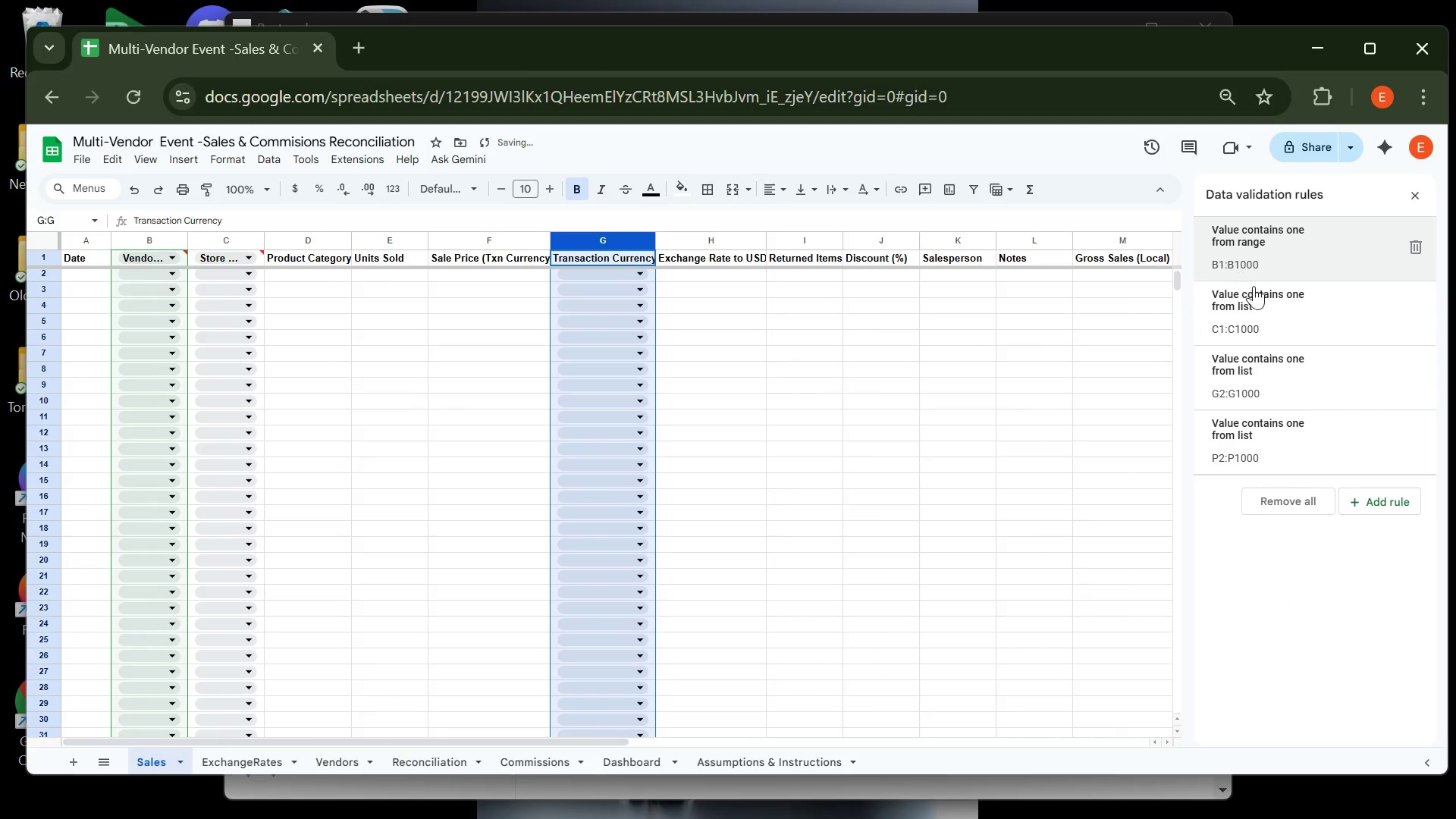 
left_click([1276, 320])
 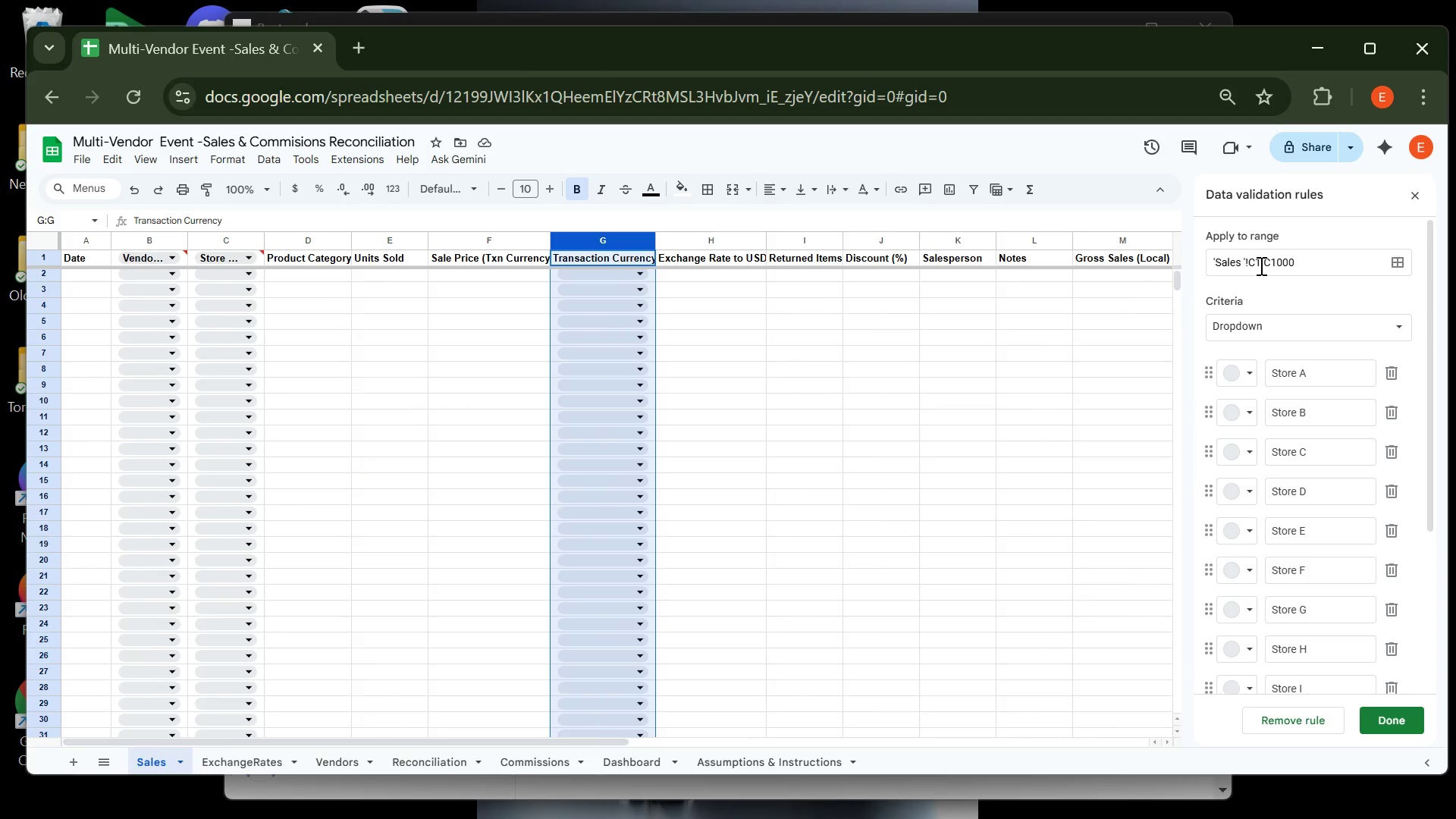 
left_click([1258, 268])
 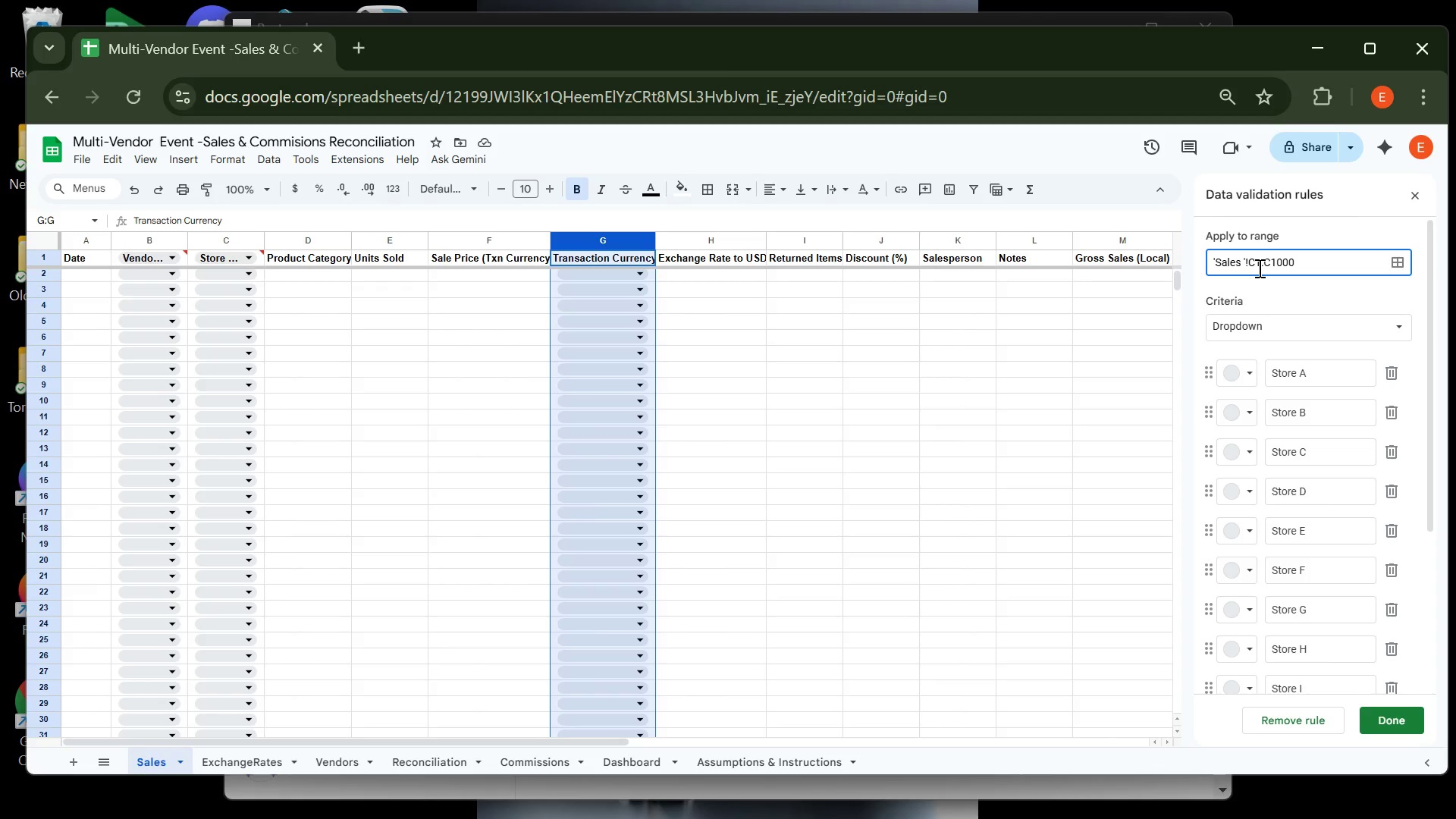 
key(Backspace)
 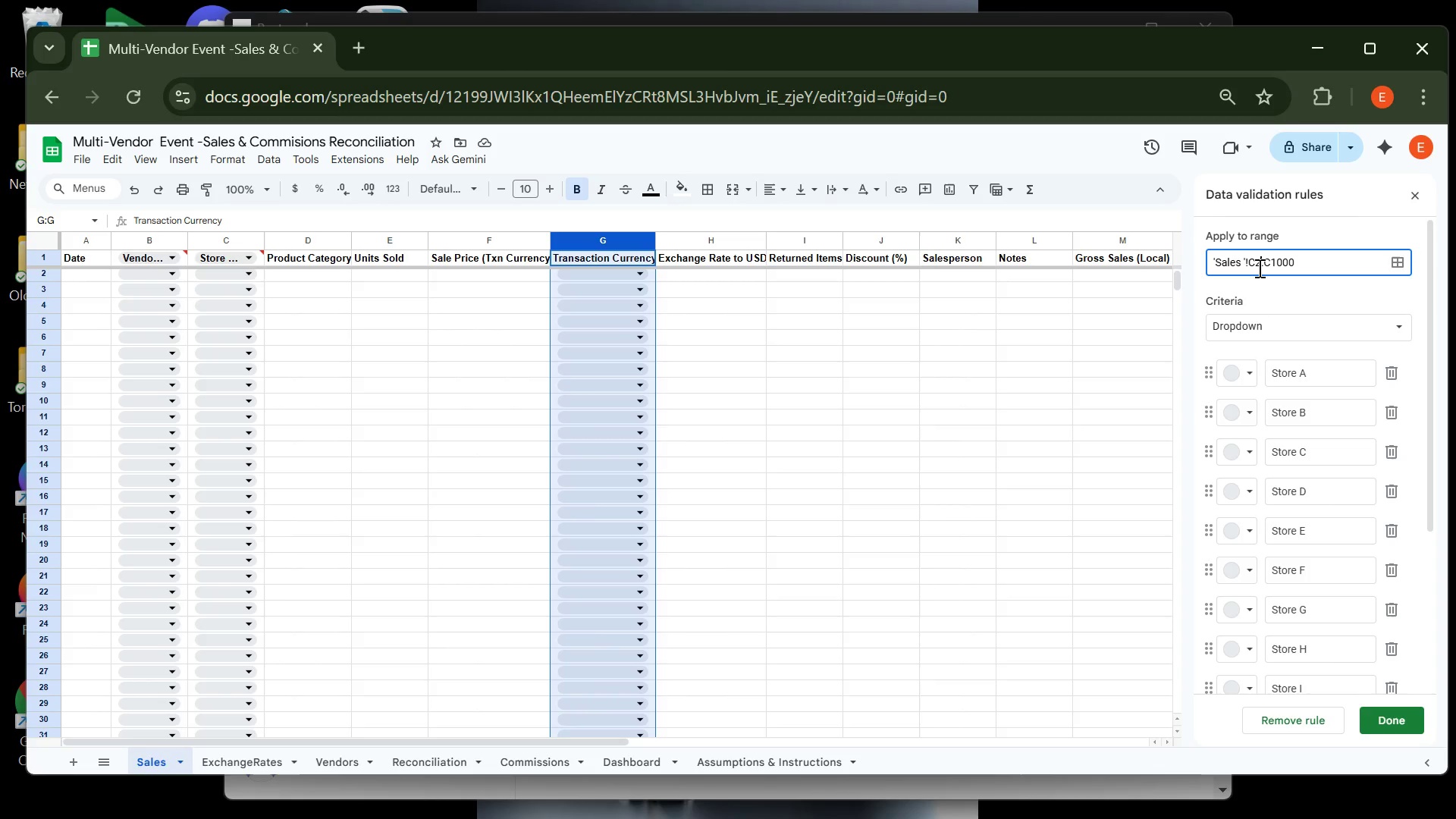 
key(2)
 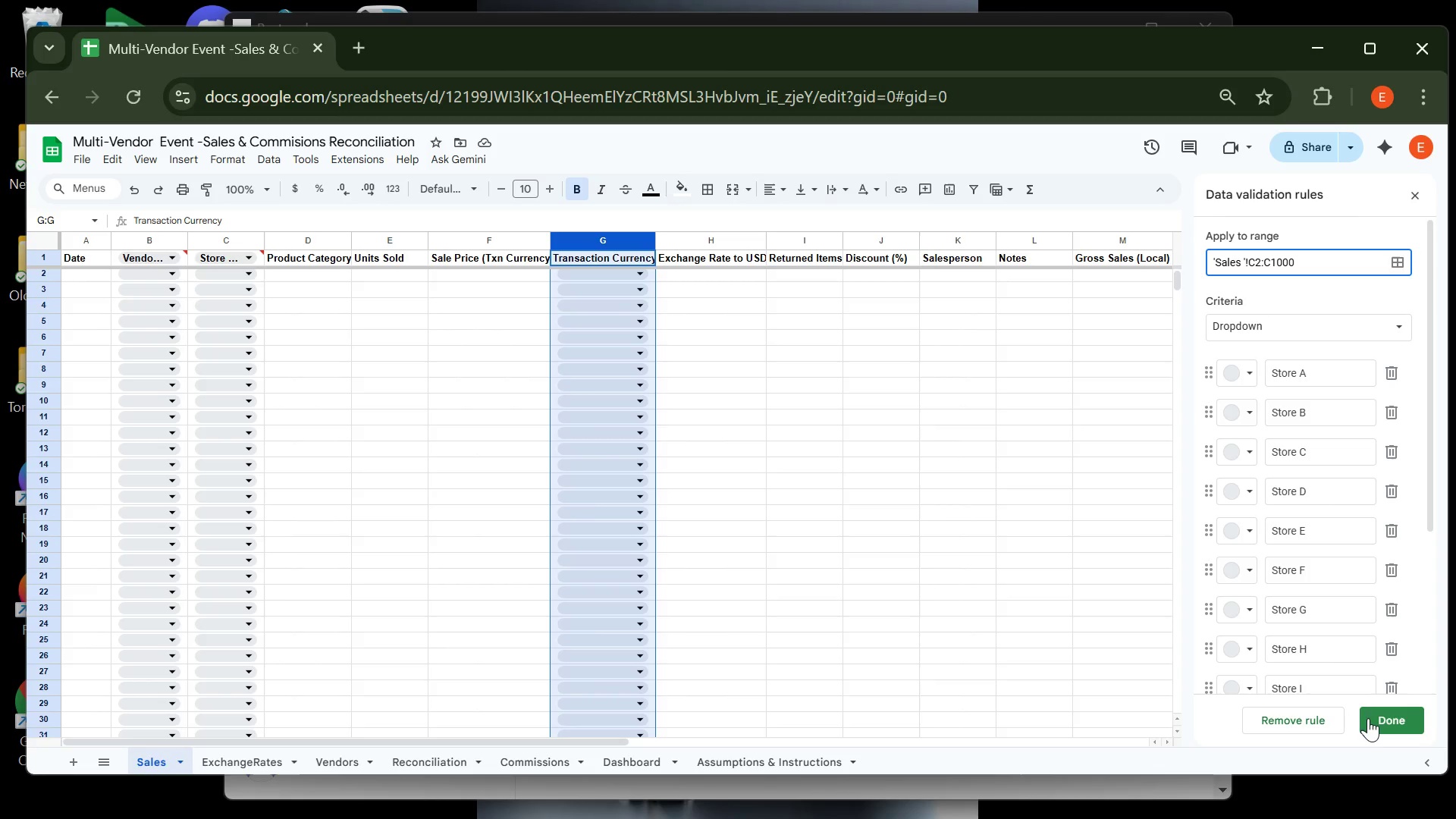 
left_click([1368, 718])
 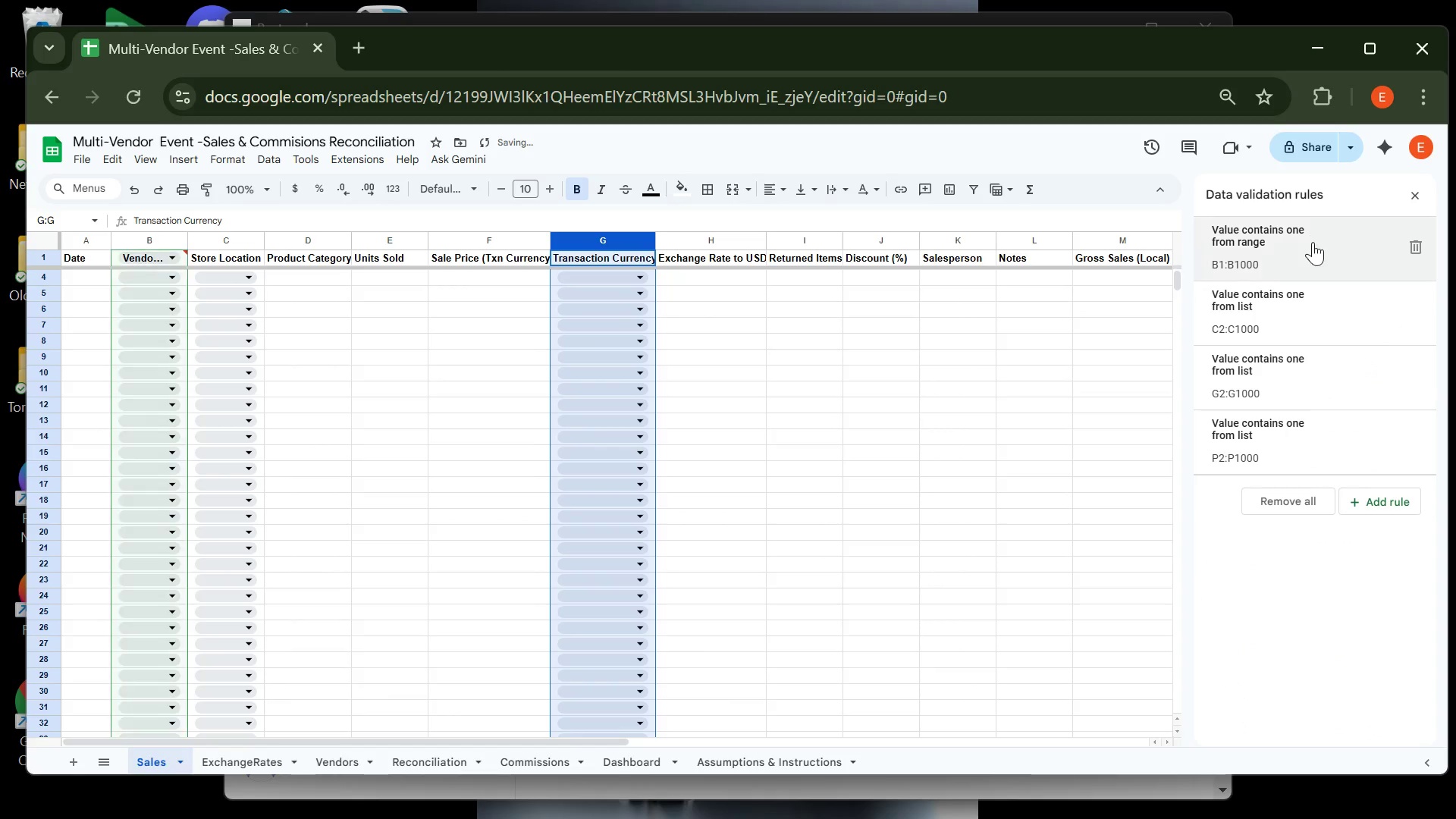 
left_click([1313, 253])
 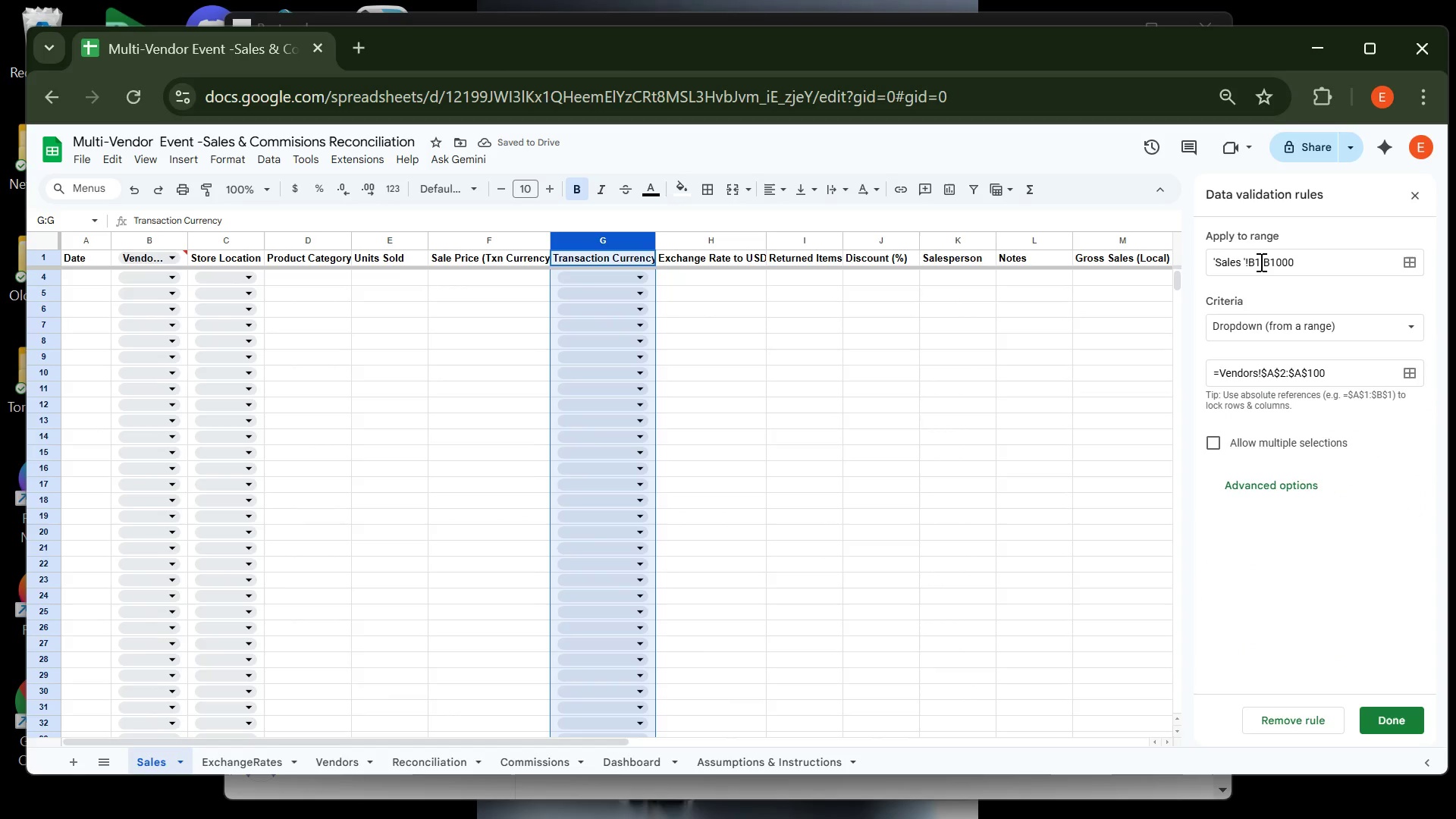 
left_click([1260, 262])
 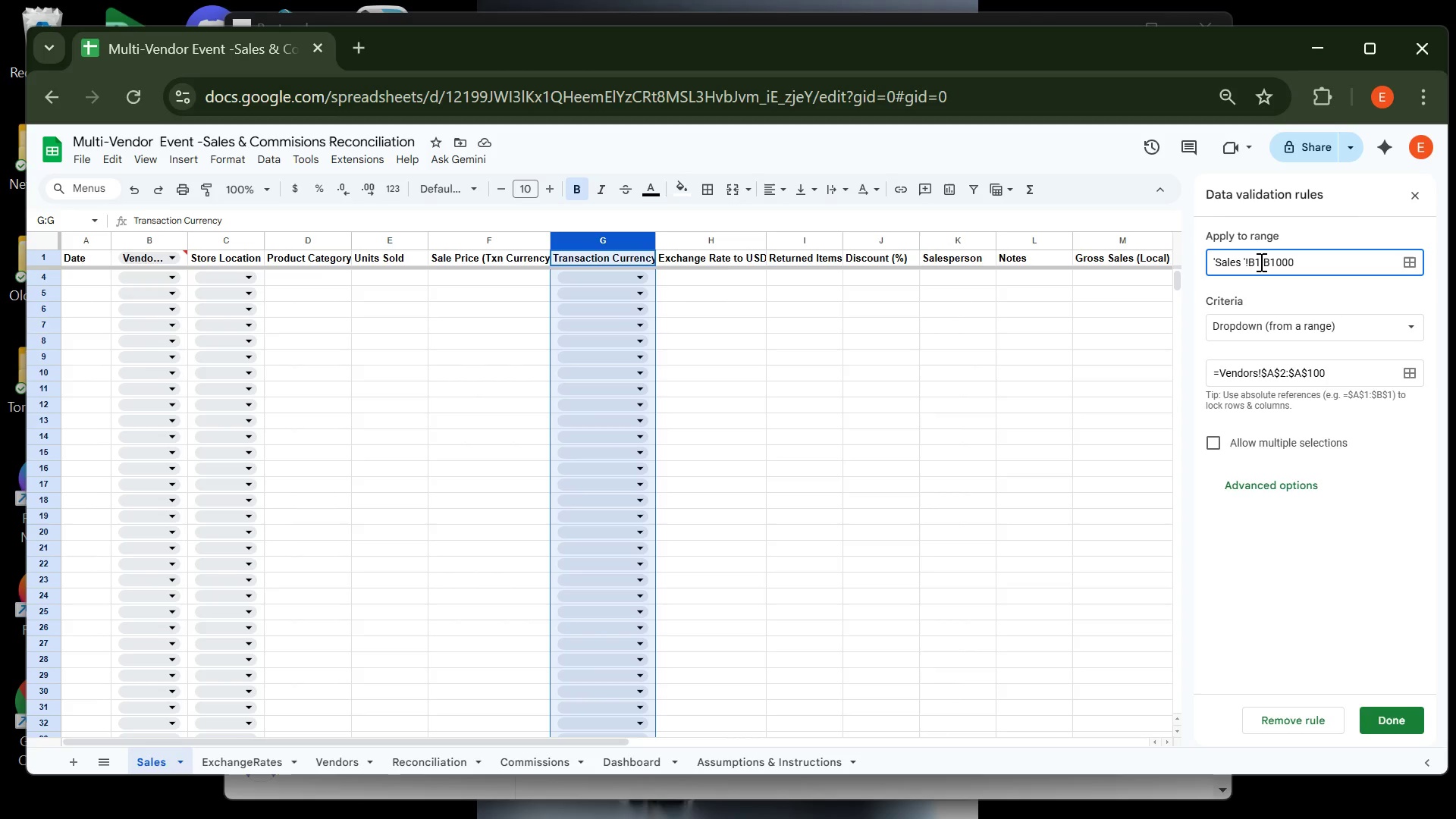 
key(Backspace)
 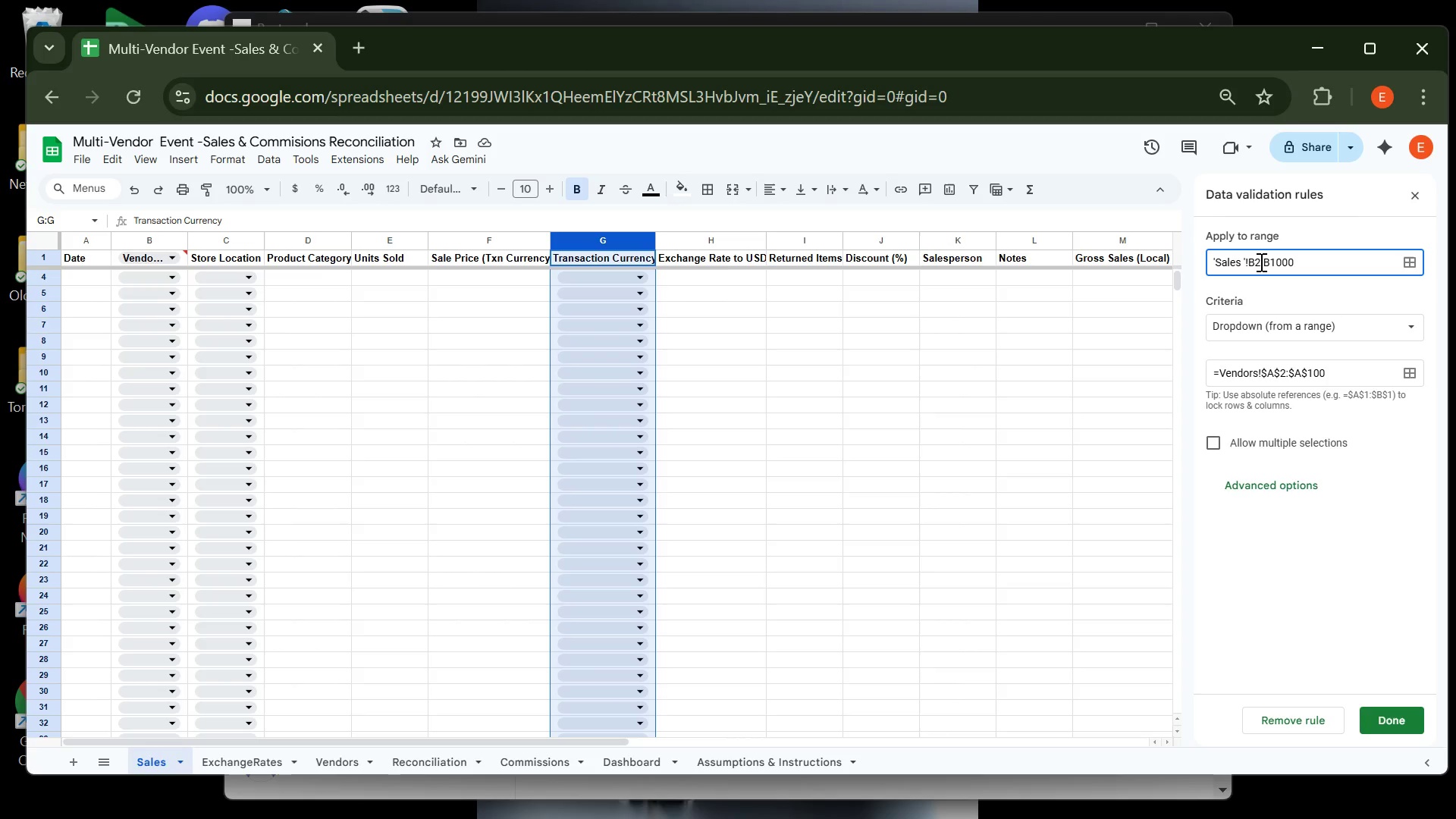 
key(2)
 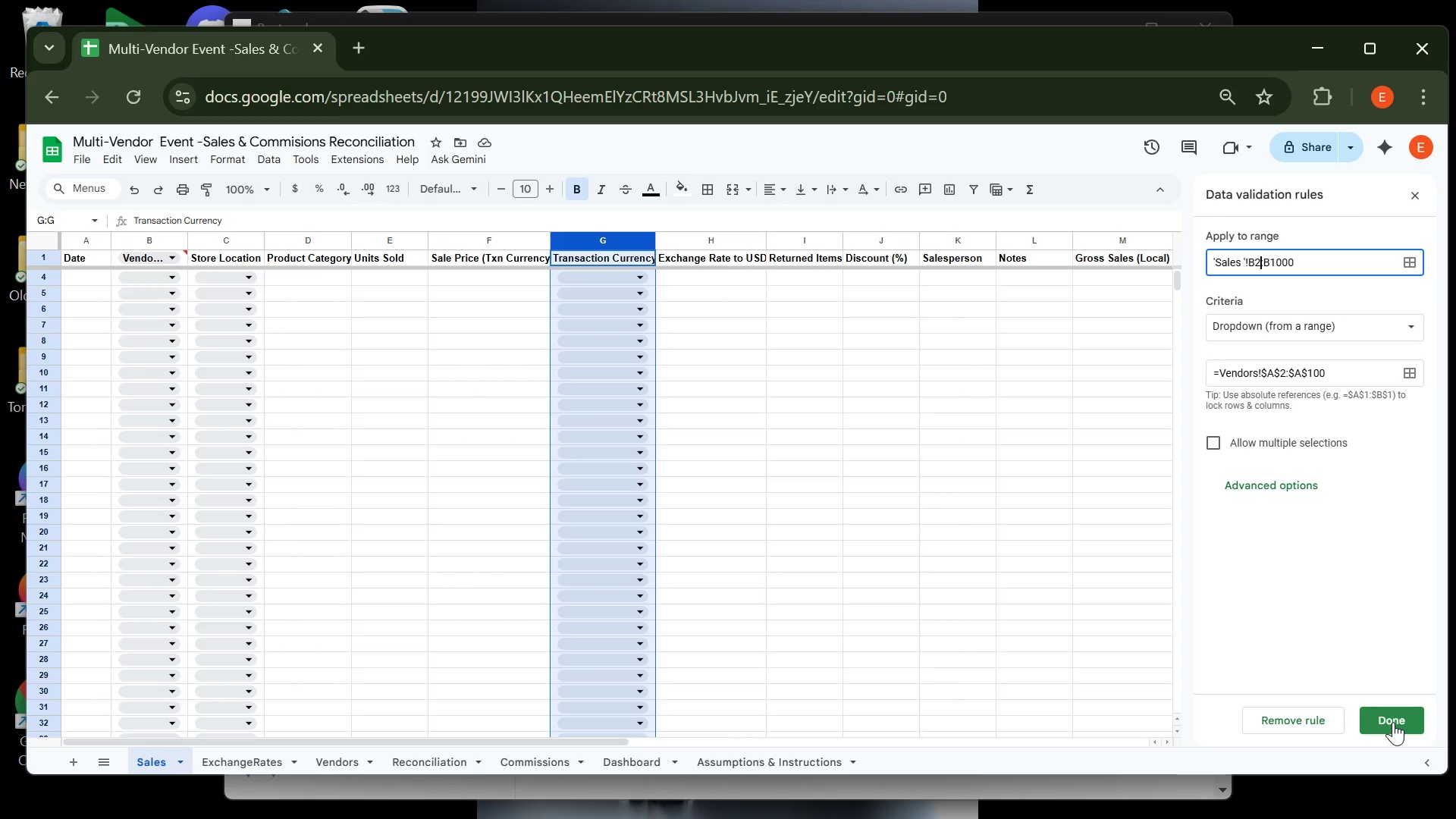 
left_click([1393, 722])
 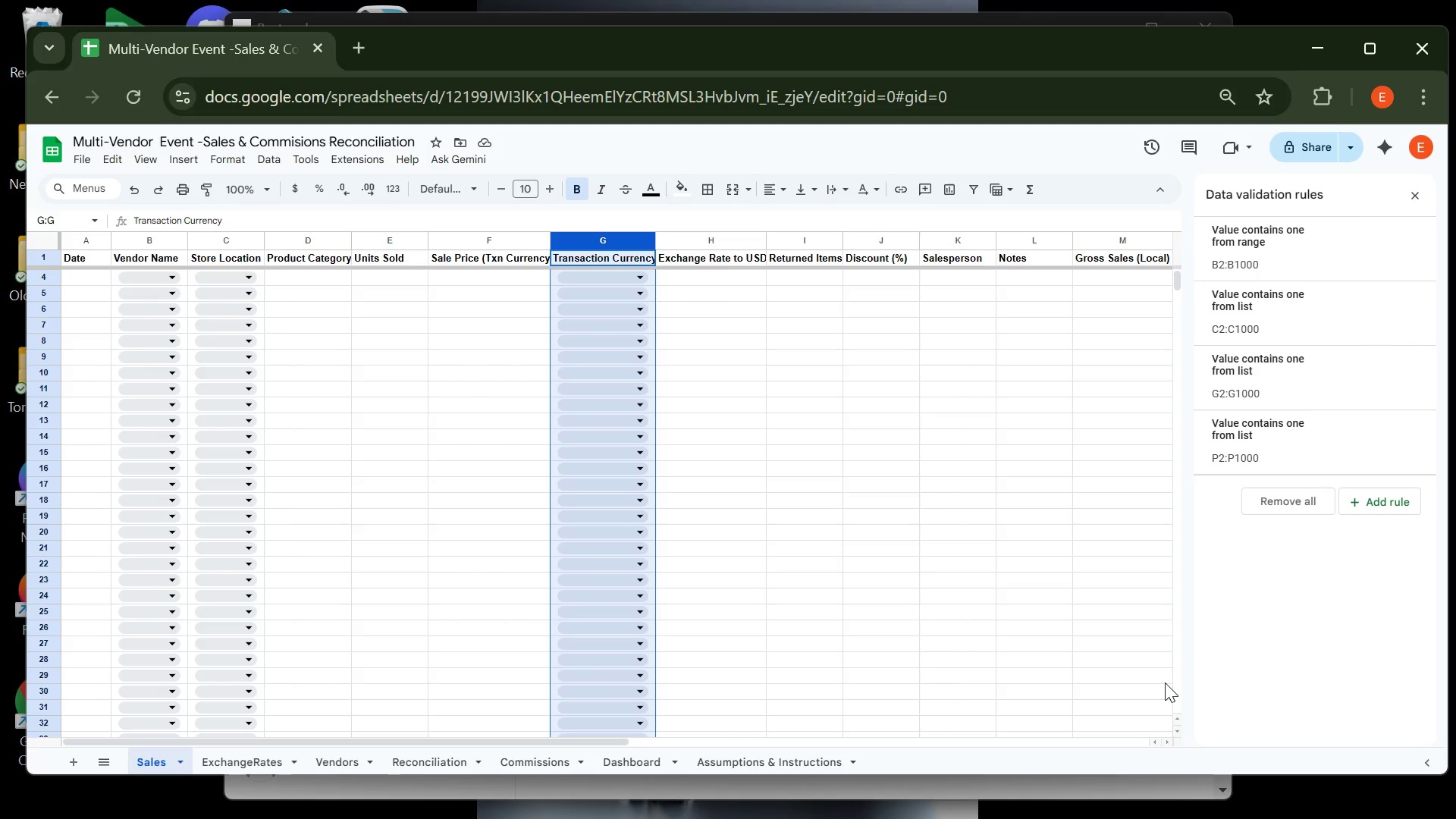 
wait(26.65)
 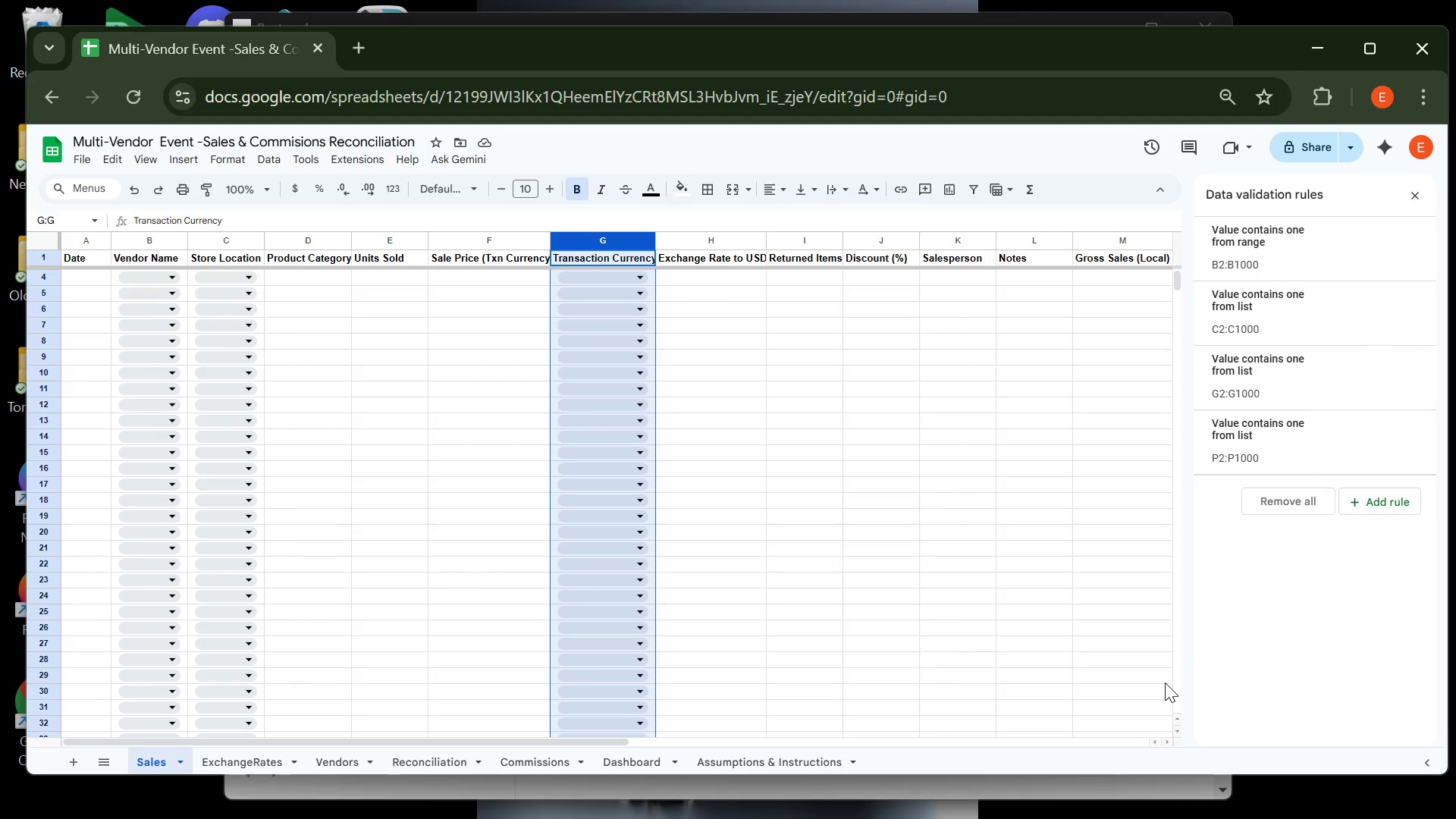 
left_click([1313, 638])
 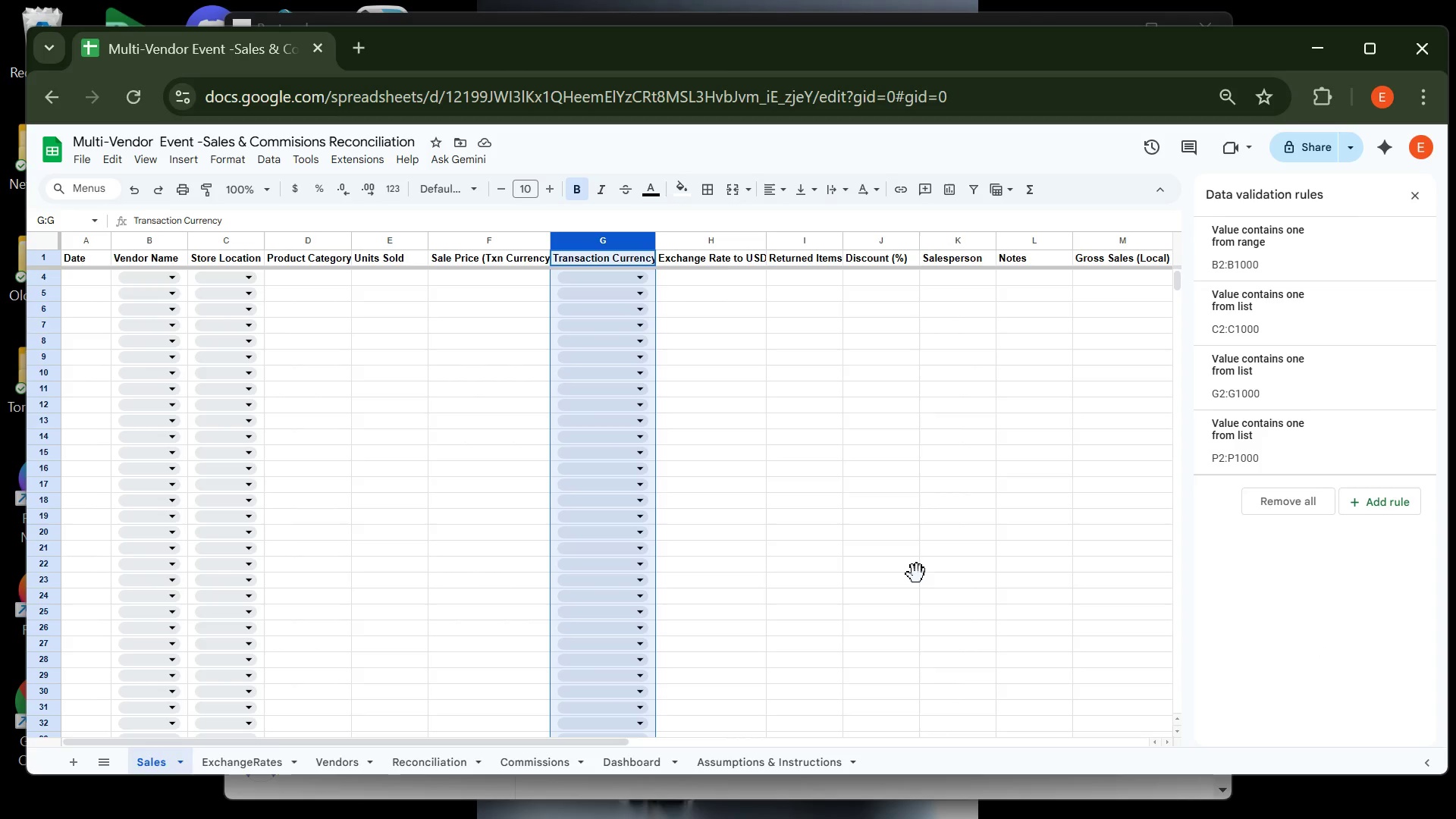 
left_click([917, 574])
 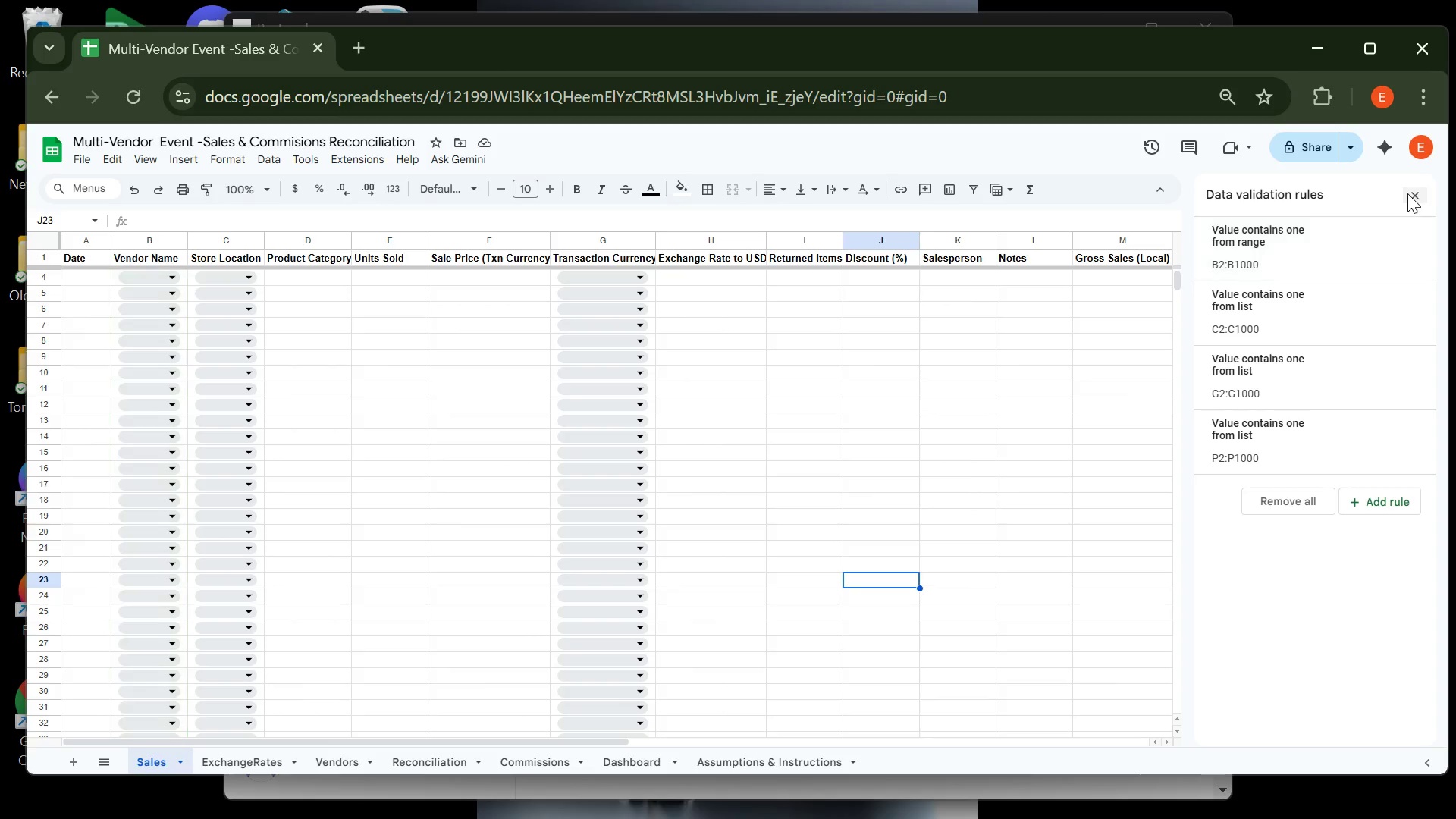 
left_click([1414, 201])
 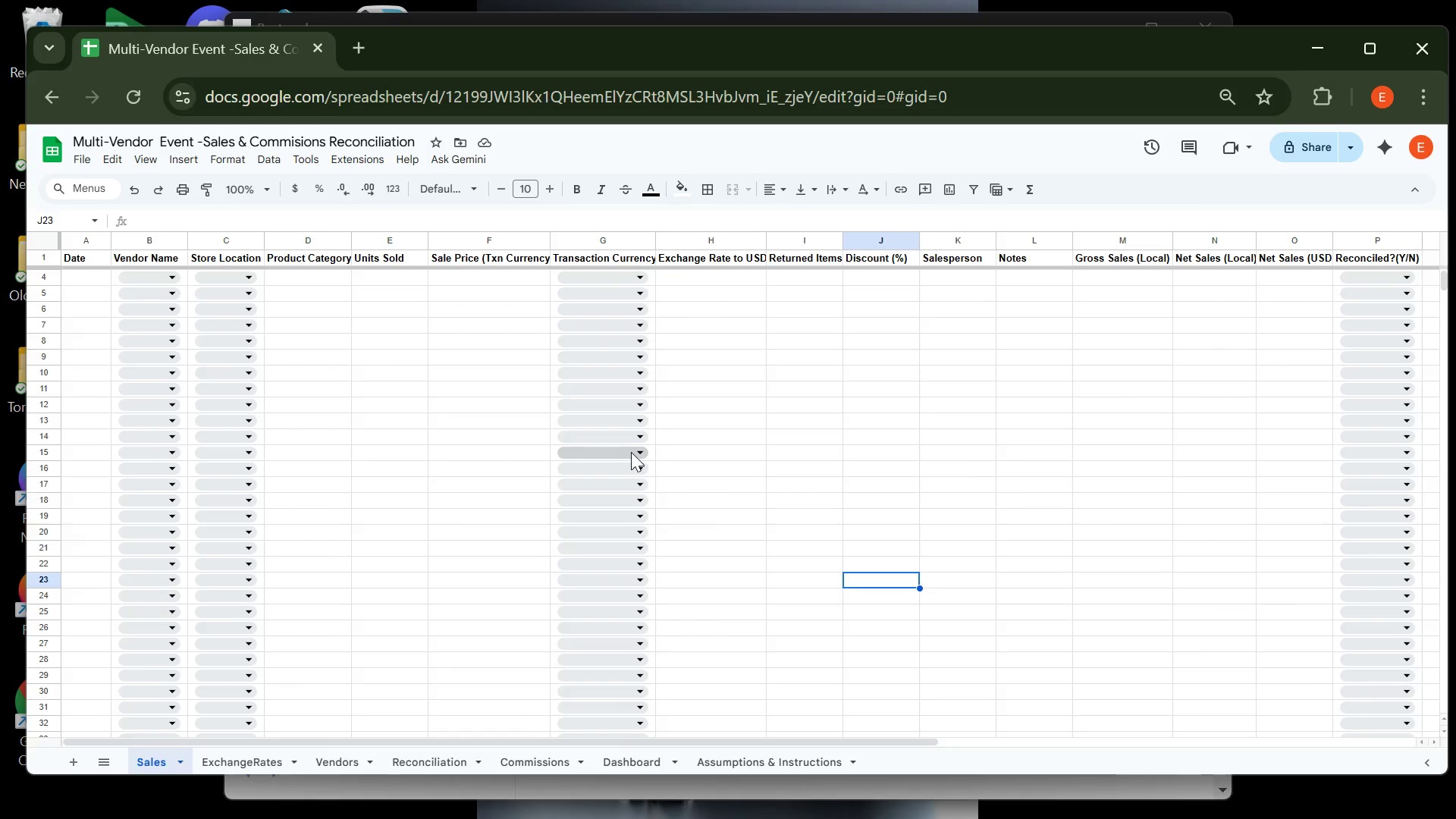 
left_click([632, 452])
 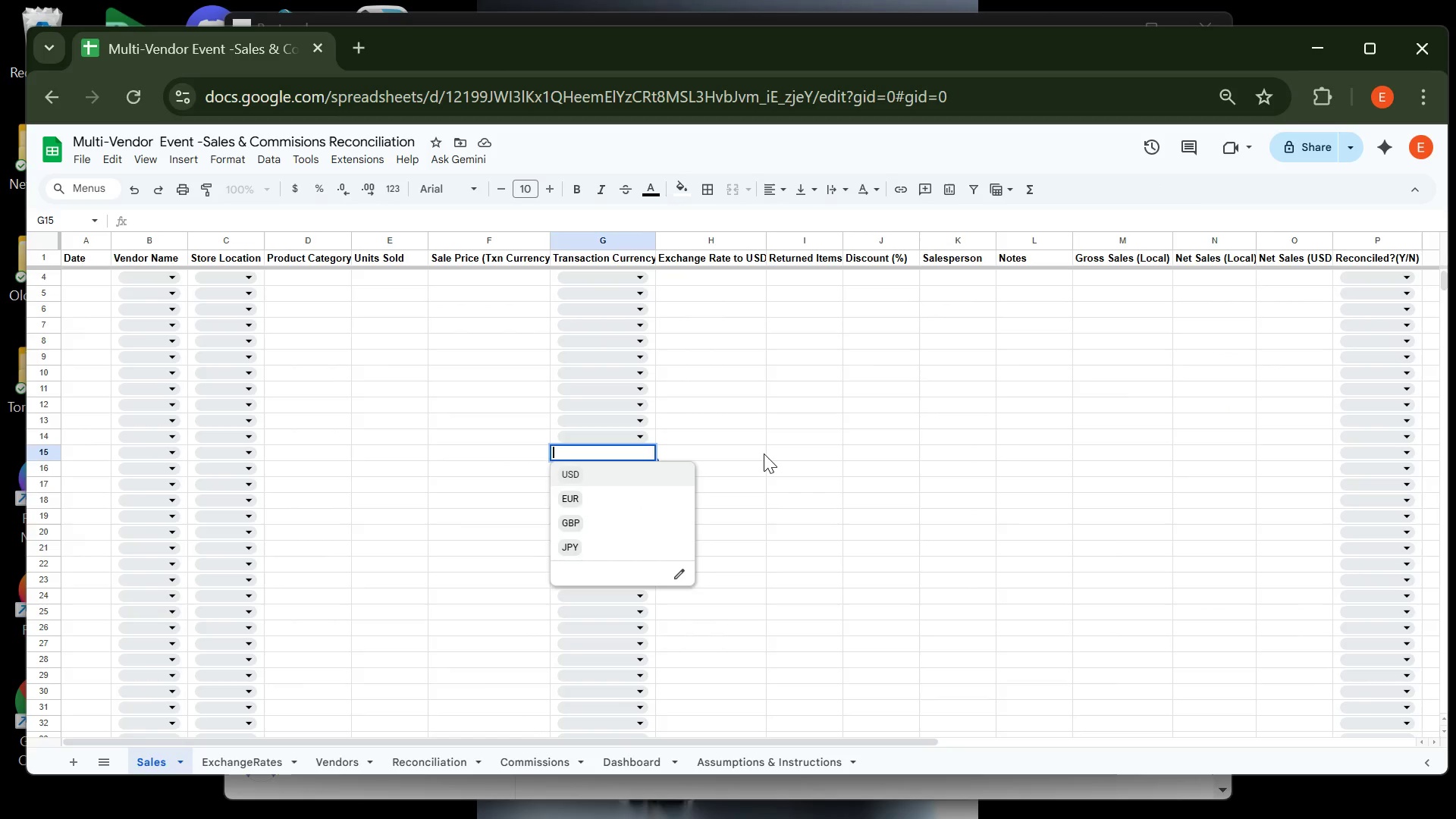 
left_click([764, 453])
 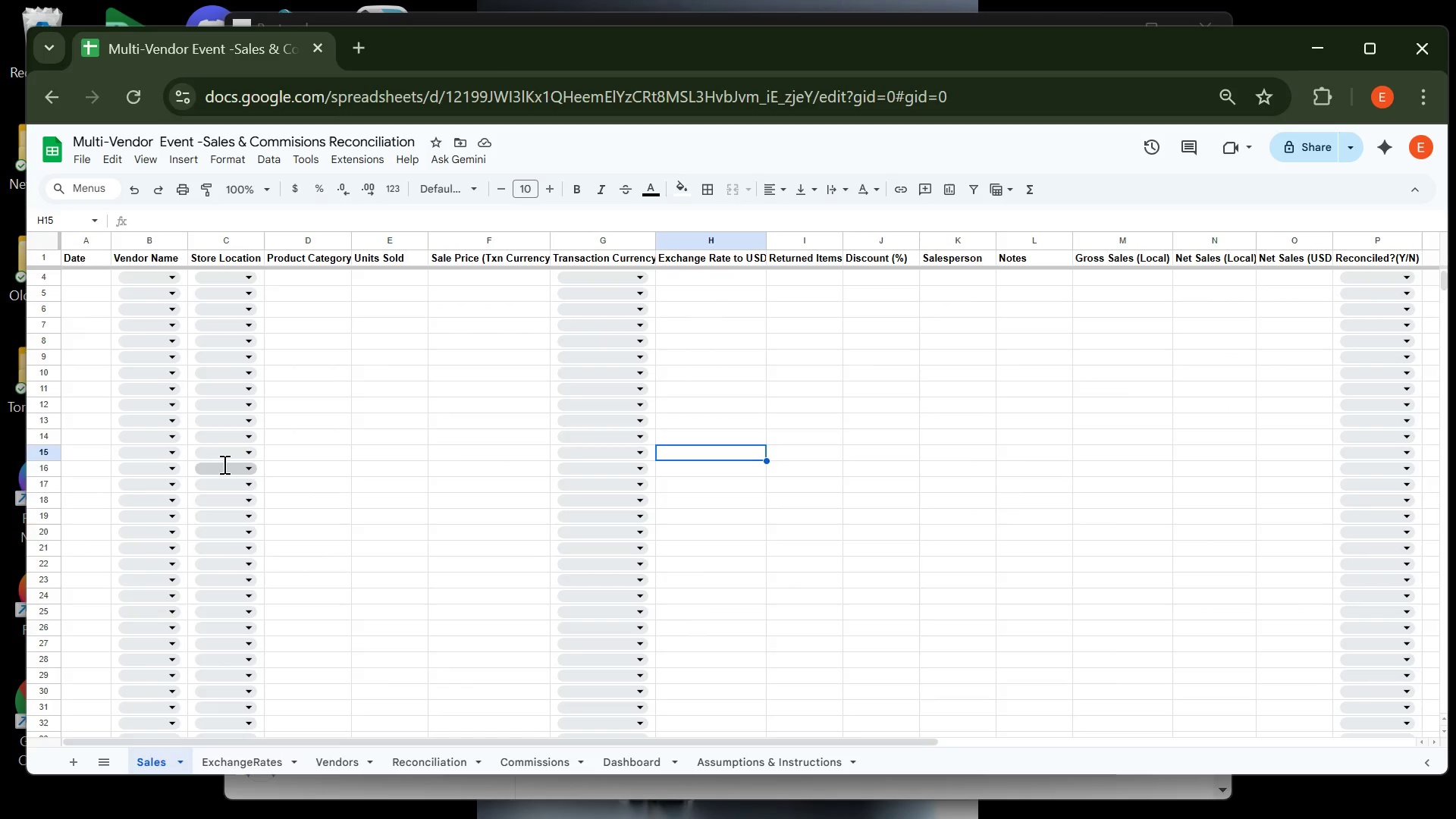 
left_click([223, 464])
 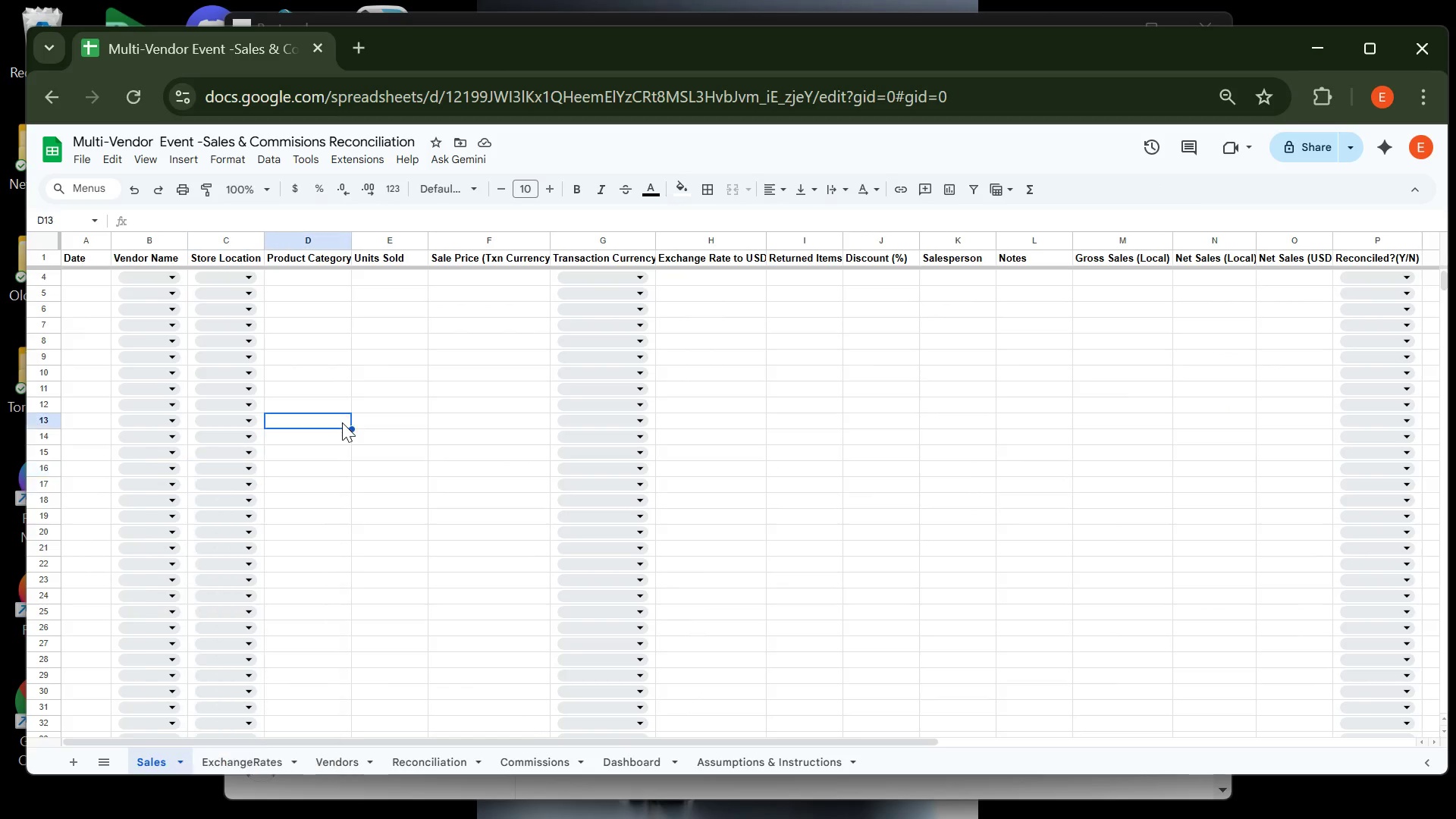 
left_click([342, 422])
 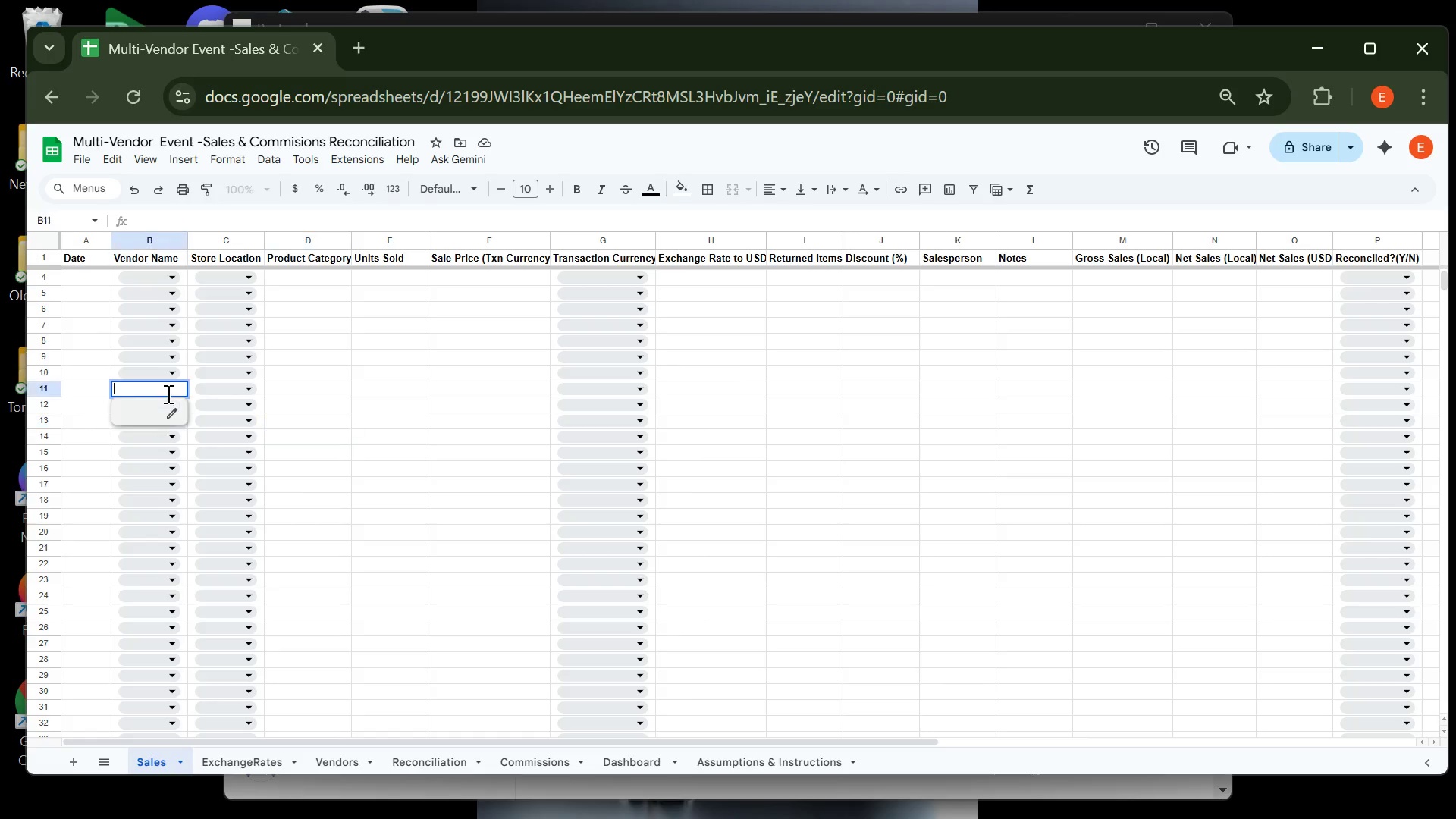 
left_click([167, 394])
 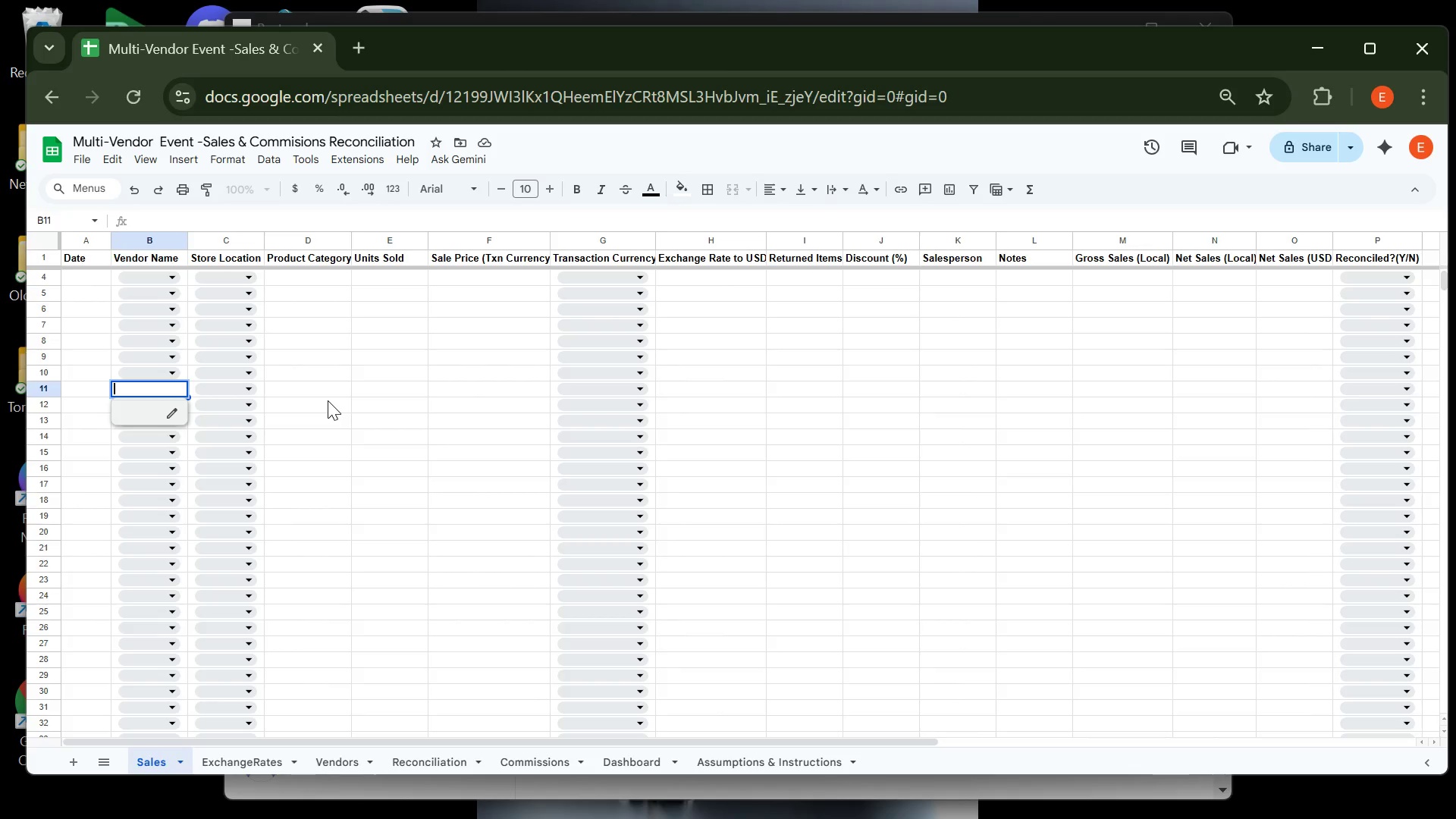 
left_click([328, 400])
 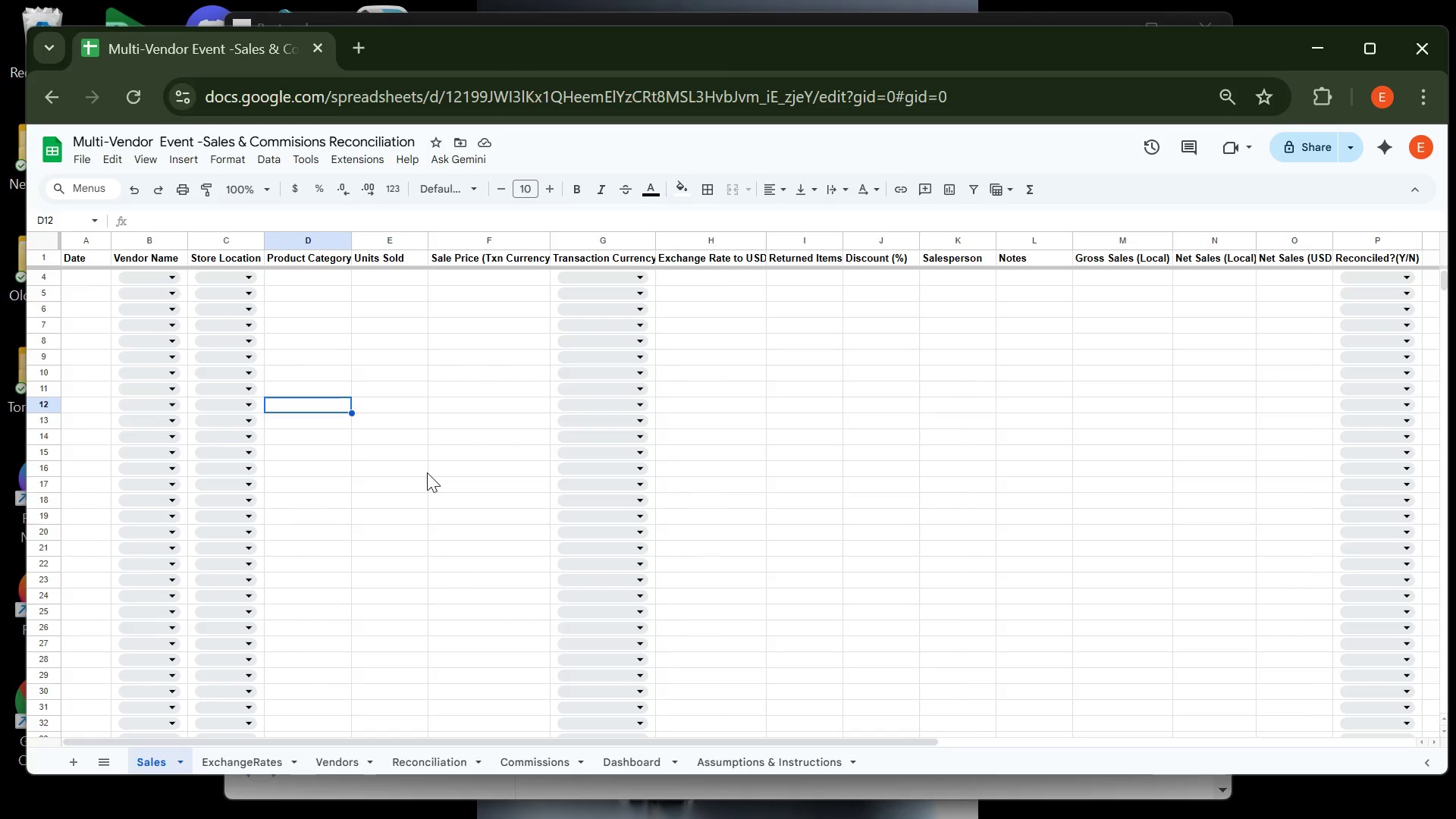 
wait(13.88)
 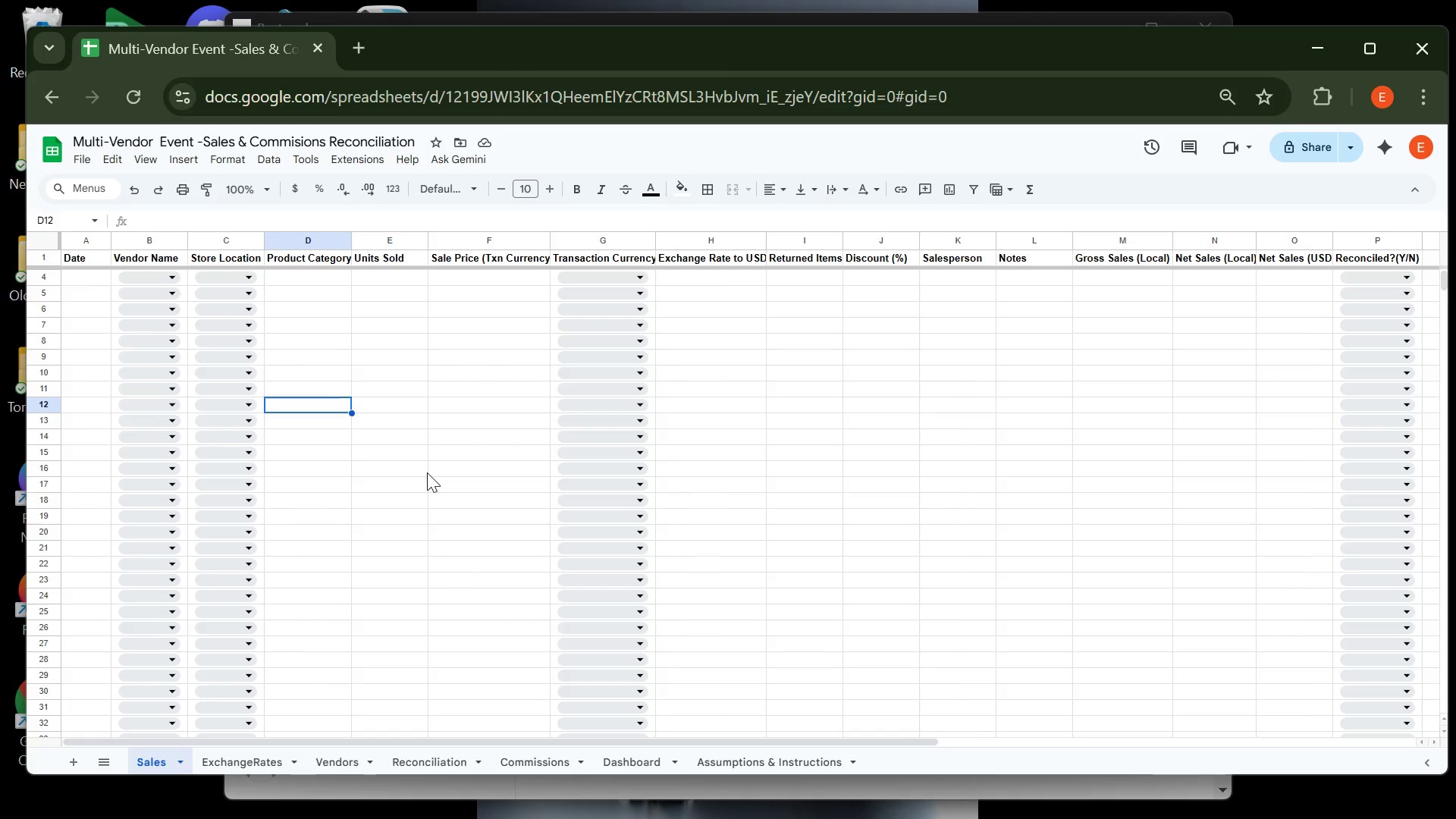 
left_click([254, 759])
 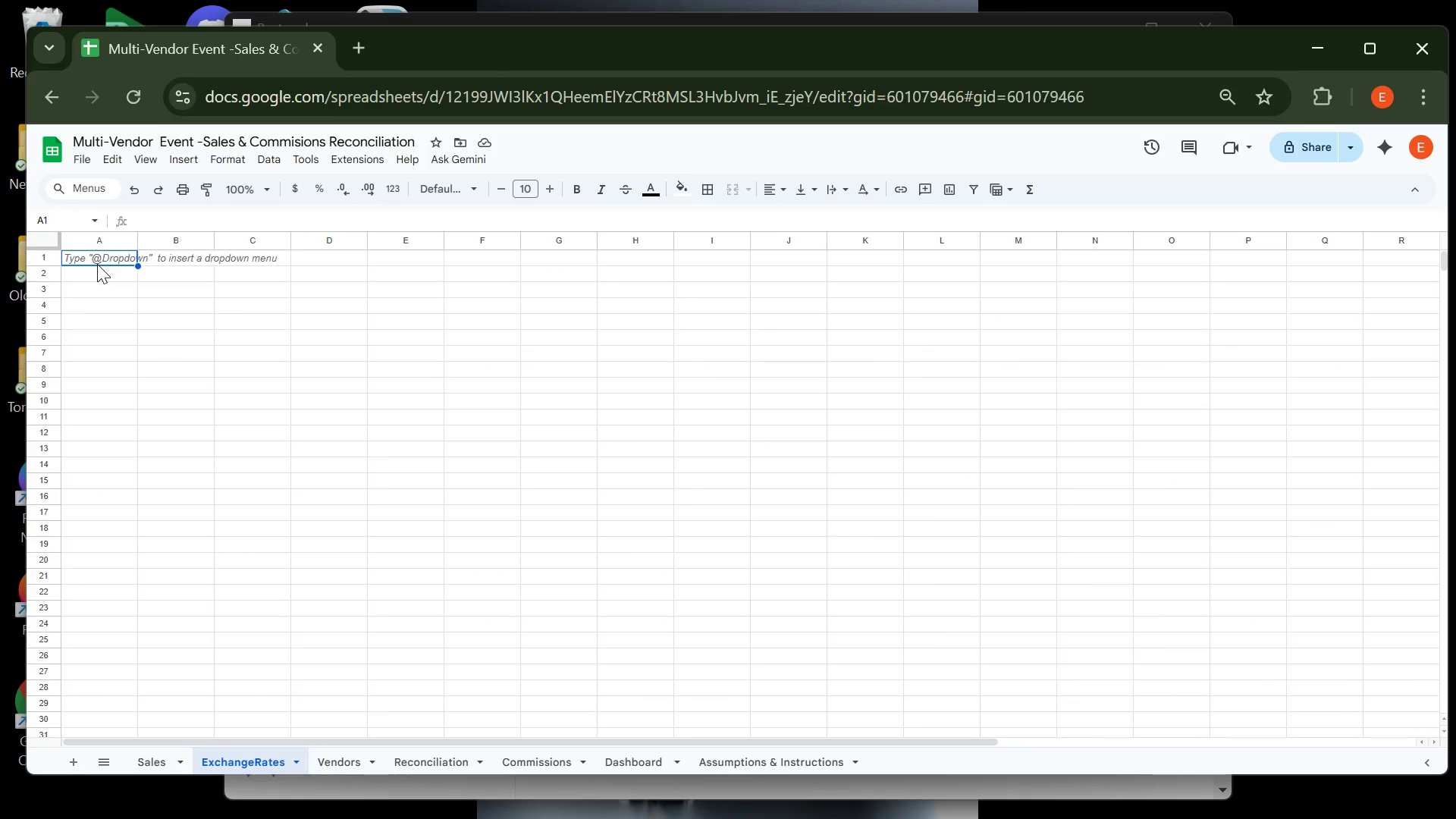 
wait(5.1)
 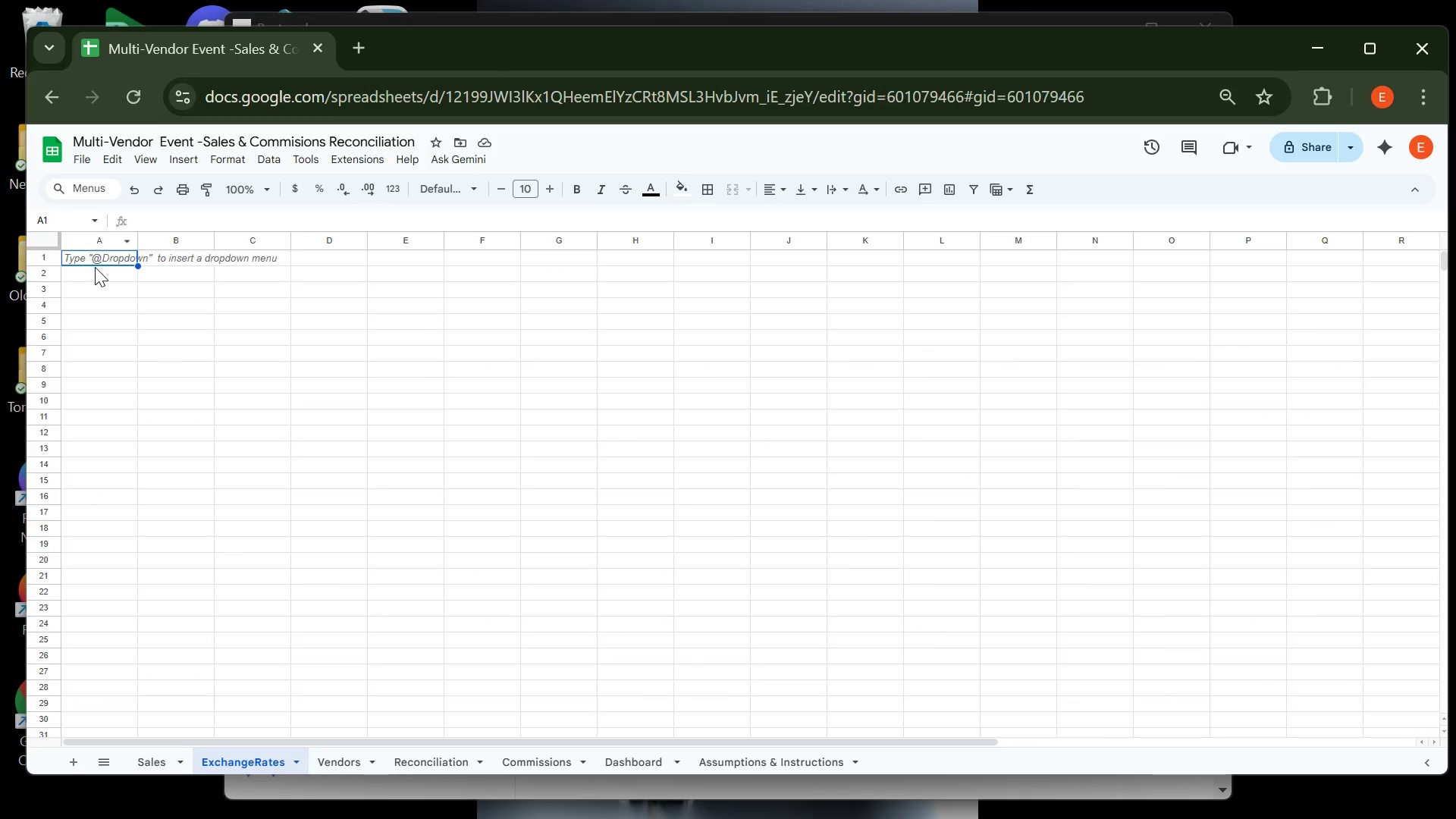 
type(cURRENCY )
key(Backspace)
key(Backspace)
type(Currency )
key(Tab)
 